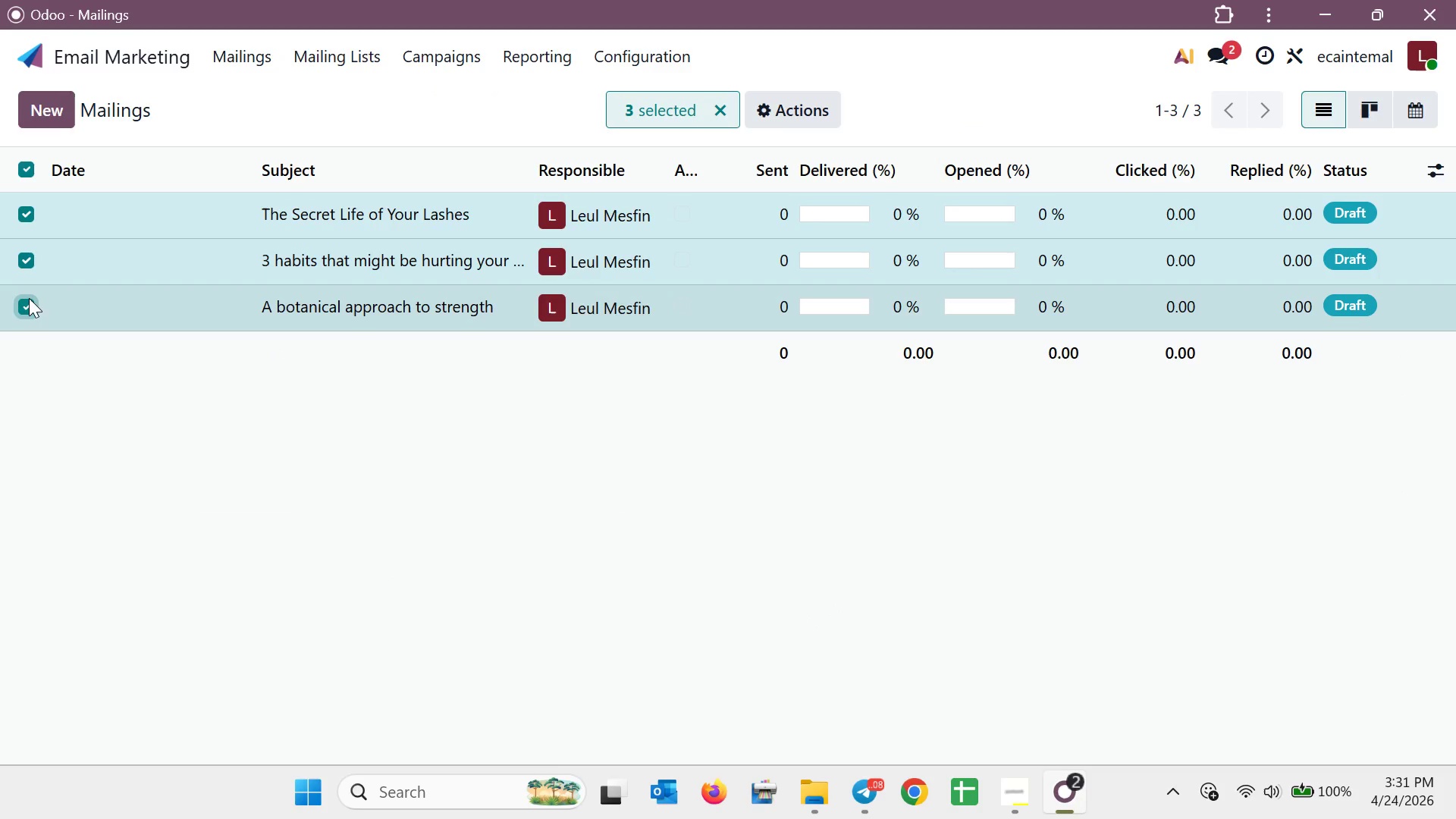 
left_click([29, 297])
 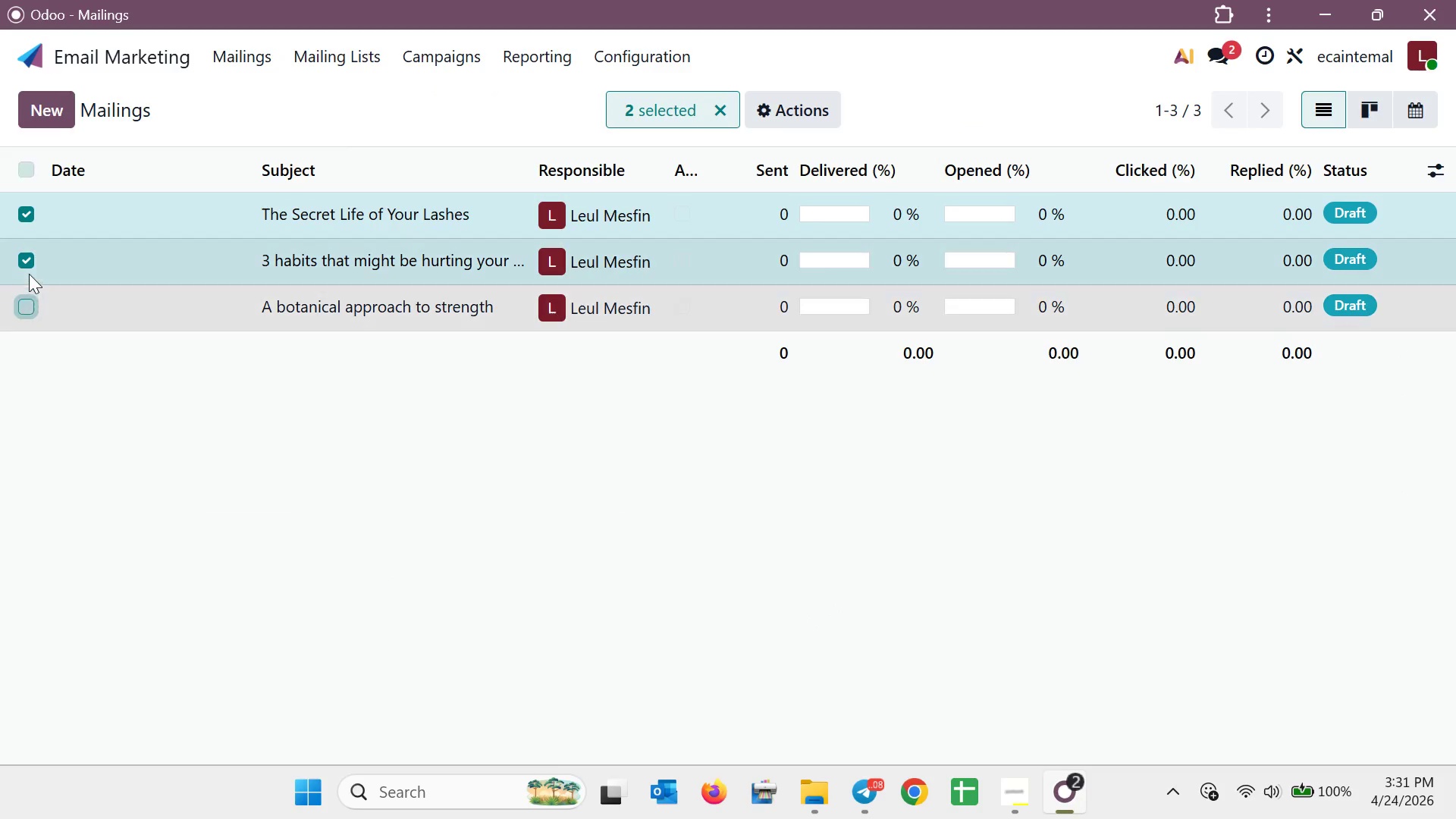 
double_click([29, 272])
 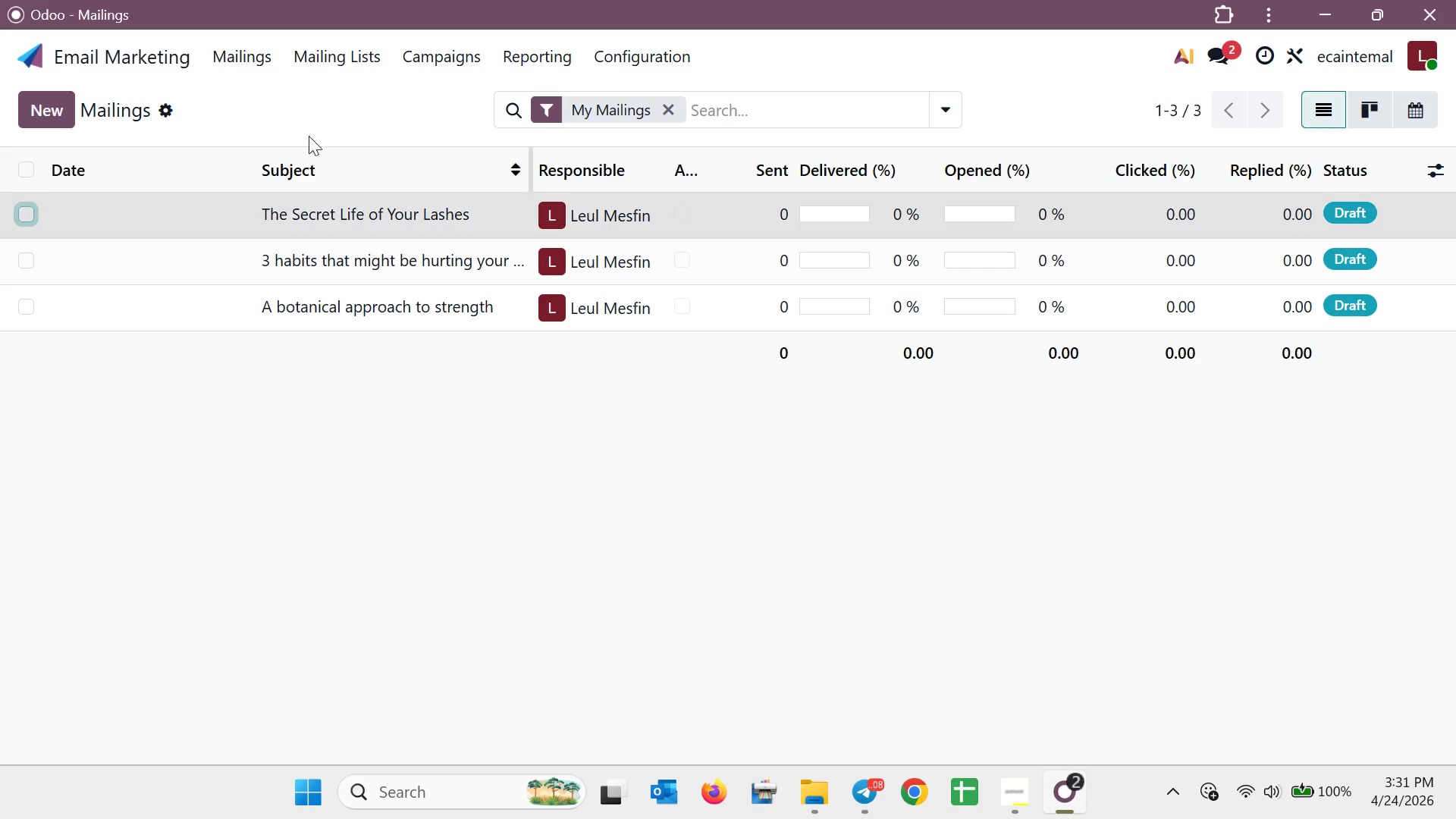 
left_click([432, 52])
 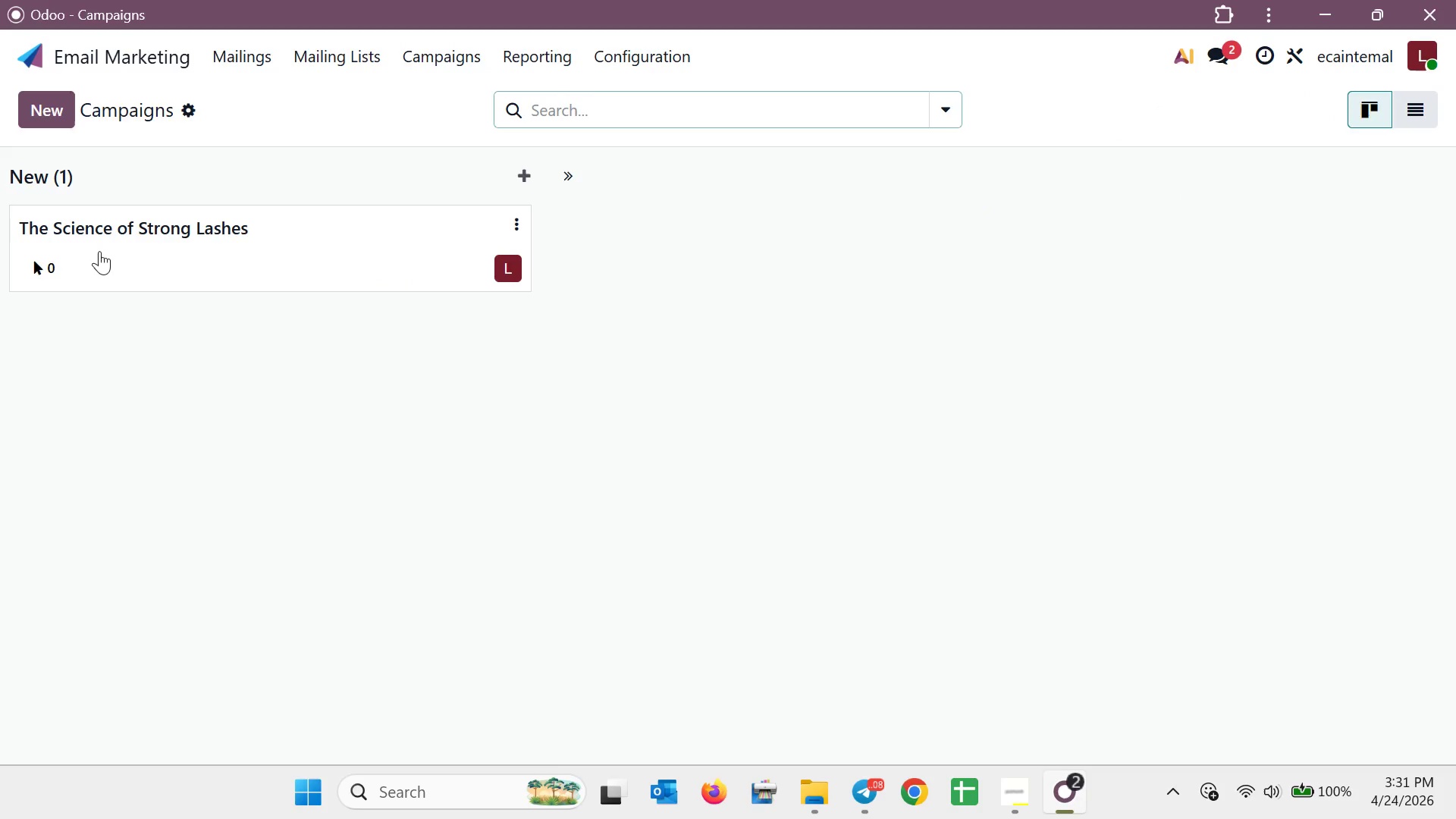 
left_click([41, 268])
 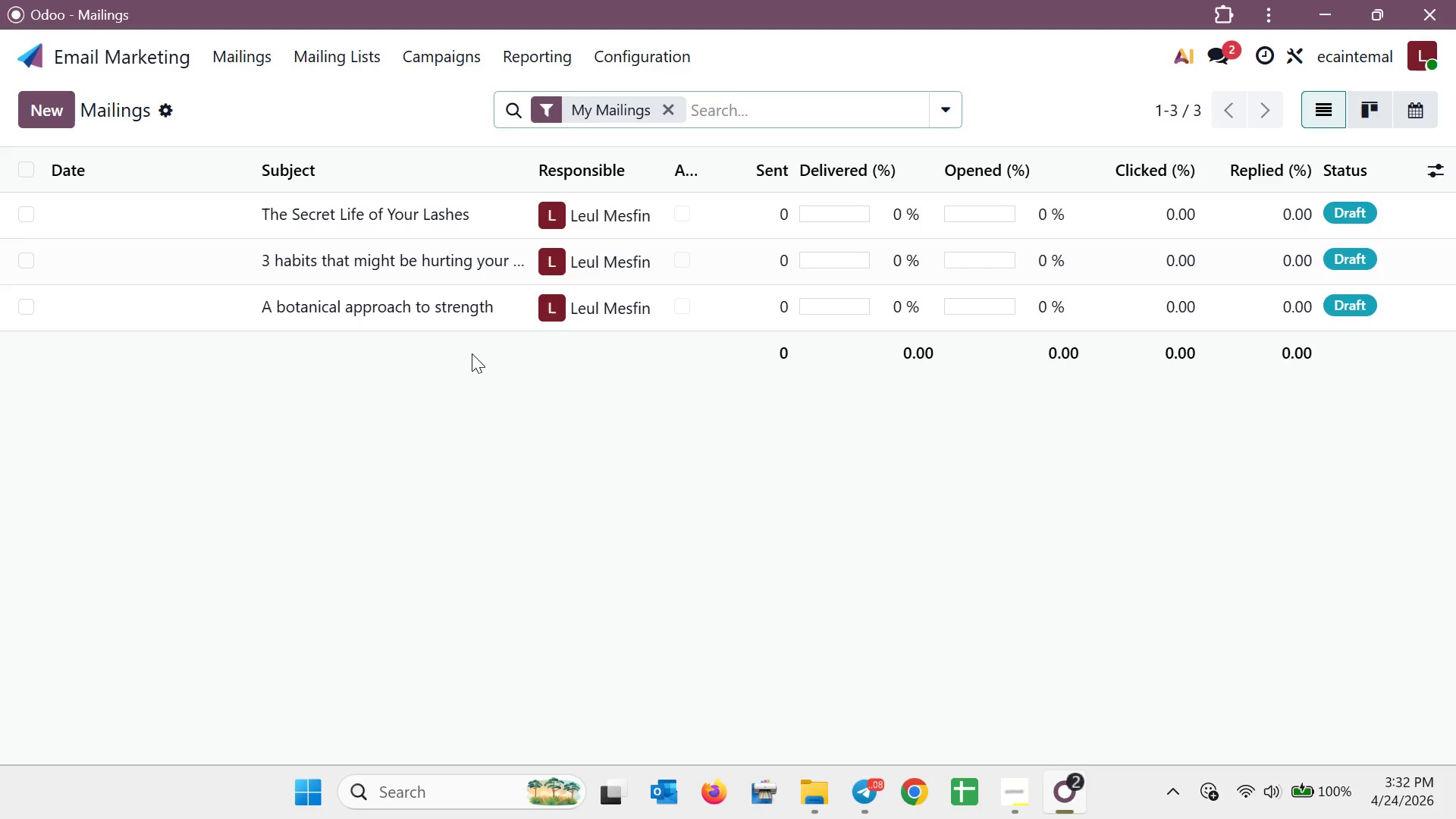 
wait(28.89)
 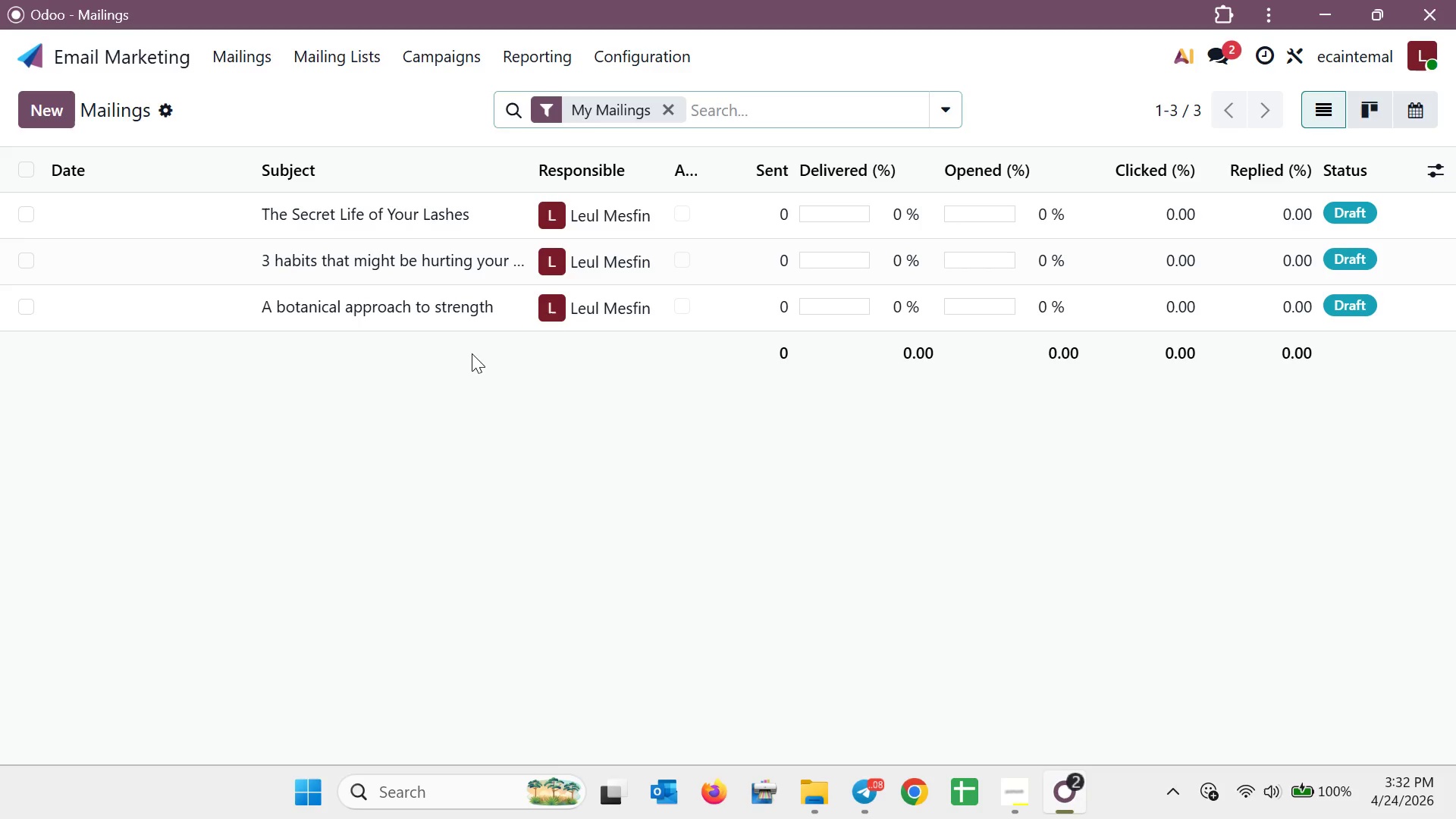 
scroll: coordinate [847, 478], scroll_direction: down, amount: 2.0
 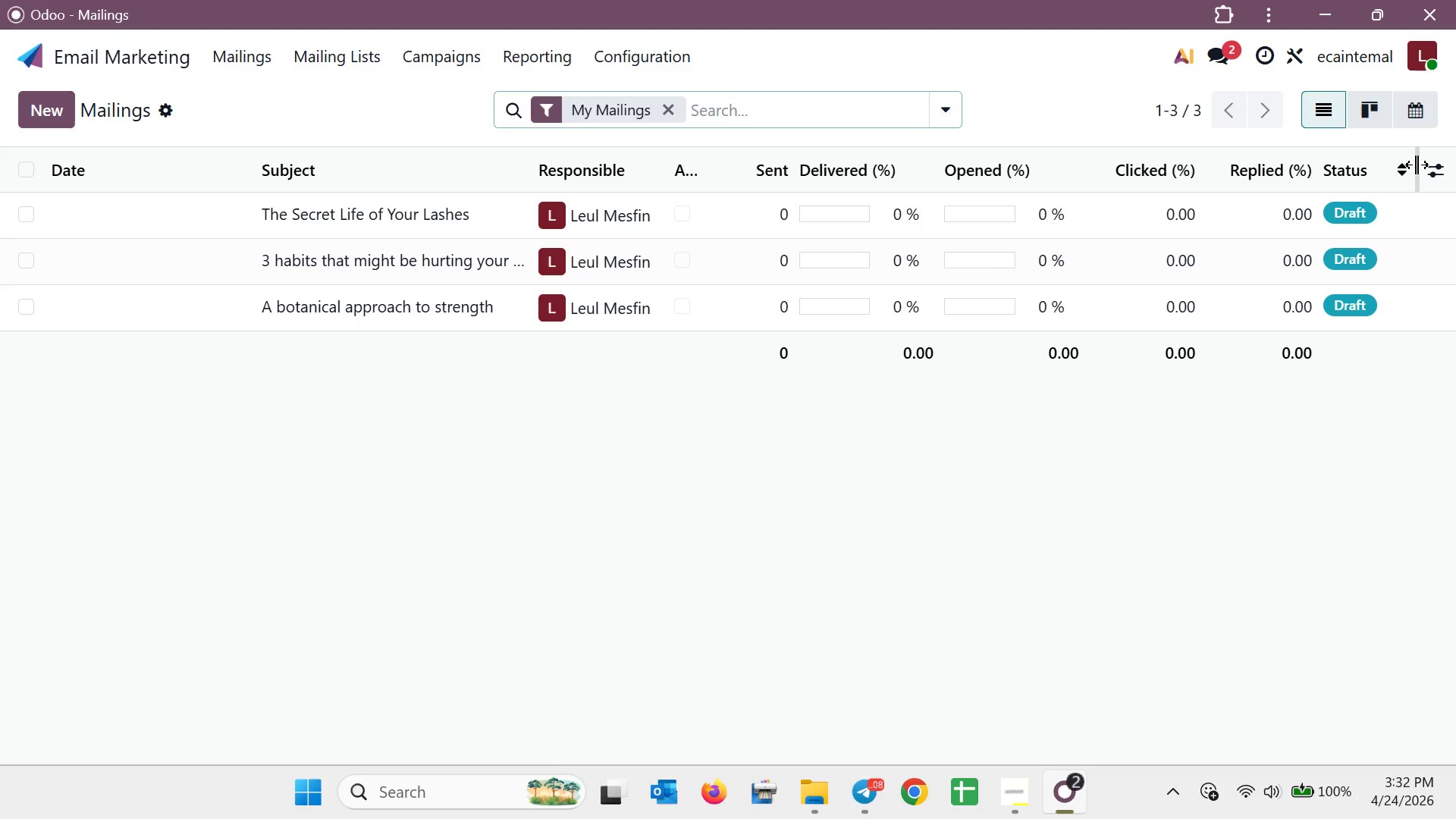 
left_click([1427, 165])
 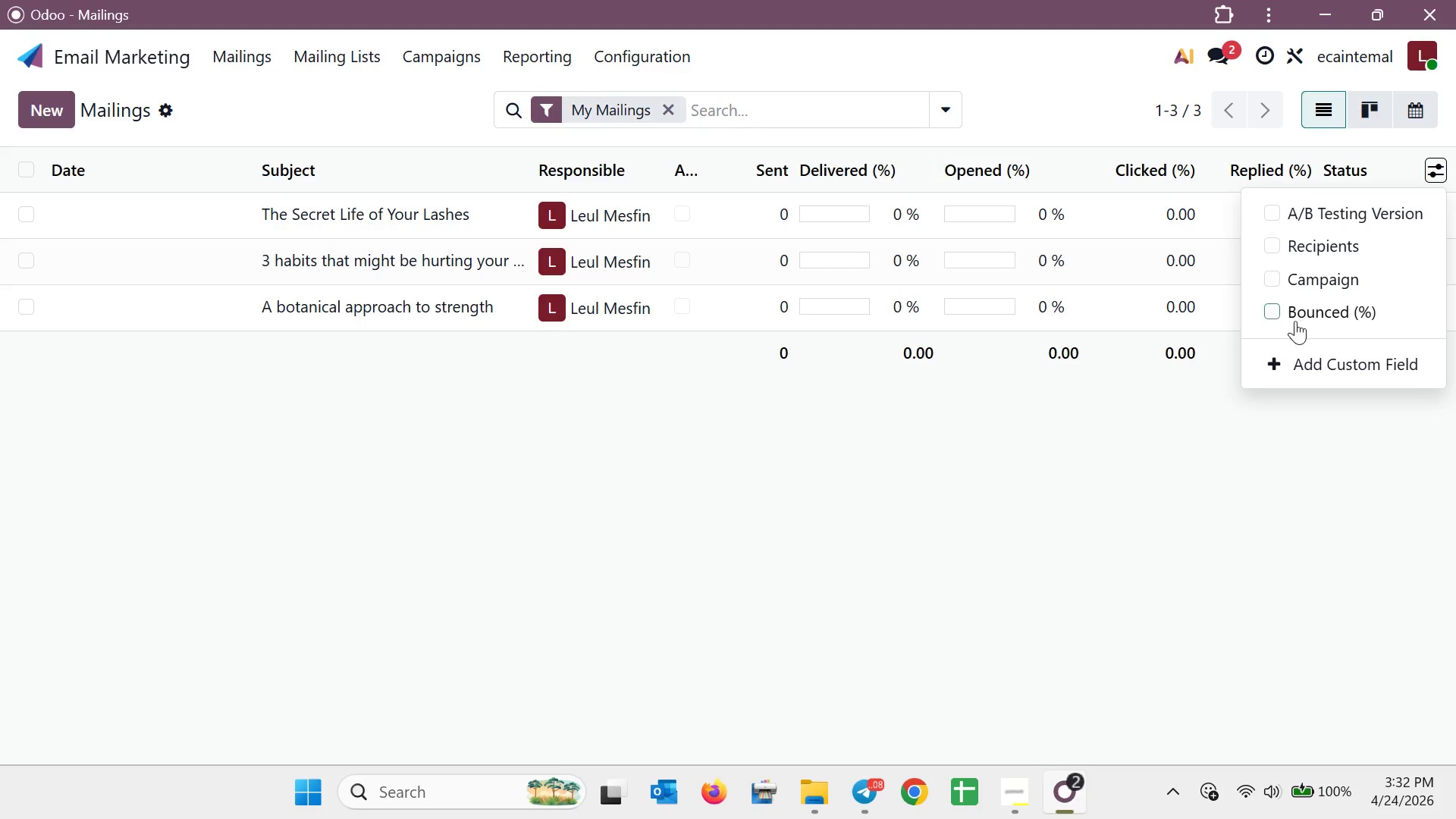 
left_click([1280, 284])
 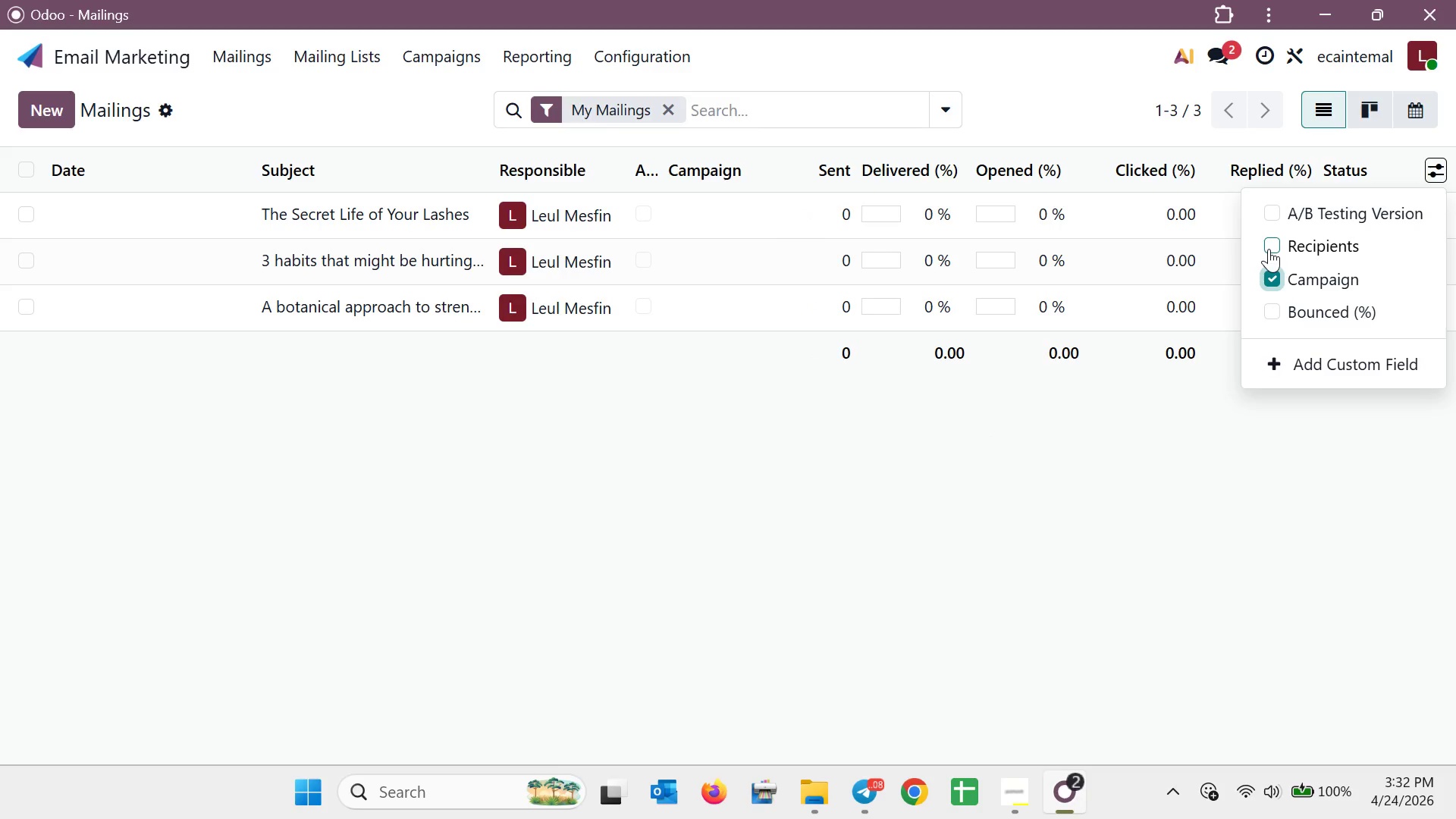 
wait(5.72)
 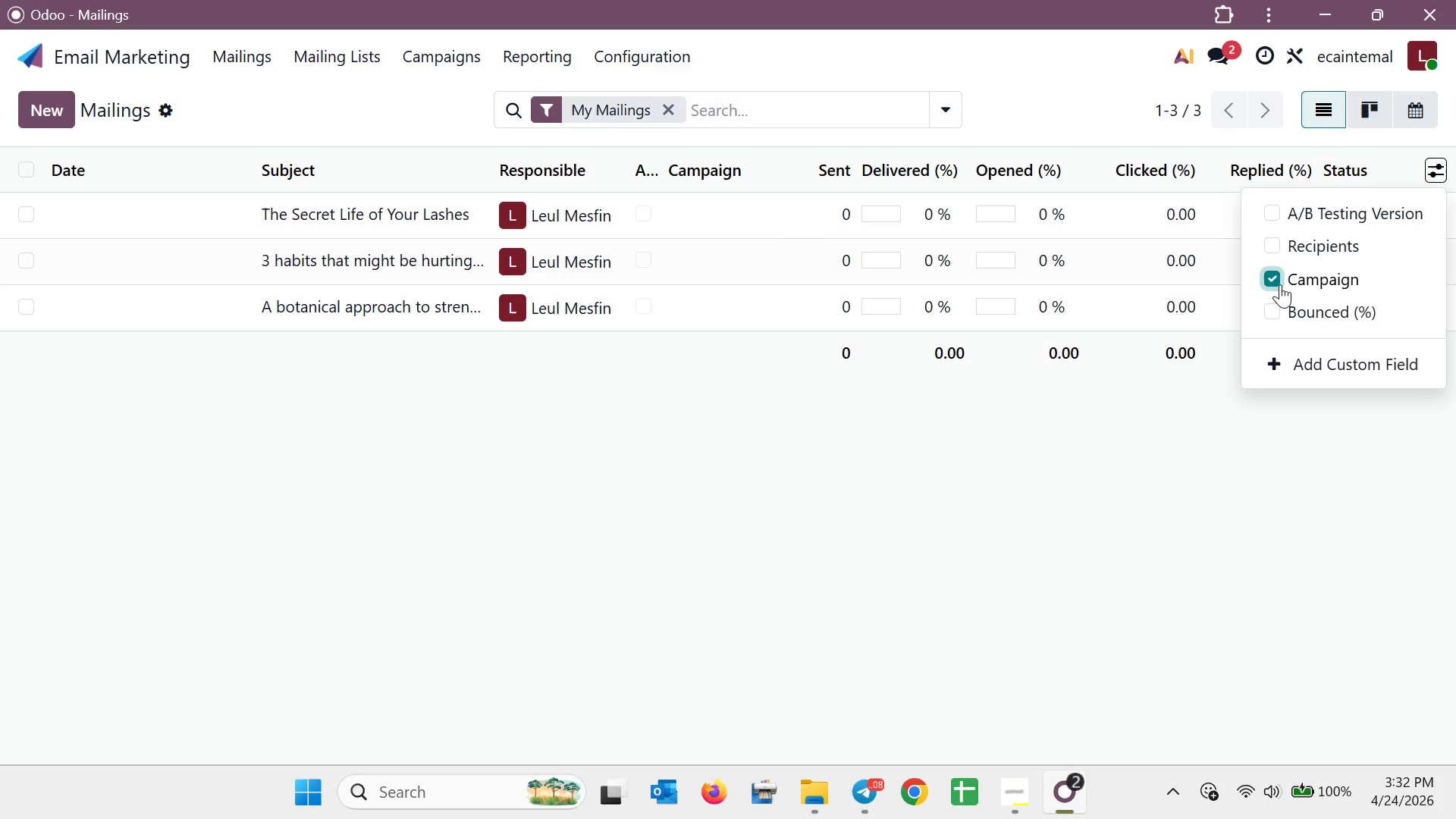 
left_click([1294, 412])
 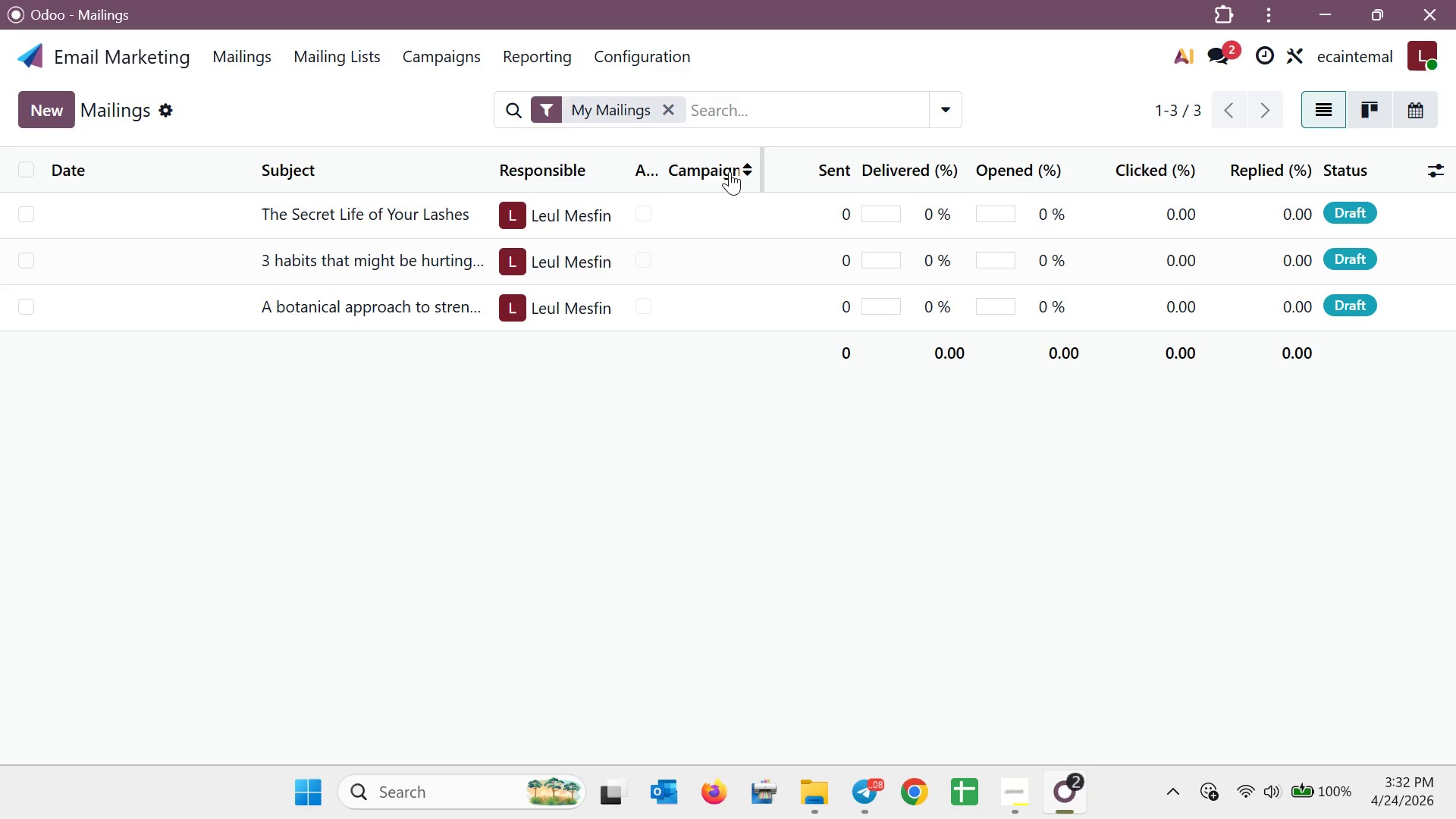 
left_click([647, 211])
 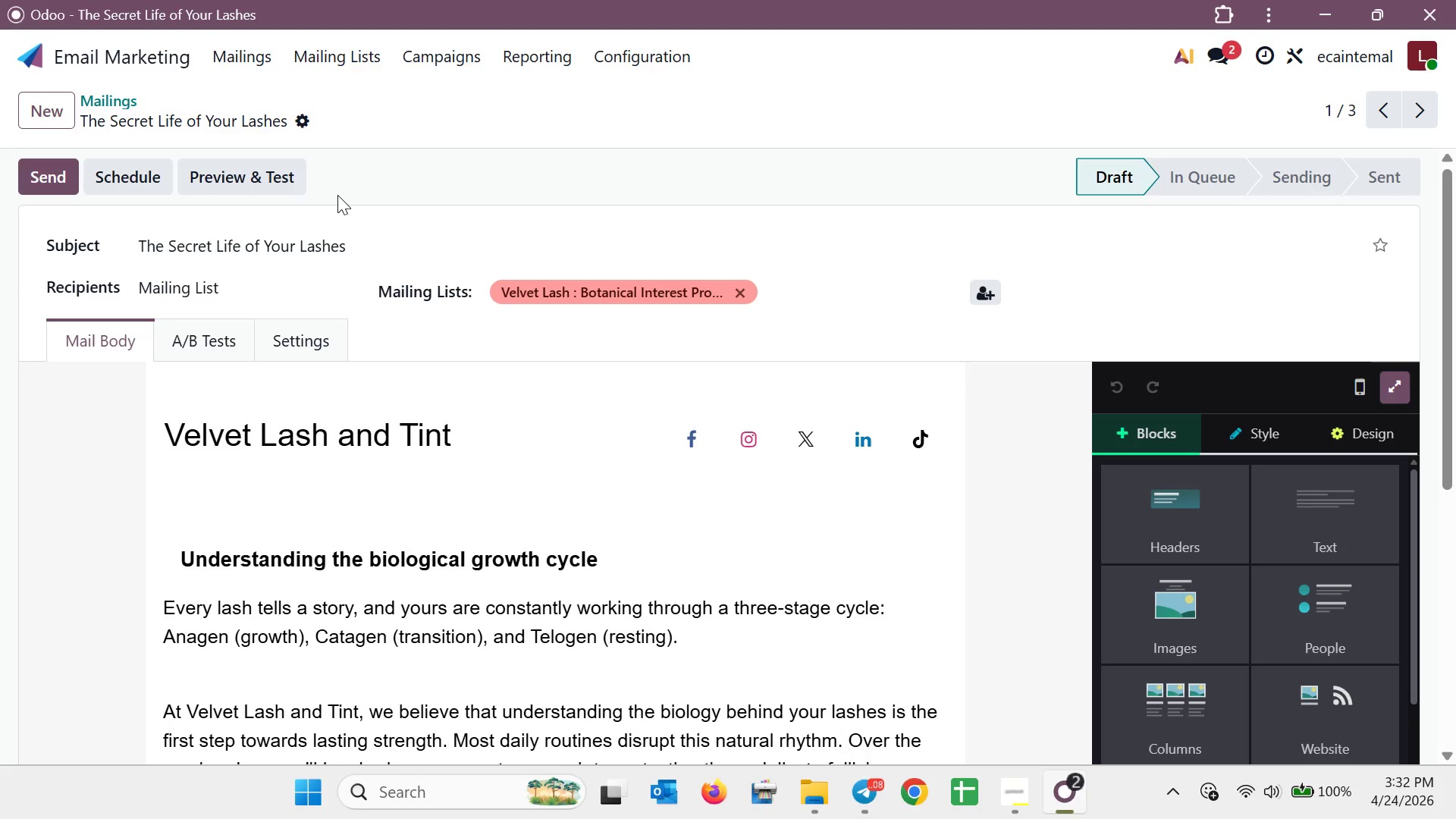 
wait(5.3)
 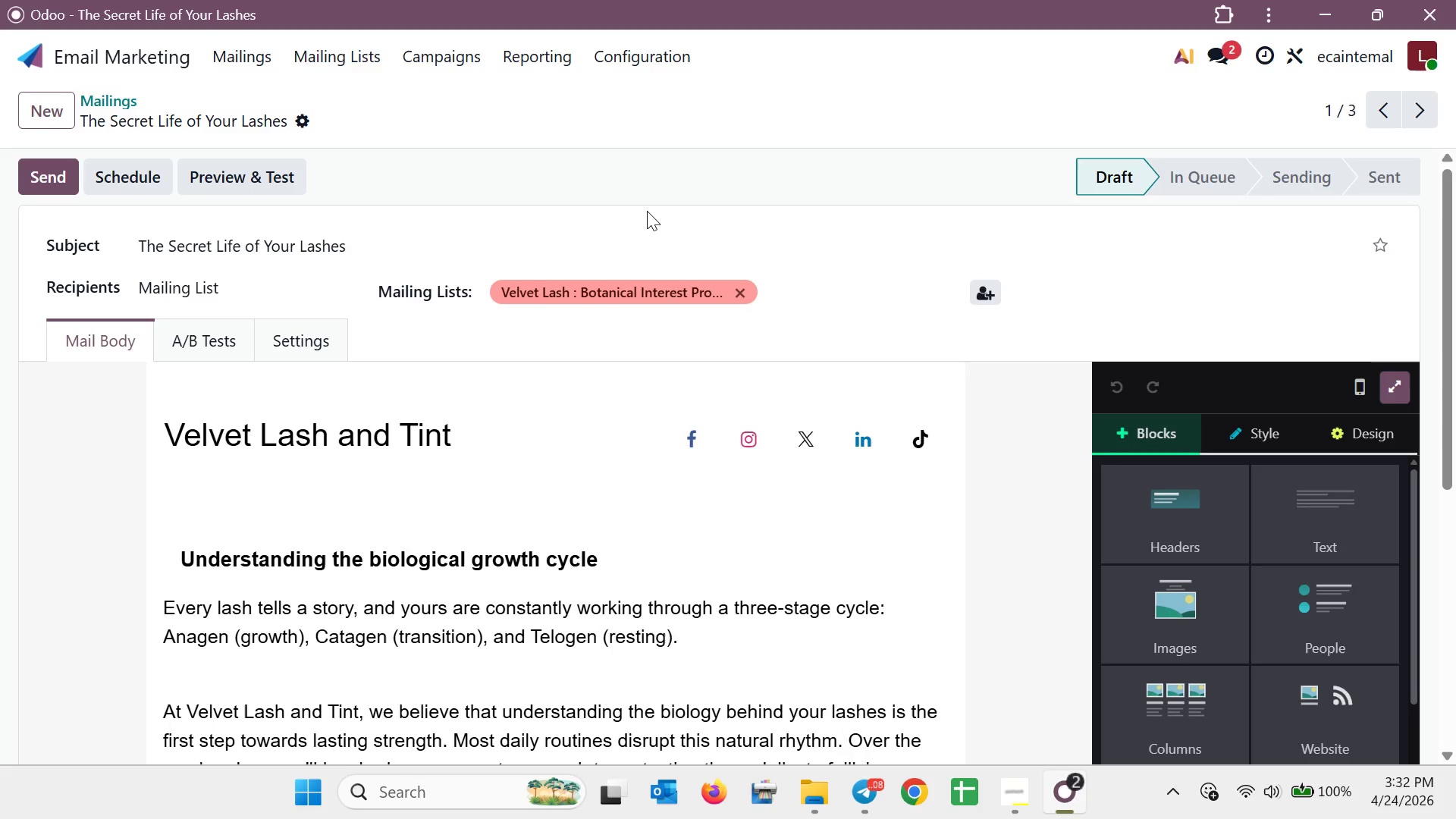 
scroll: coordinate [720, 346], scroll_direction: down, amount: 4.0
 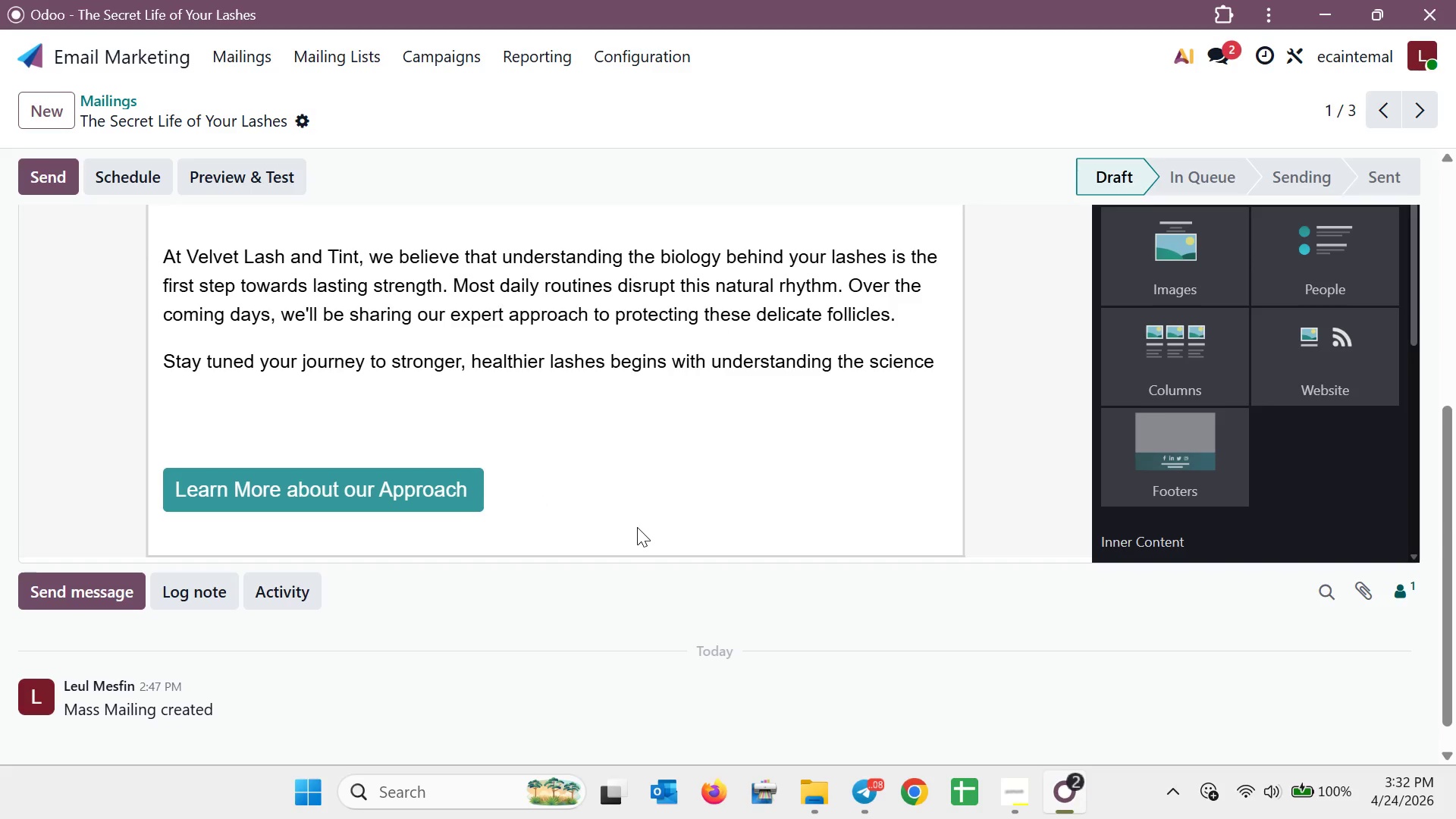 
wait(14.4)
 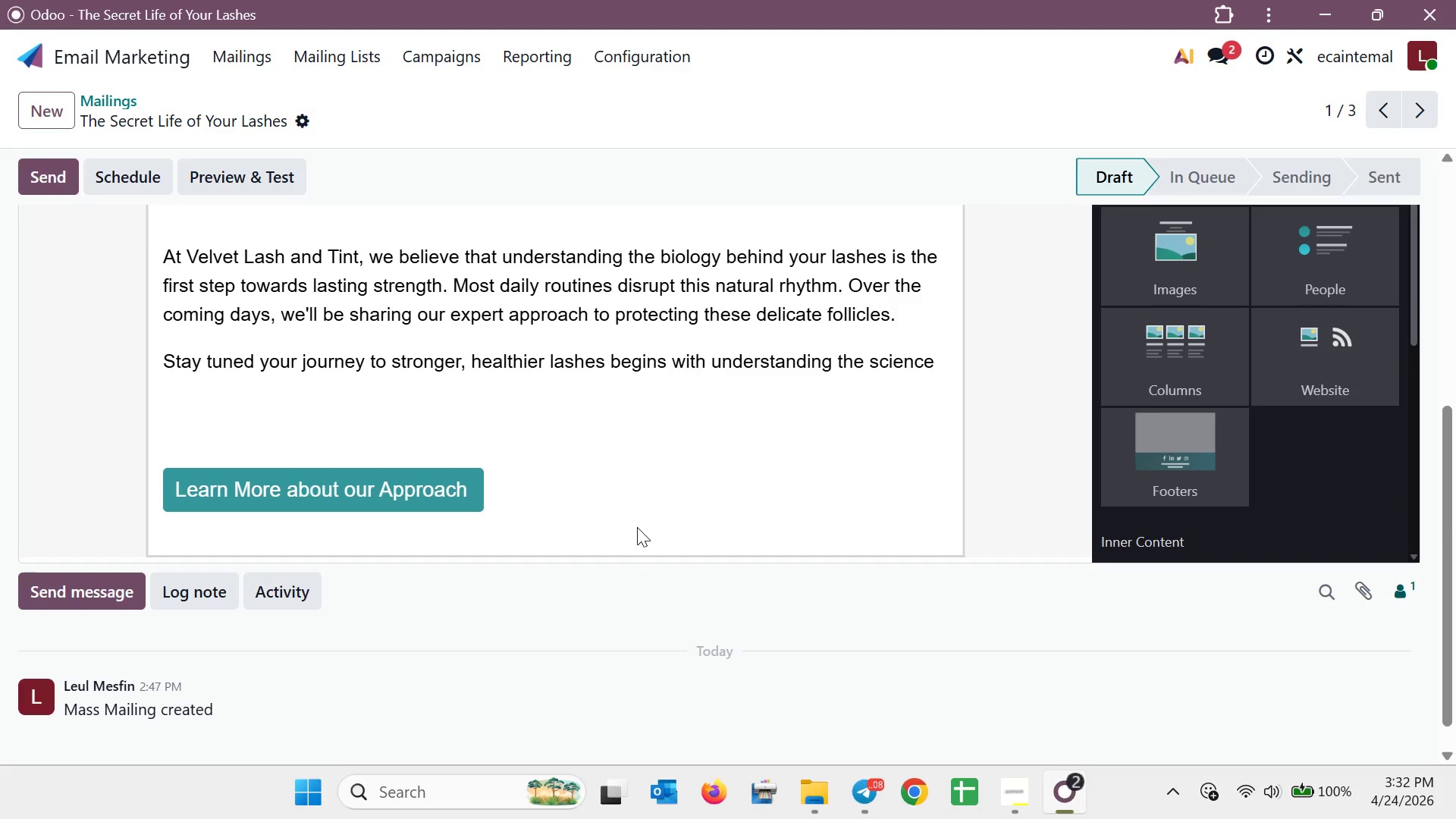 
scroll: coordinate [638, 526], scroll_direction: up, amount: 6.0
 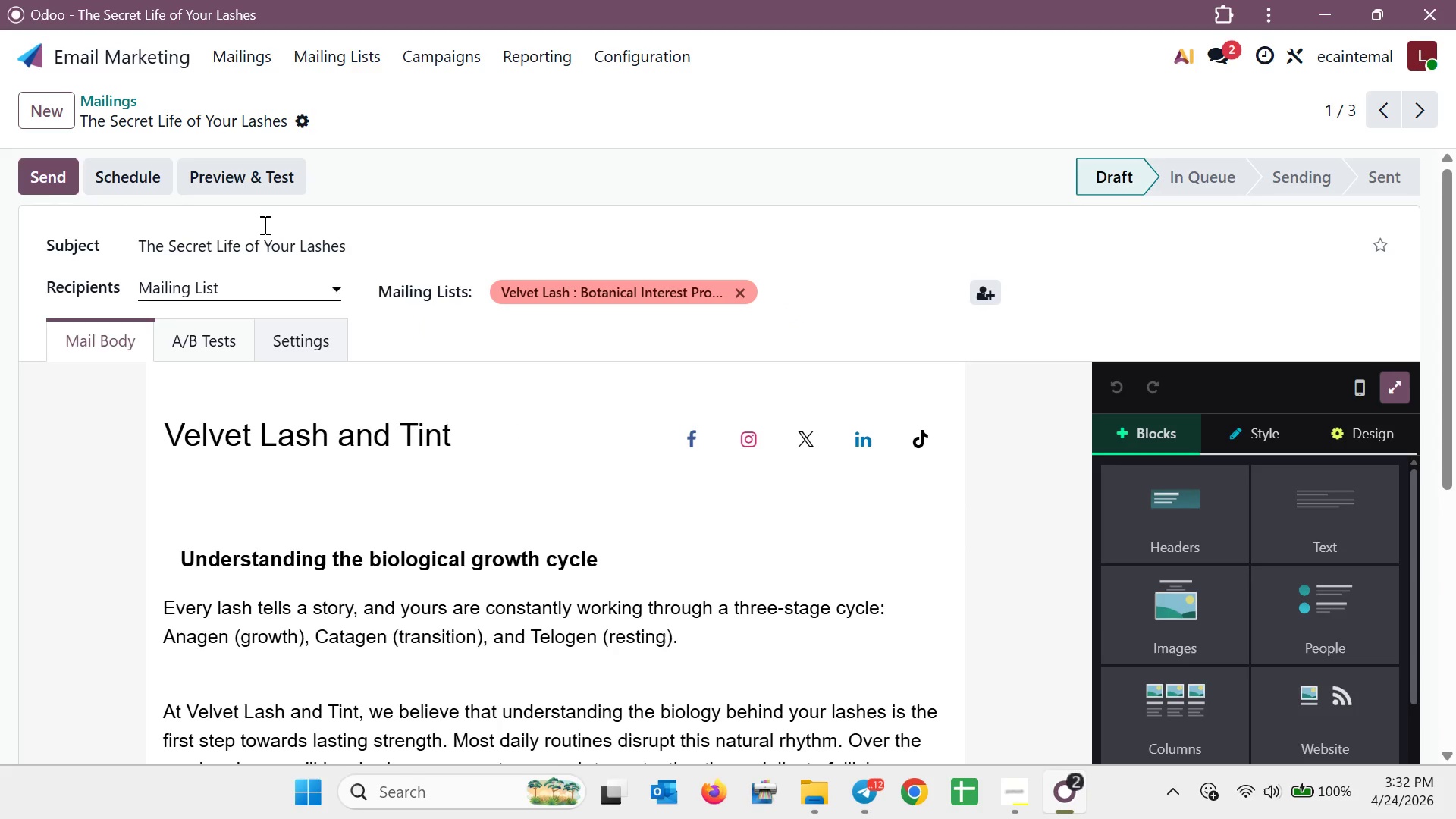 
wait(6.93)
 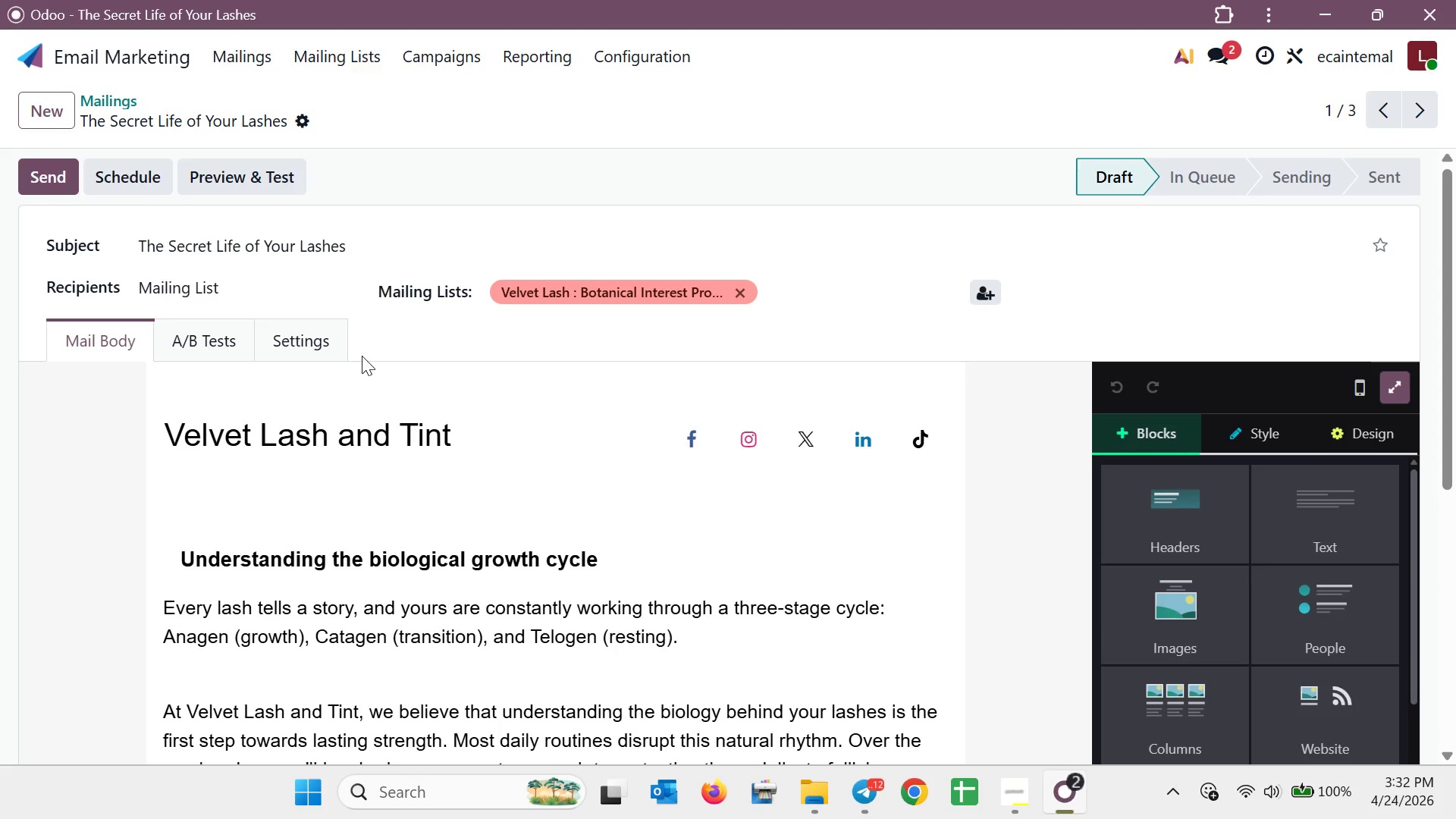 
left_click([235, 61])
 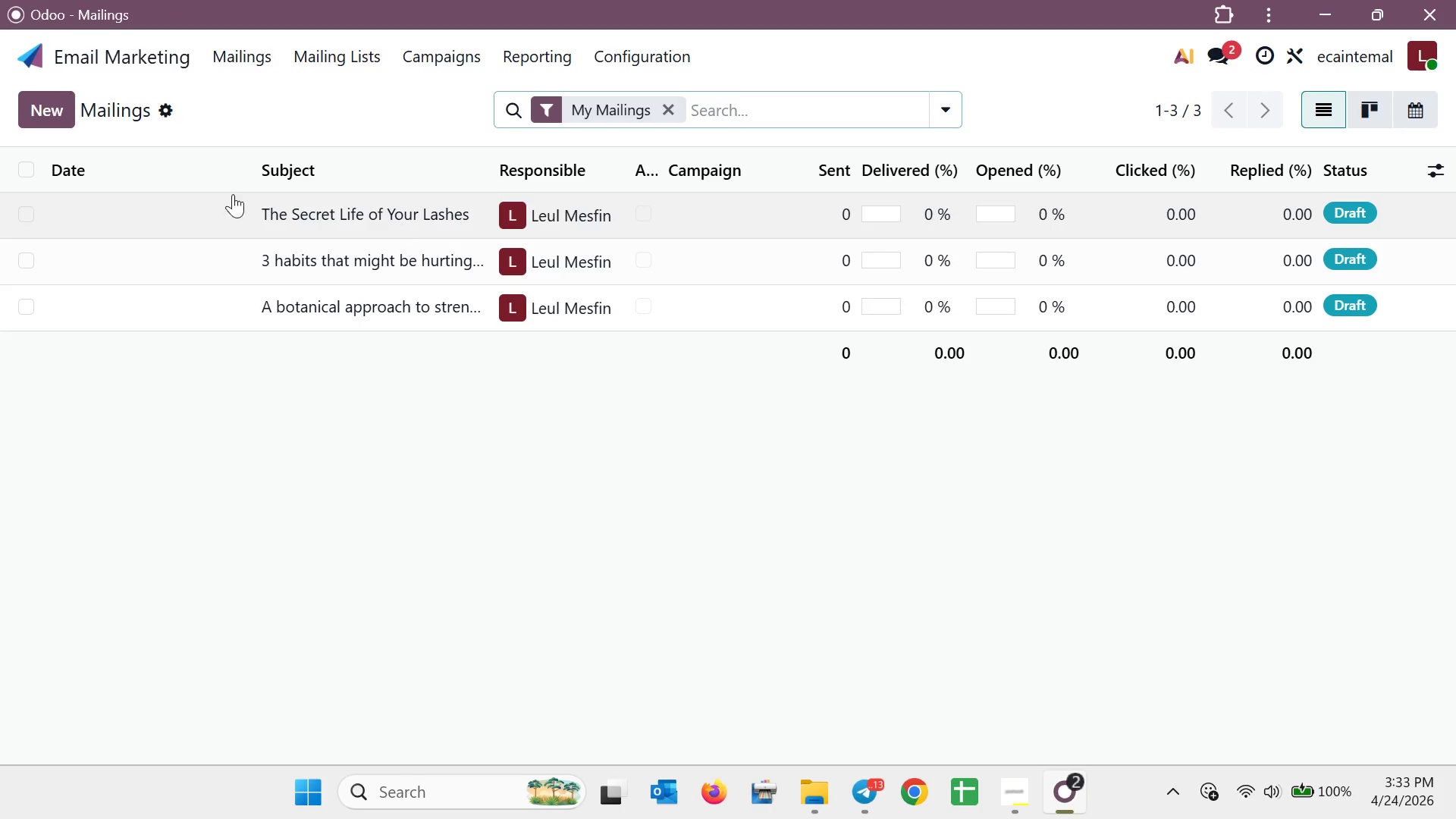 
left_click([35, 212])
 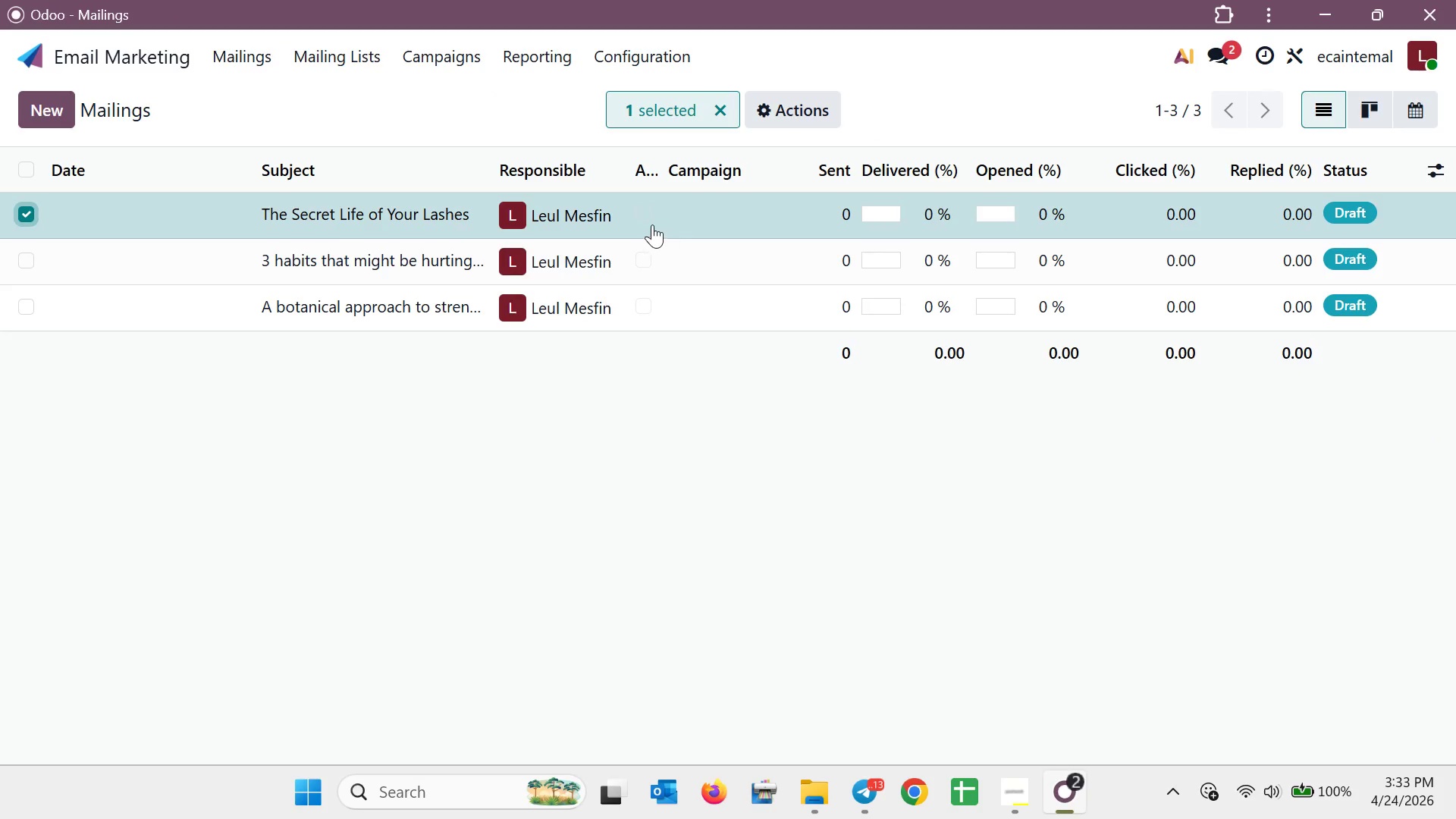 
left_click([642, 215])
 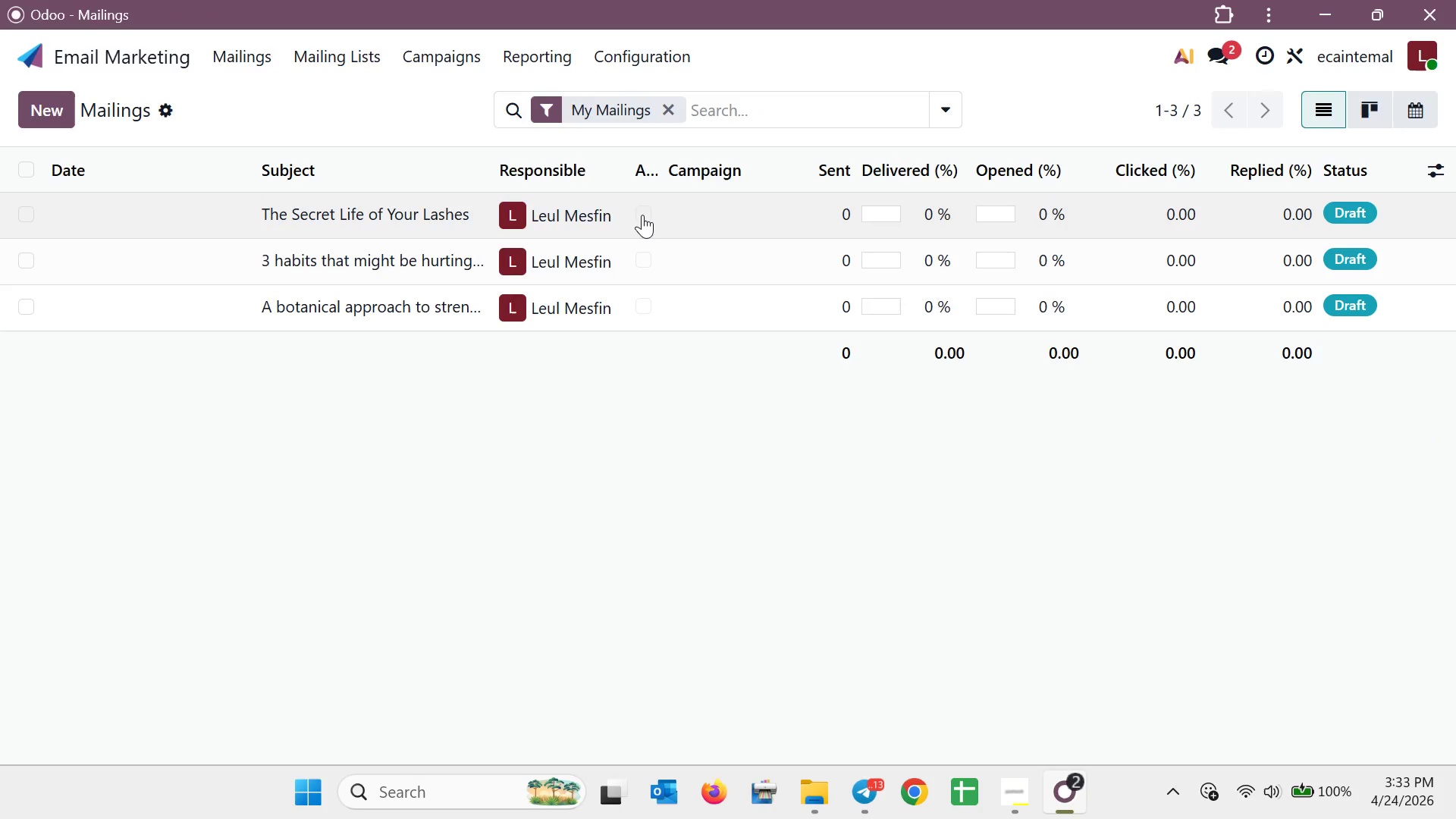 
left_click([642, 215])
 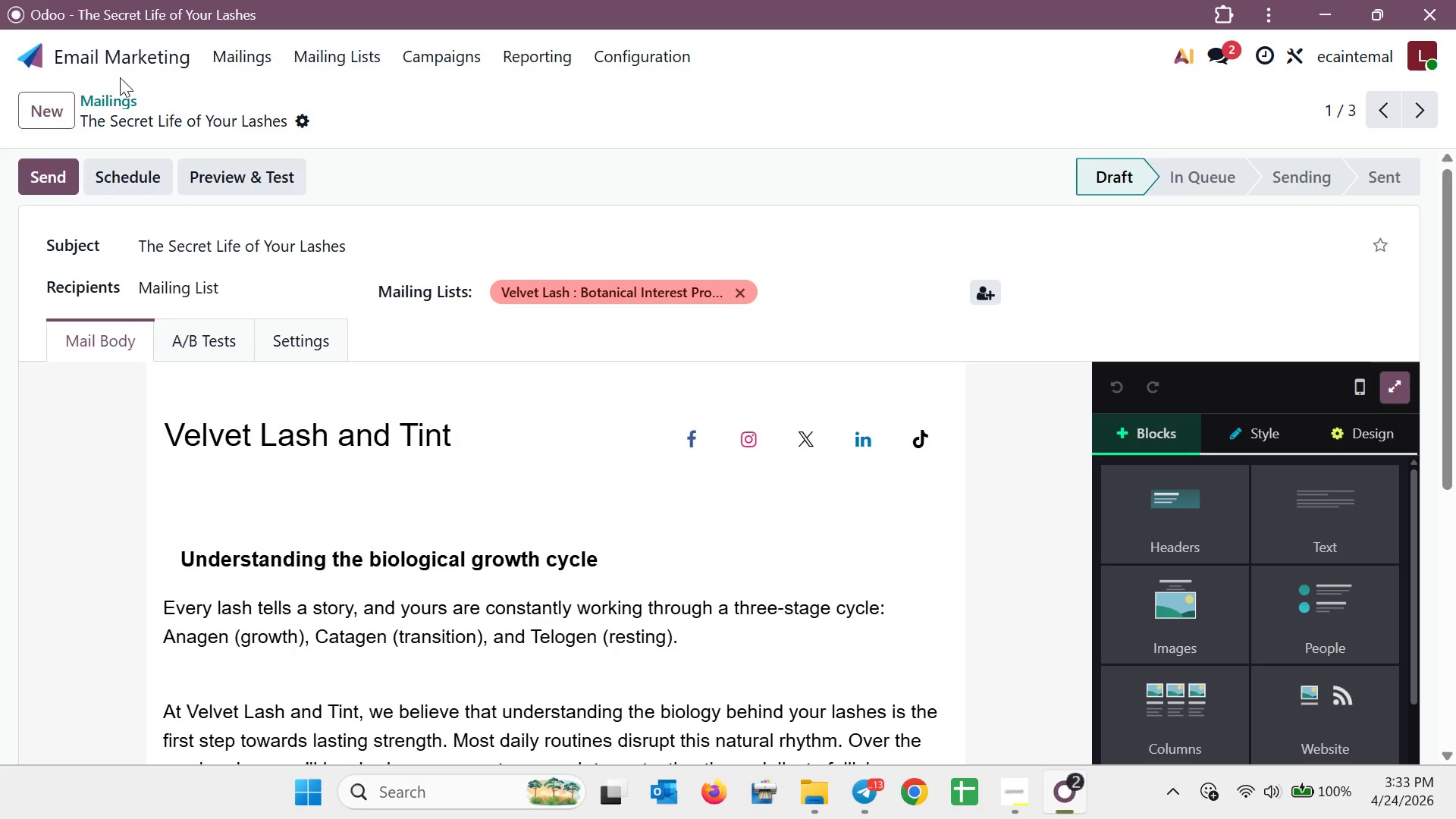 
left_click([262, 64])
 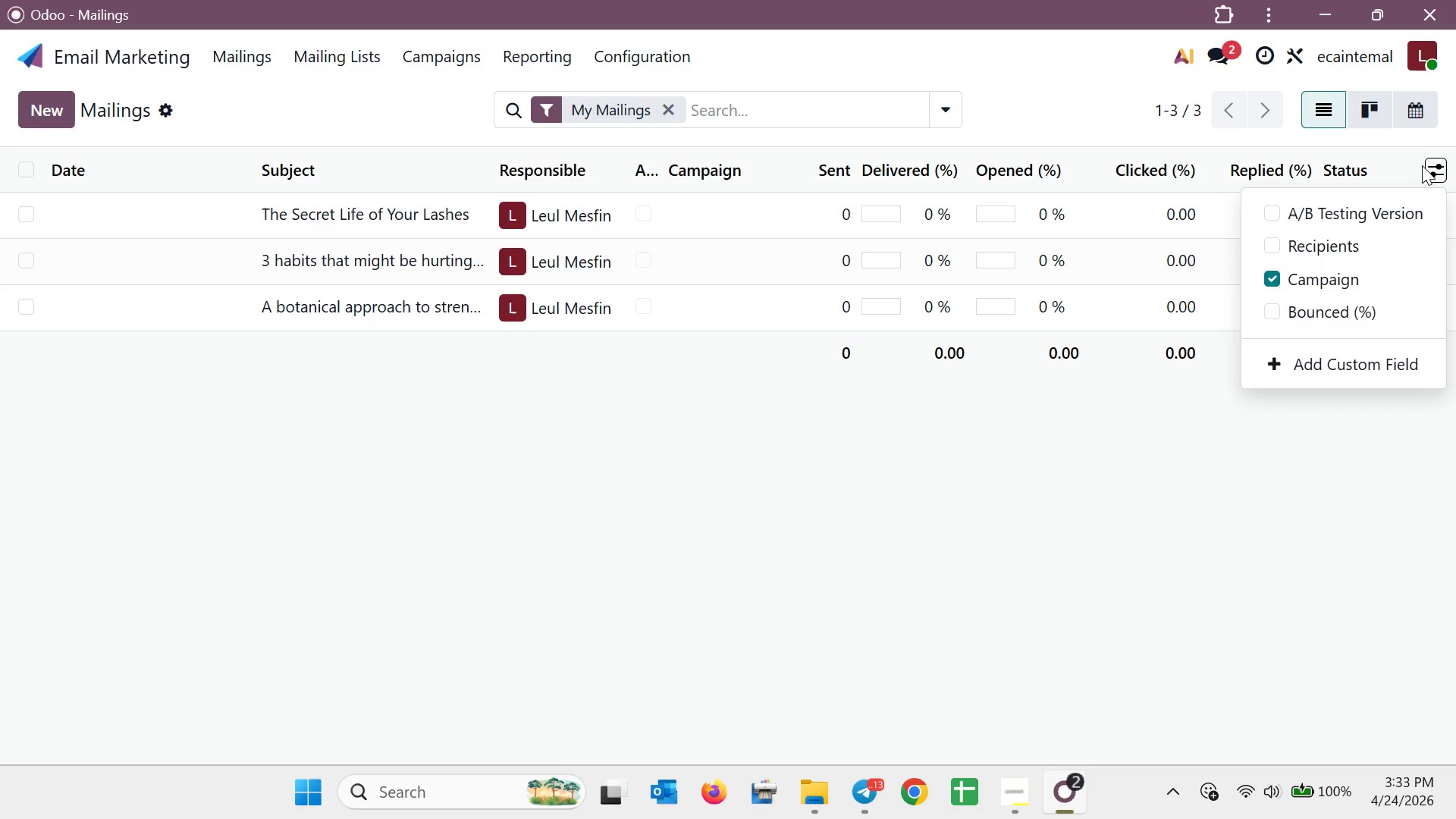 
left_click([1281, 307])
 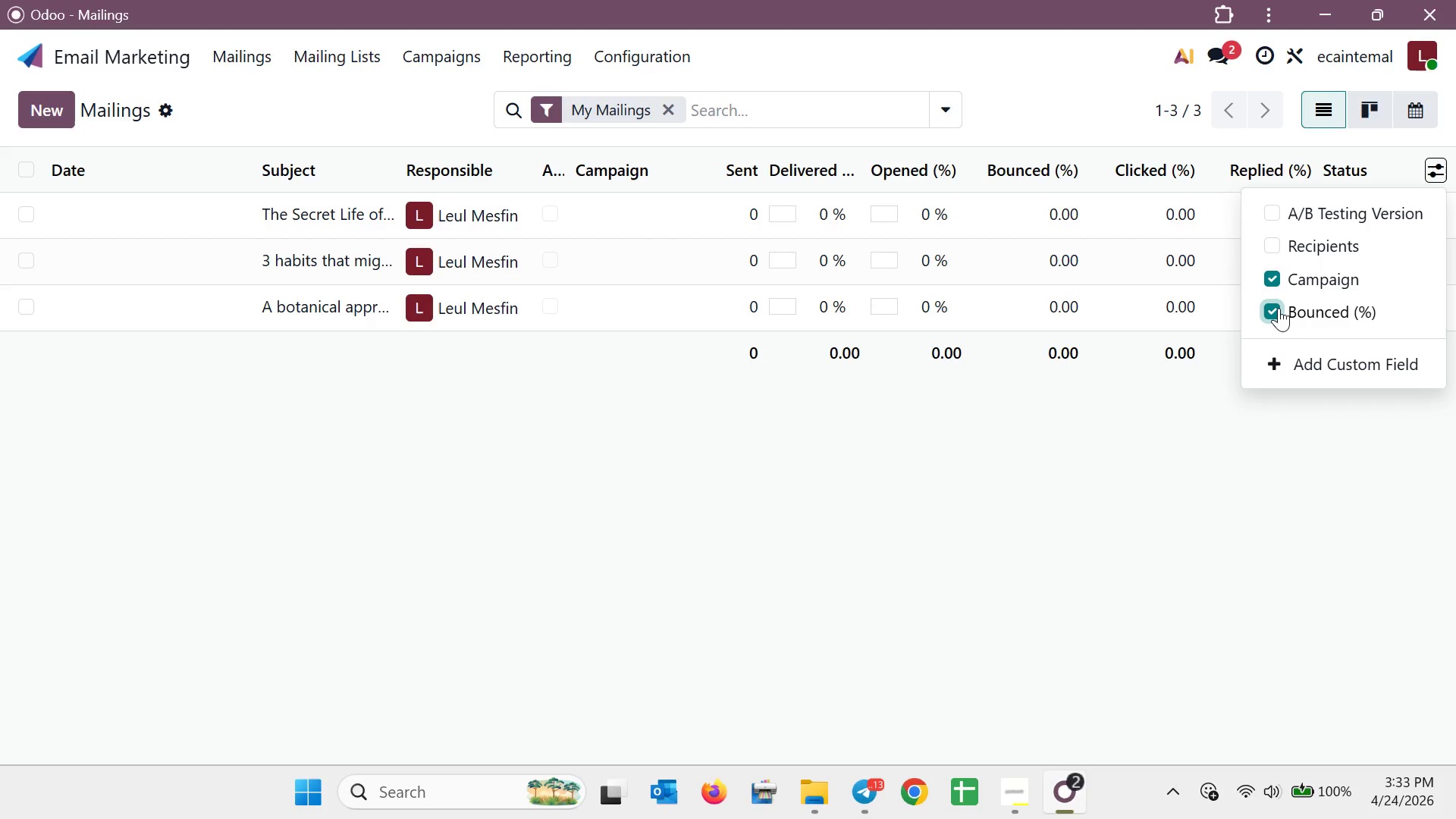 
left_click([1279, 308])
 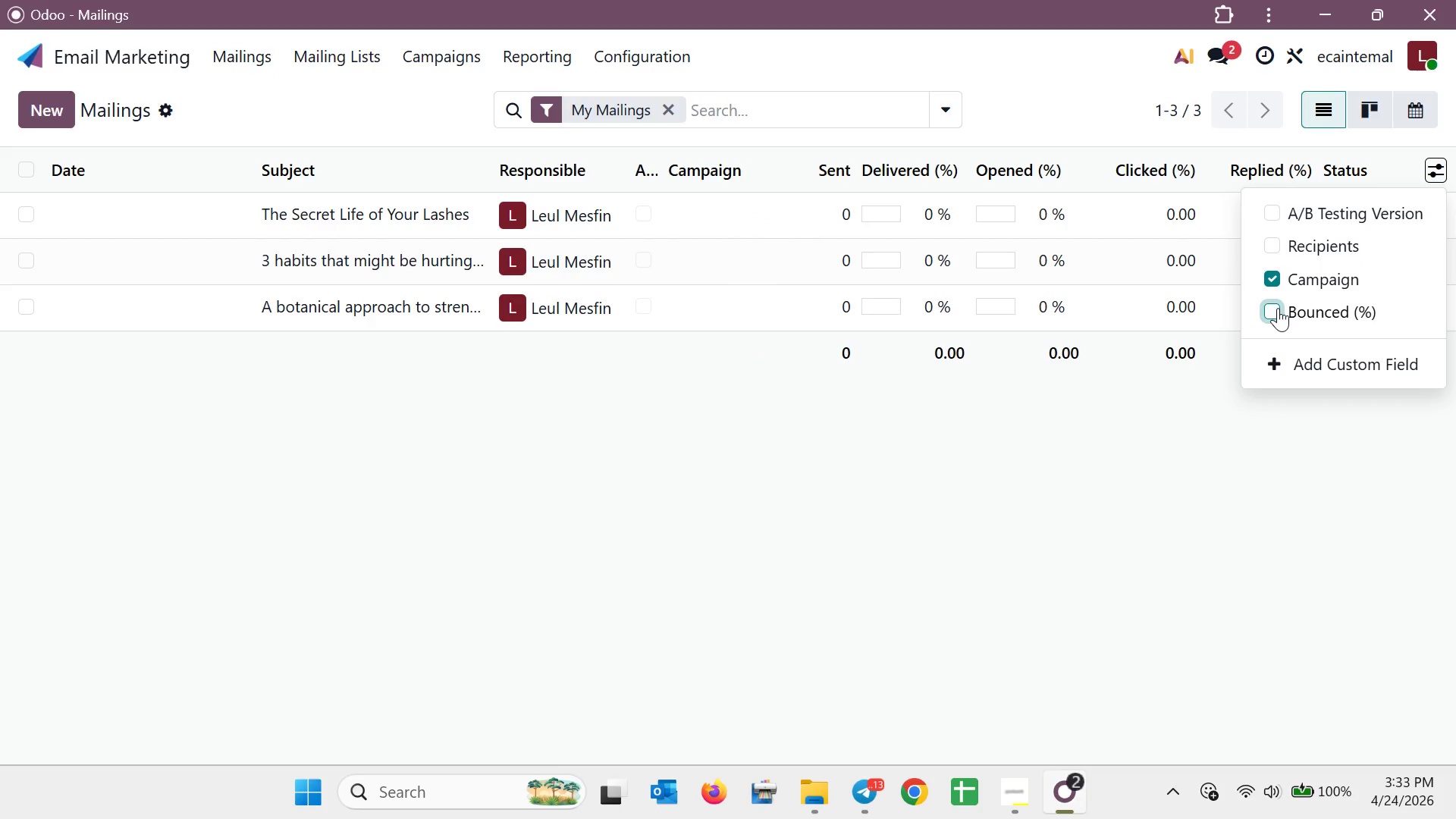 
left_click([1278, 308])
 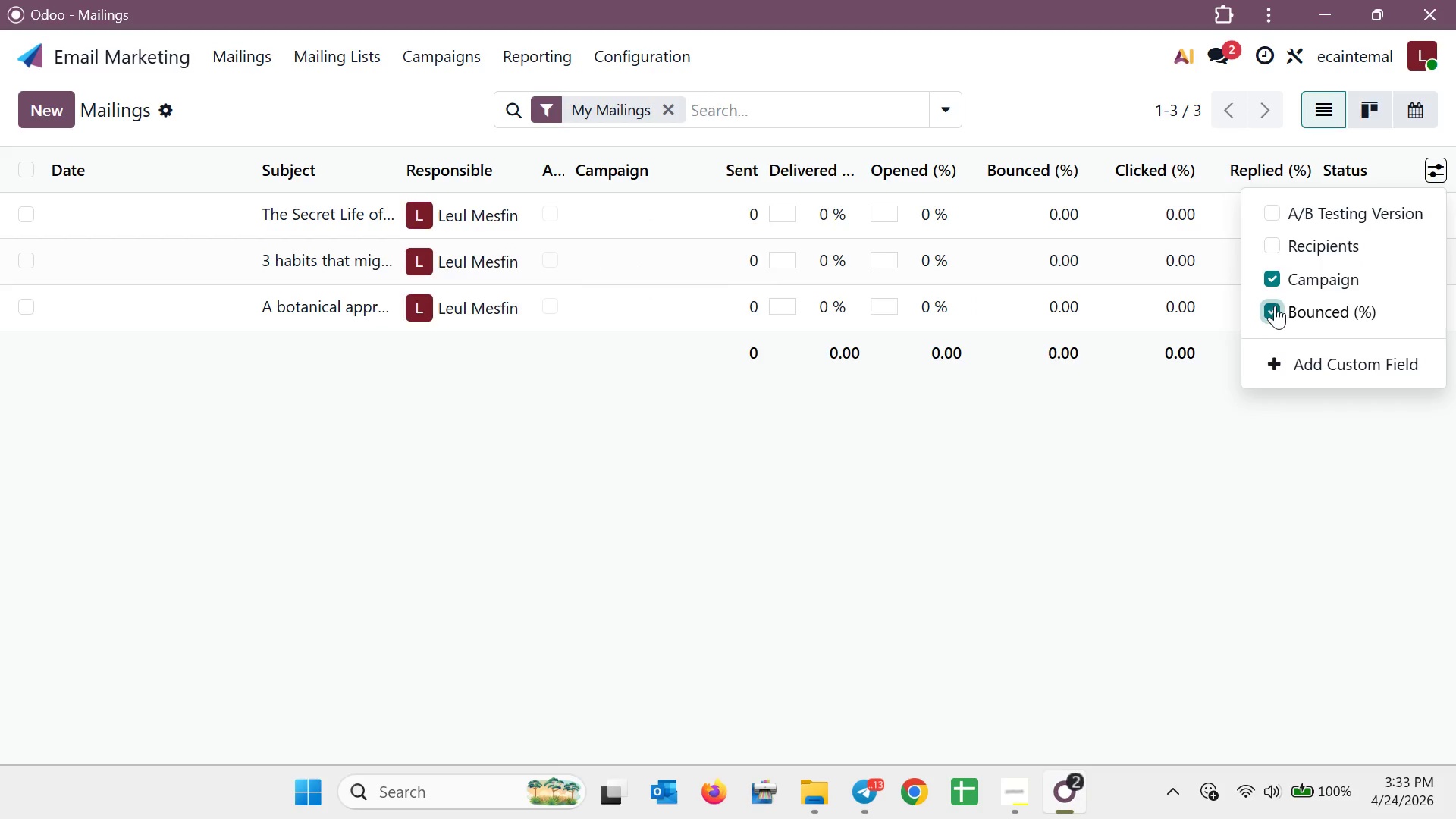 
double_click([1273, 306])
 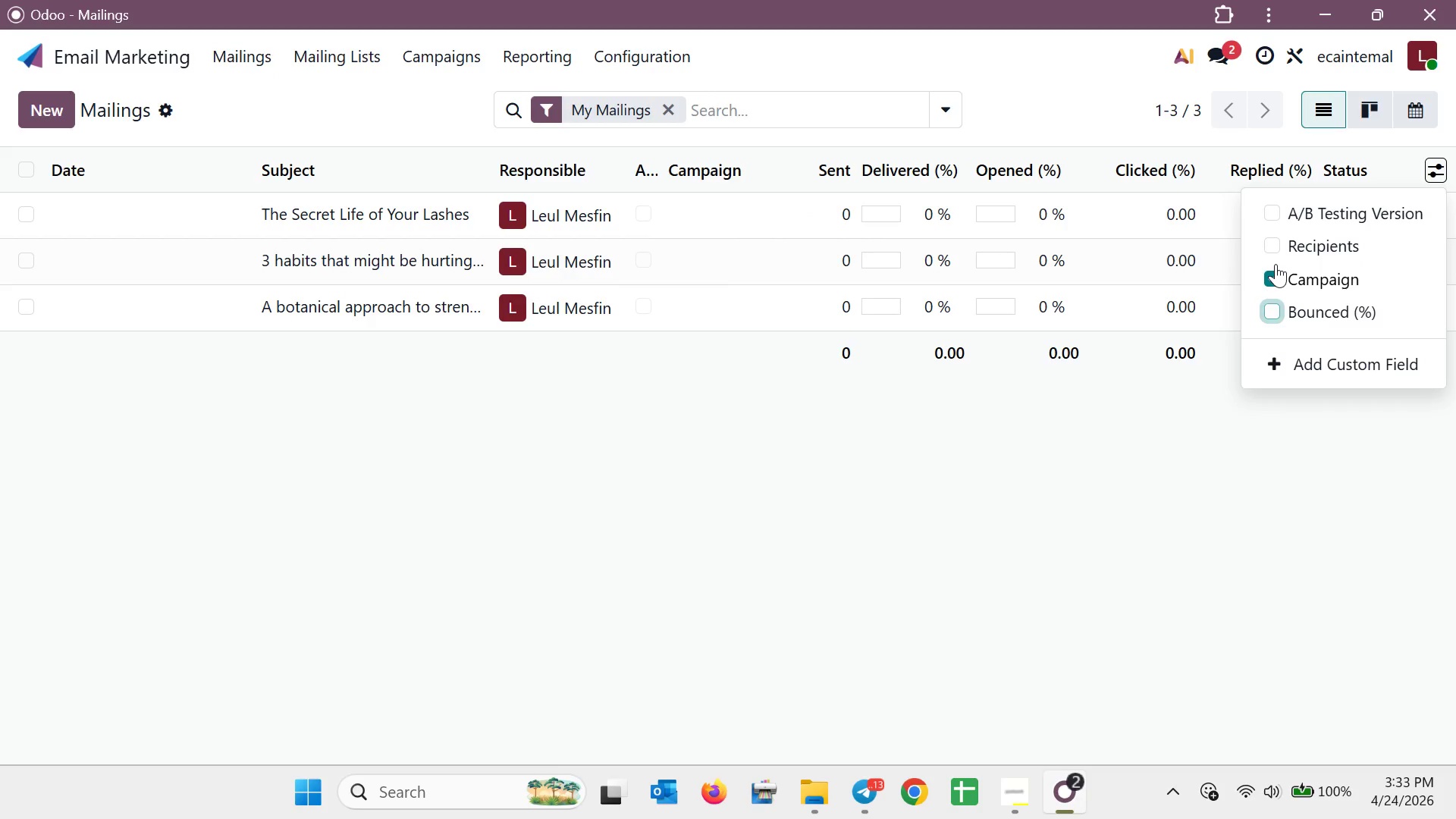 
left_click([1276, 253])
 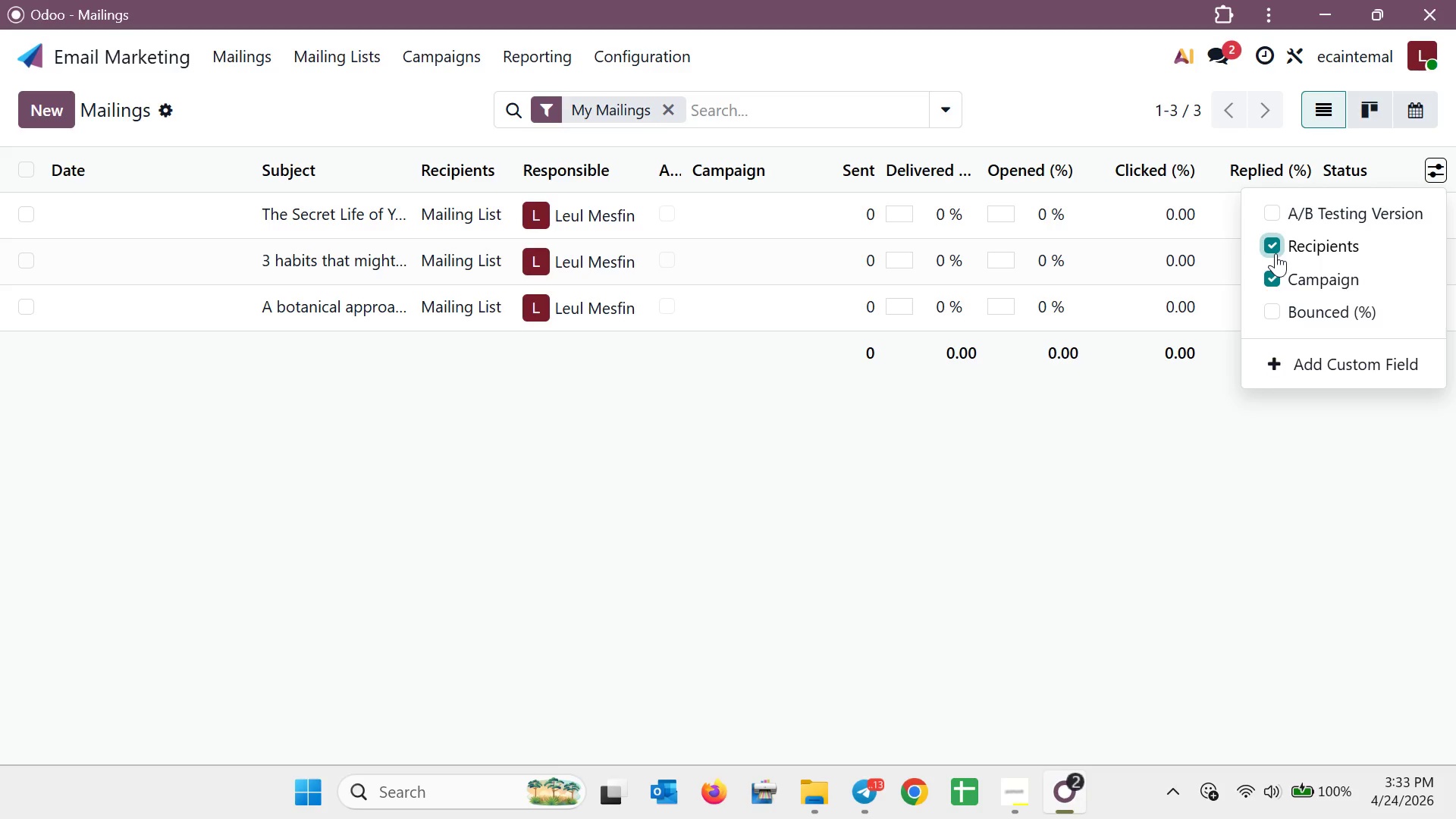 
left_click([1276, 253])
 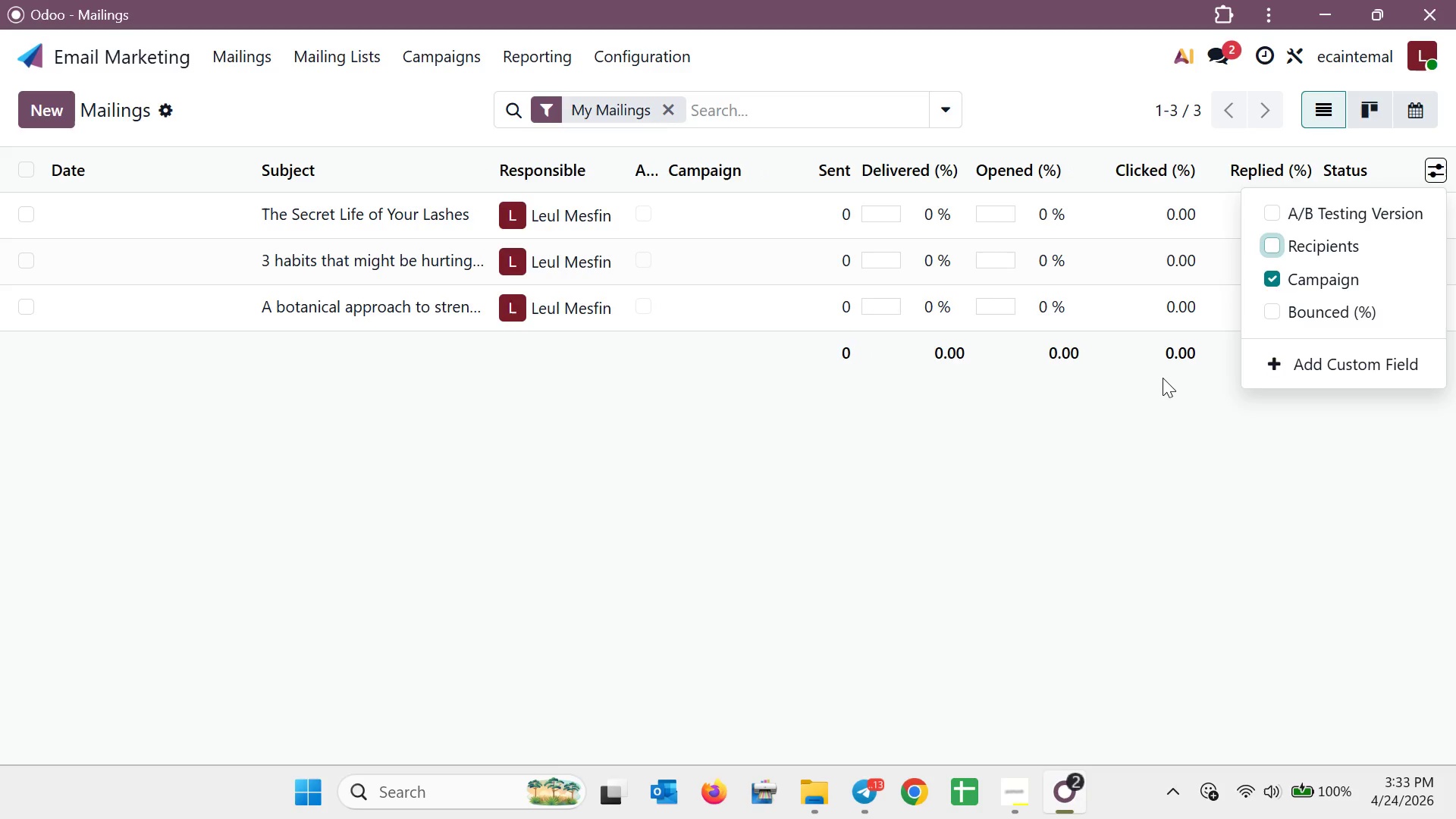 
left_click([1163, 378])
 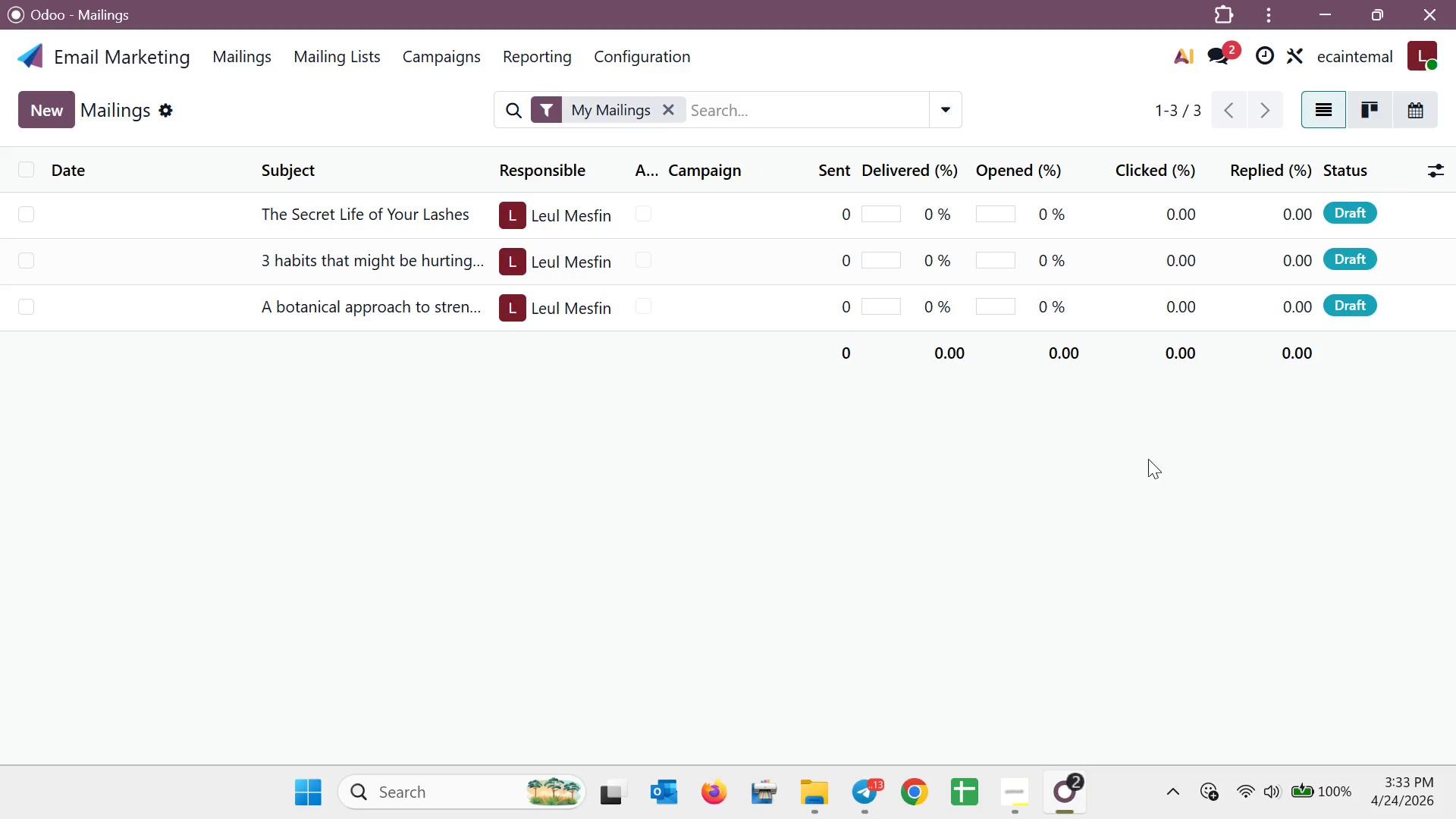 
left_click([1156, 499])
 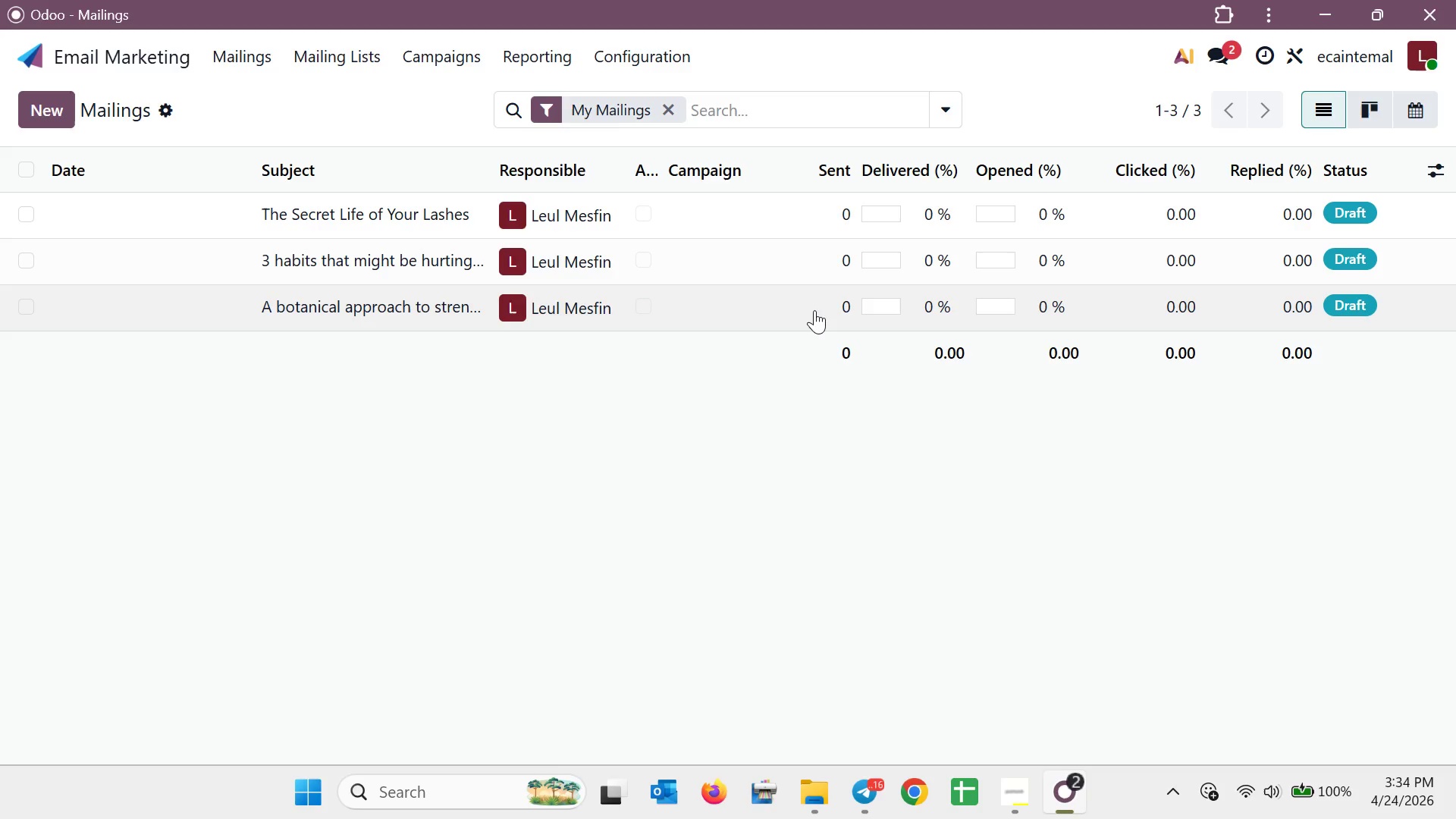 
wait(50.98)
 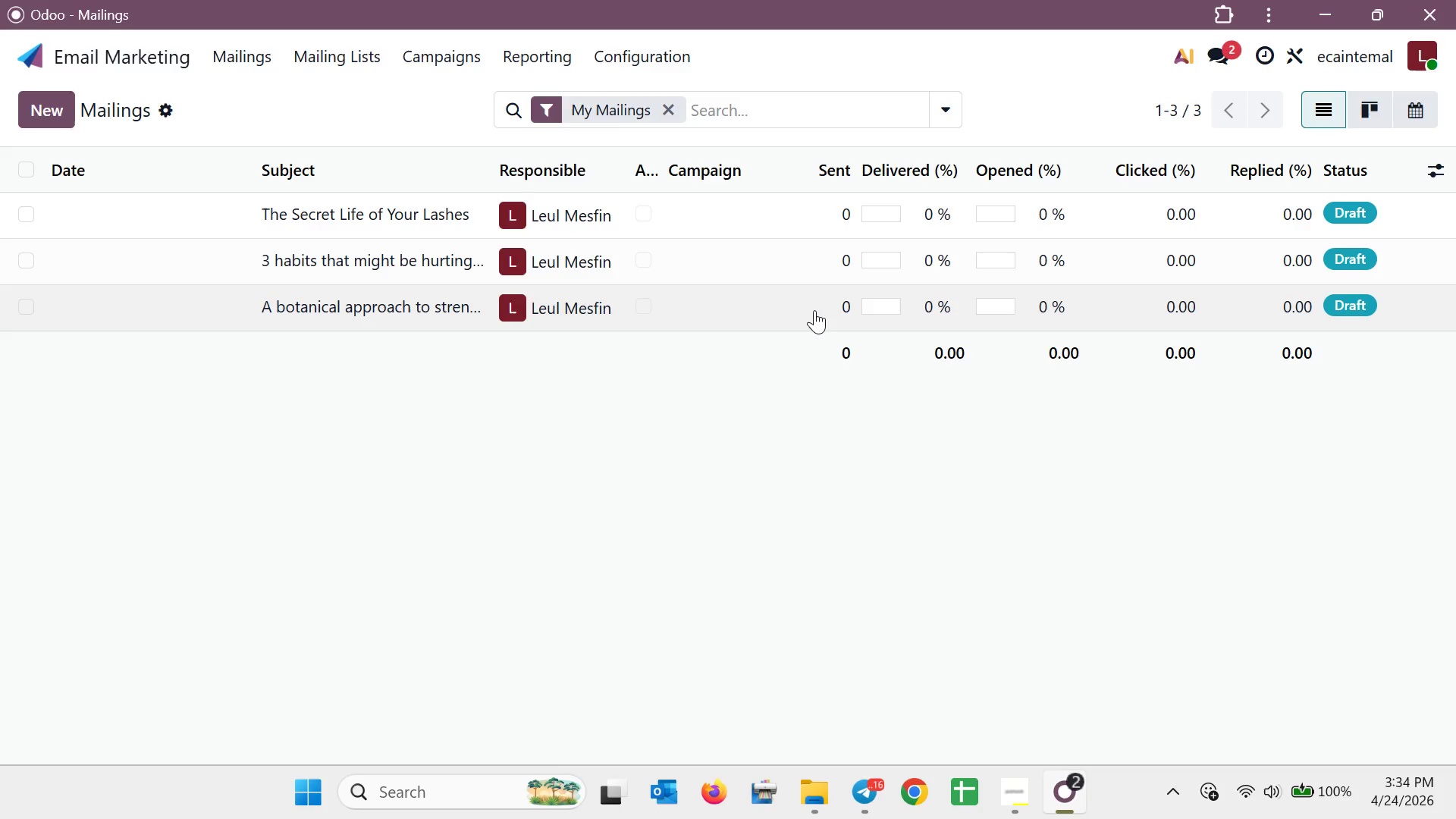 
left_click([240, 71])
 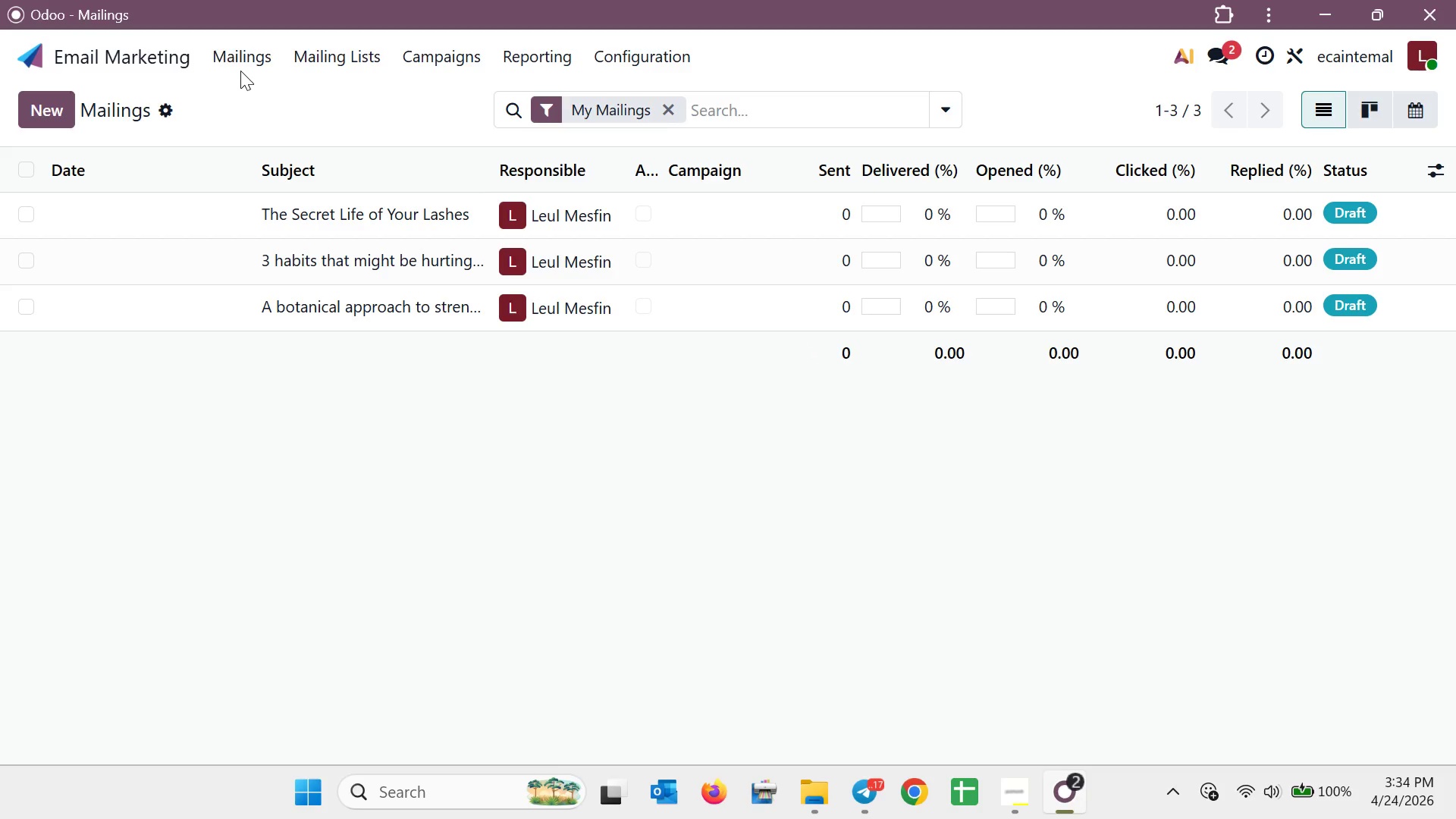 
left_click([241, 70])
 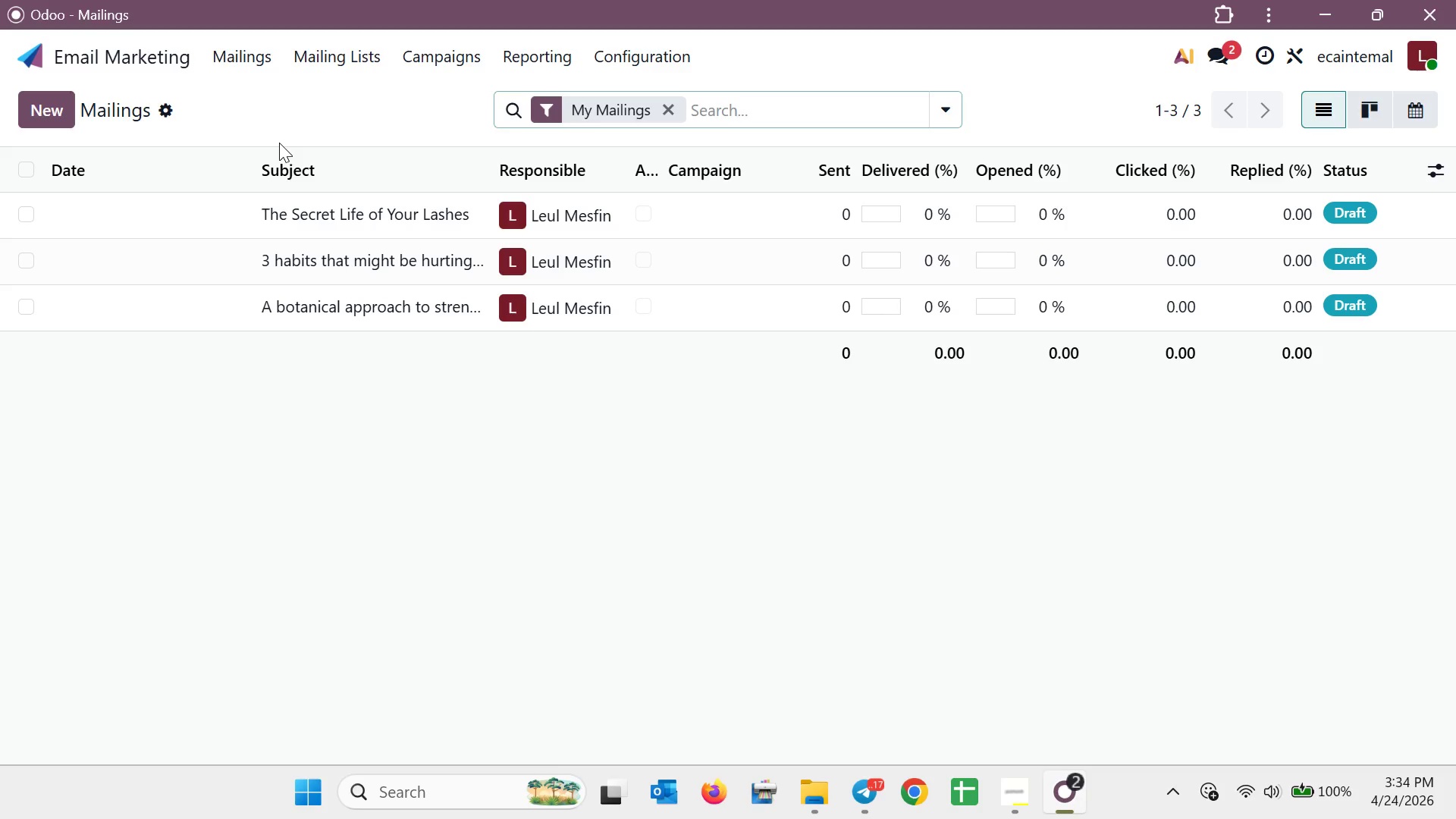 
wait(19.91)
 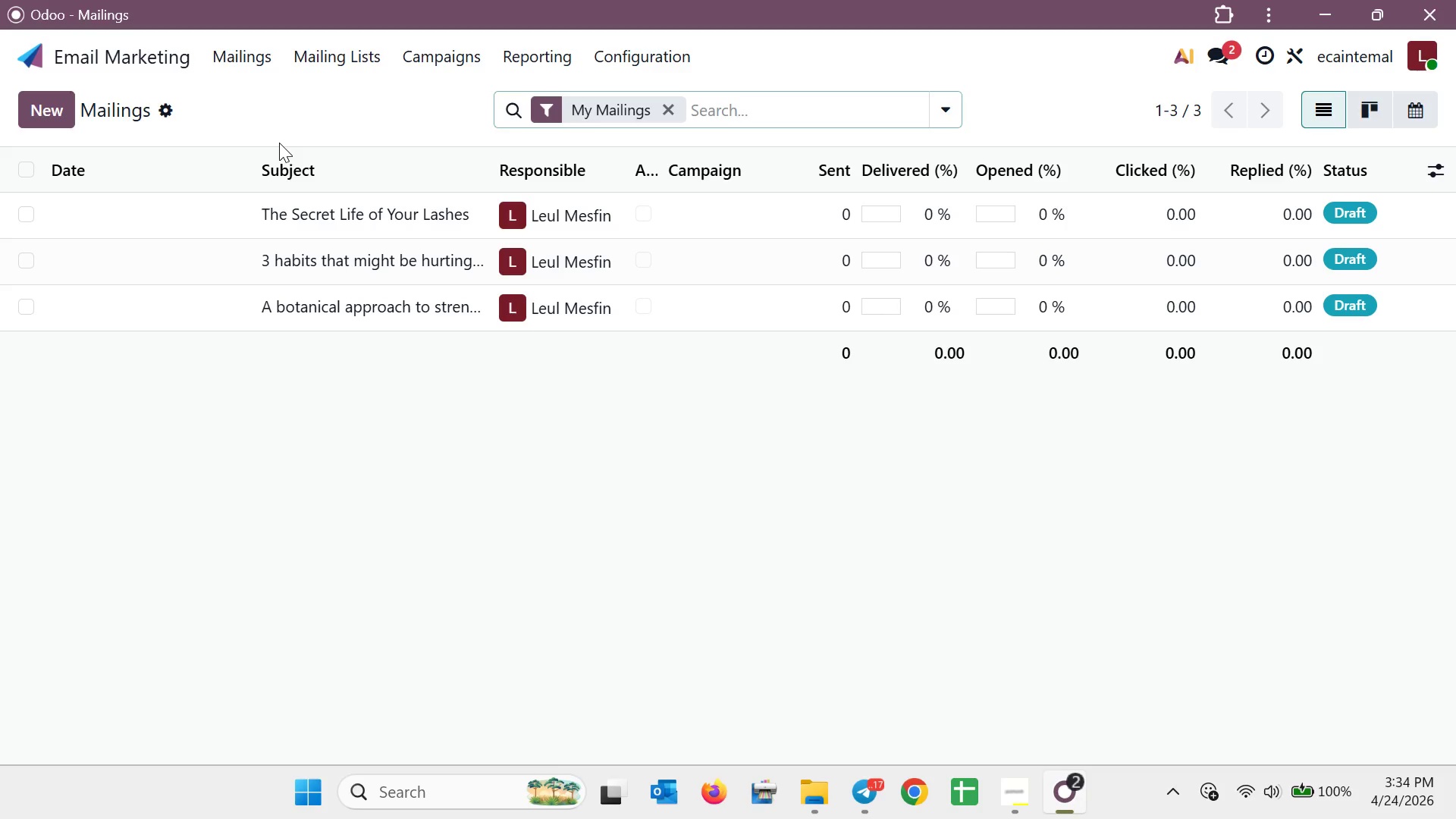 
mouse_move([278, 178])
 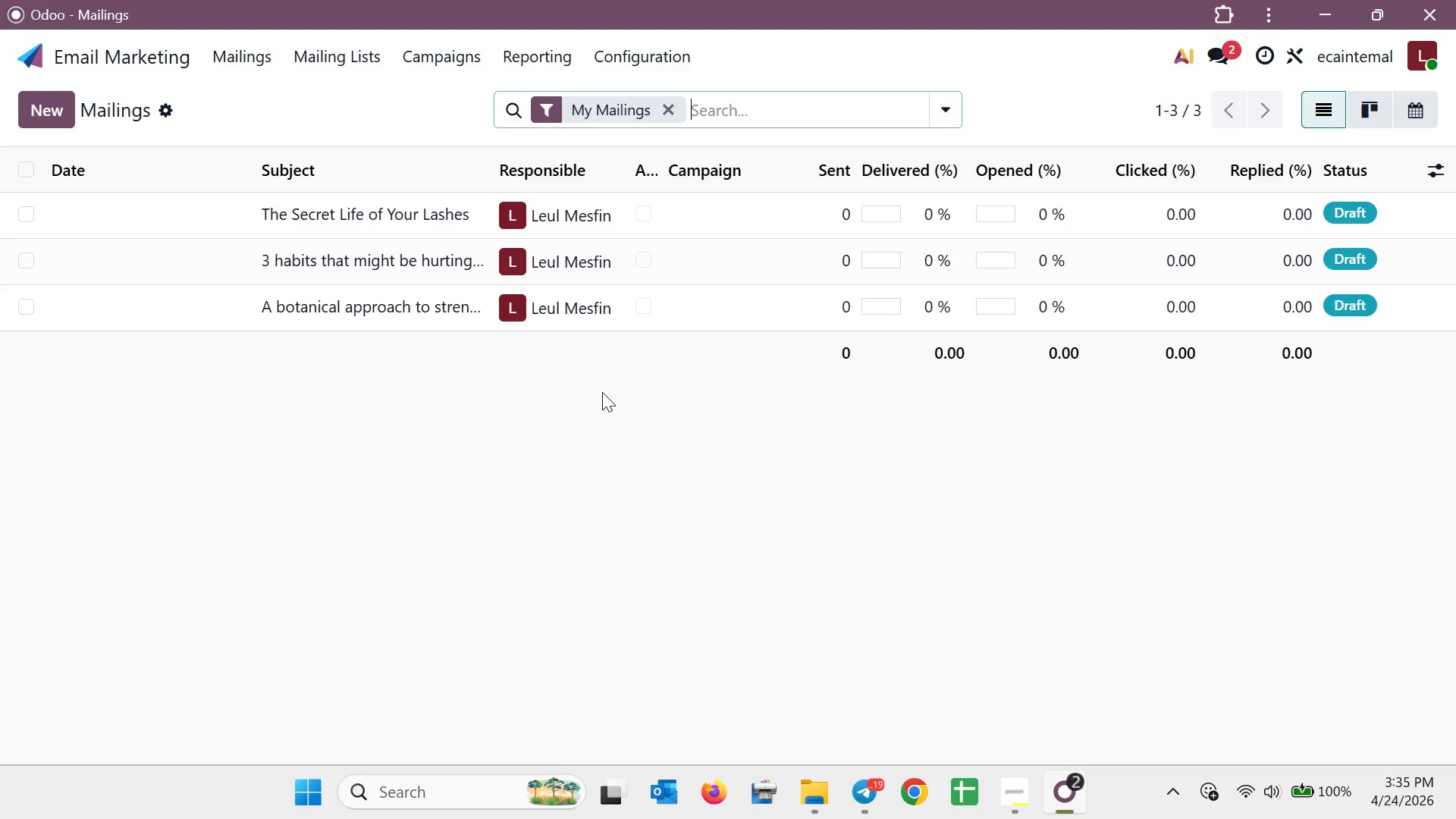 
wait(26.02)
 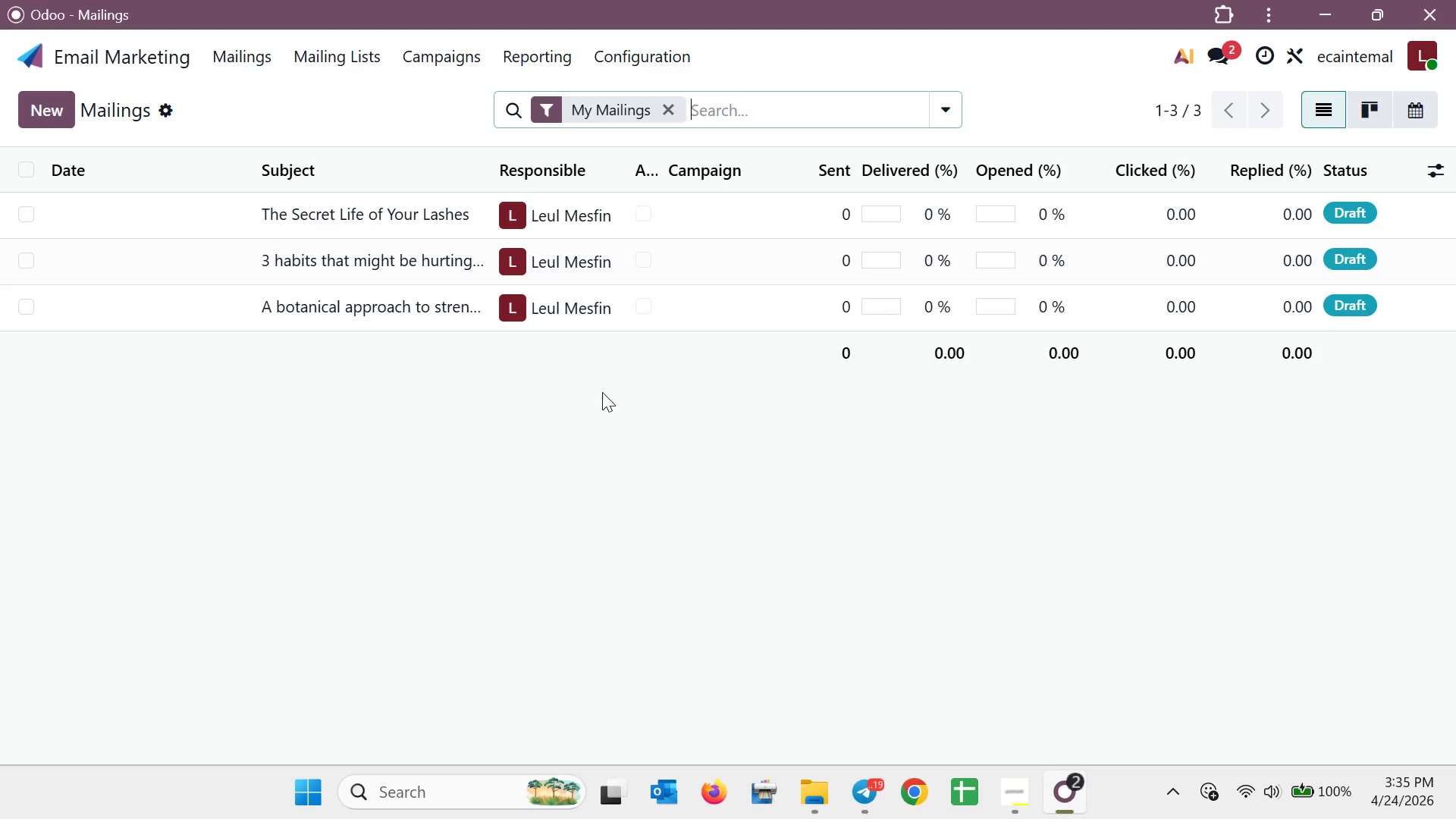 
scroll: coordinate [934, 438], scroll_direction: up, amount: 2.0
 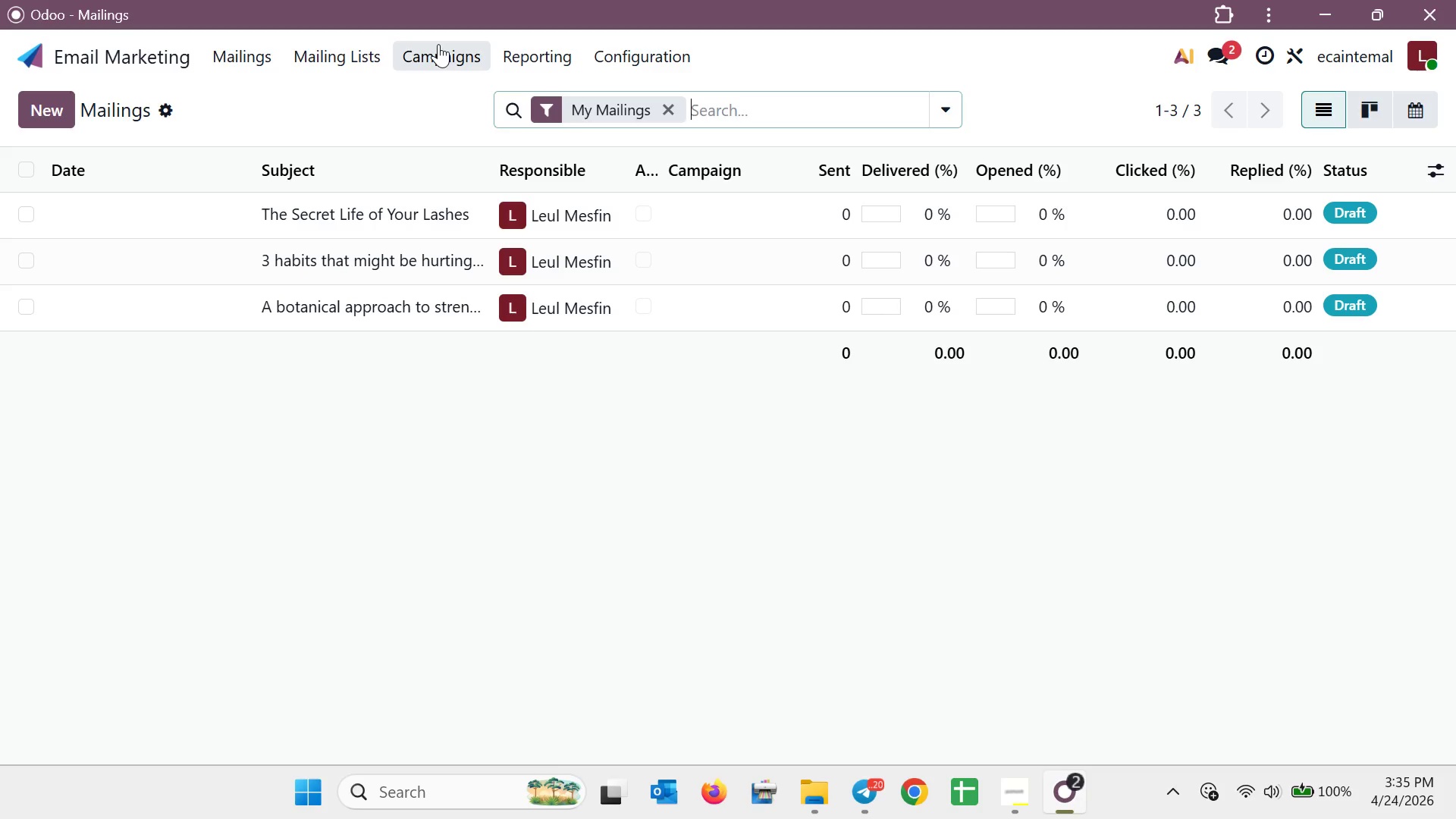 
wait(36.51)
 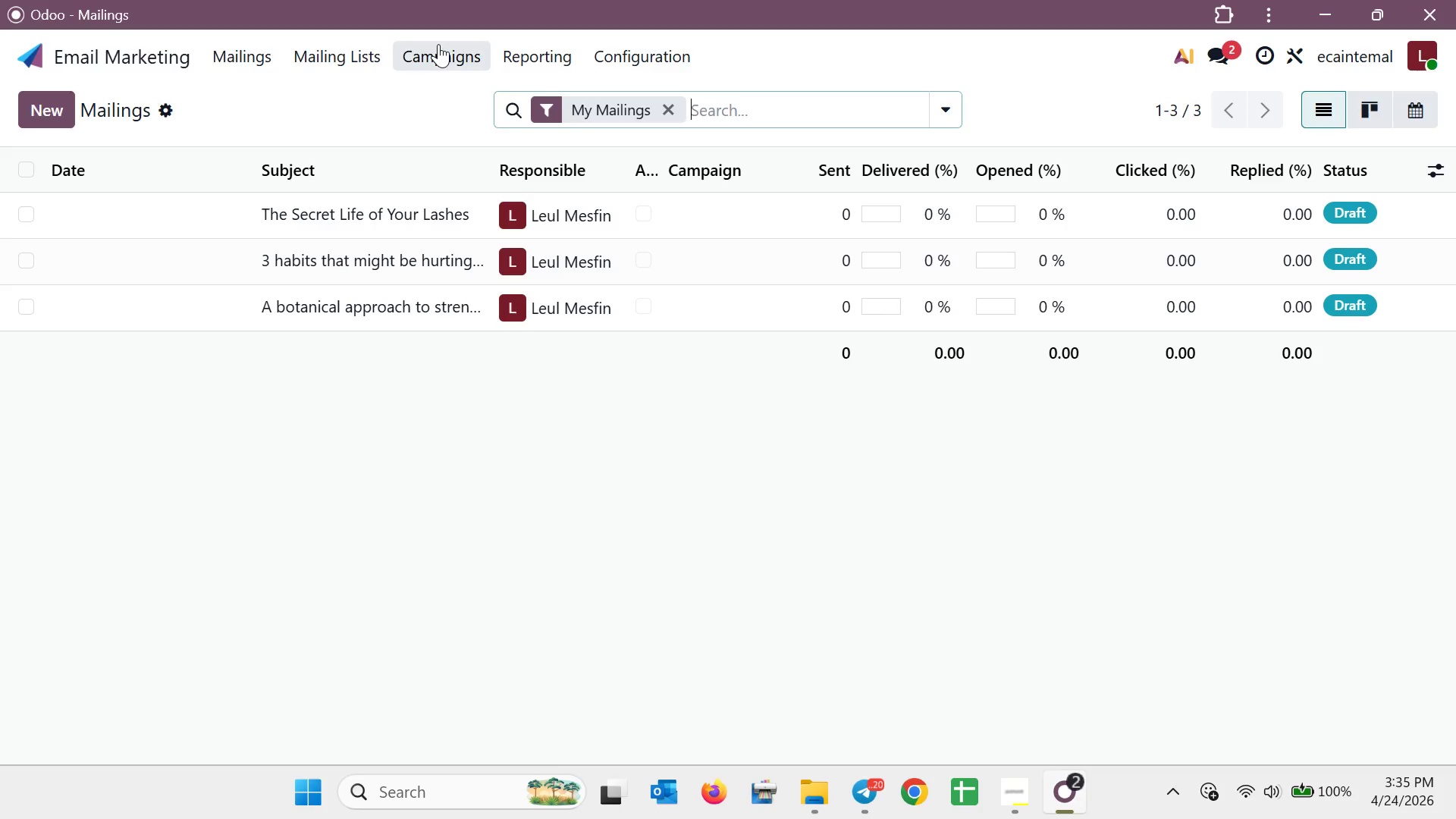 
left_click([343, 201])
 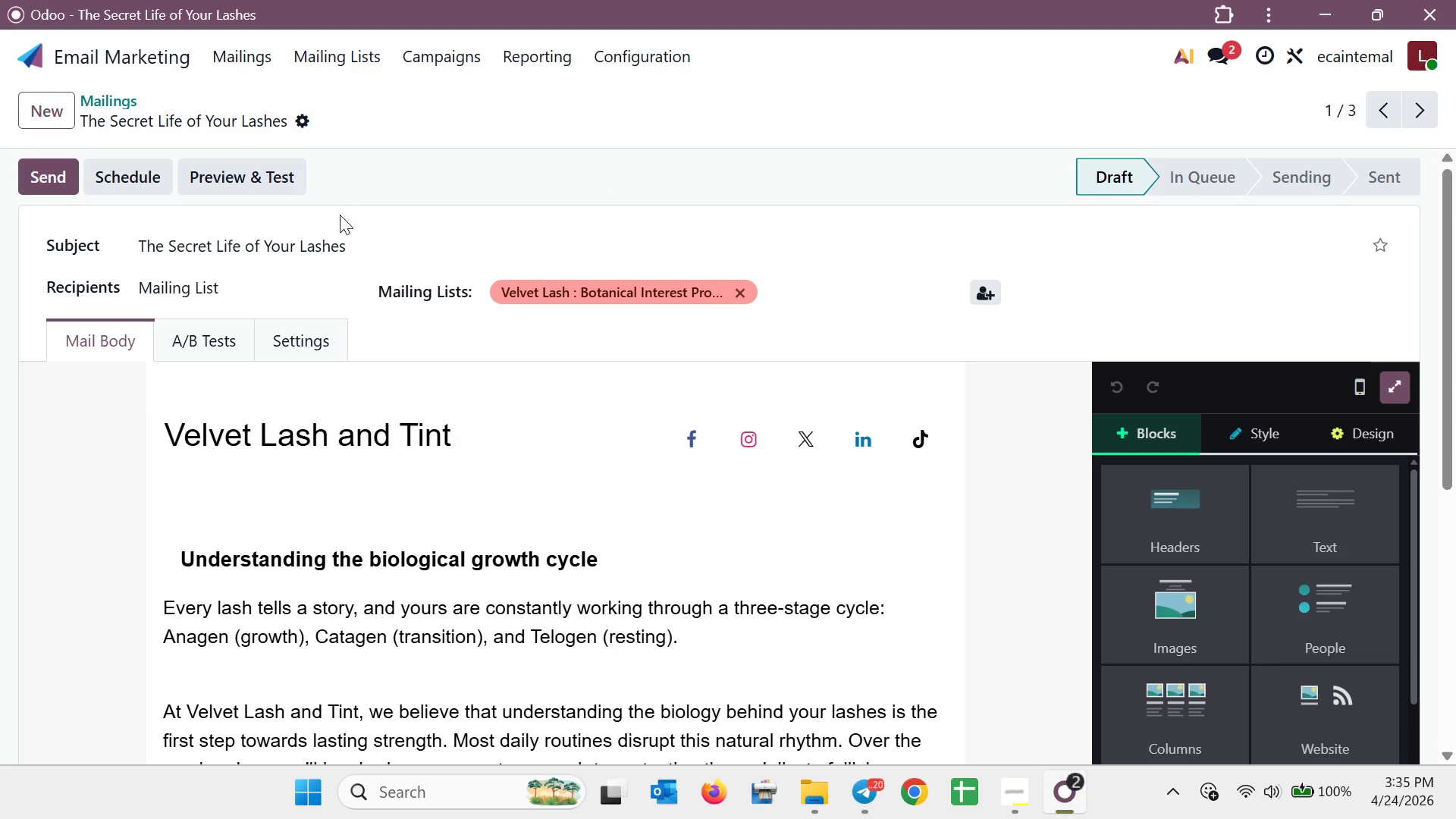 
left_click([307, 346])
 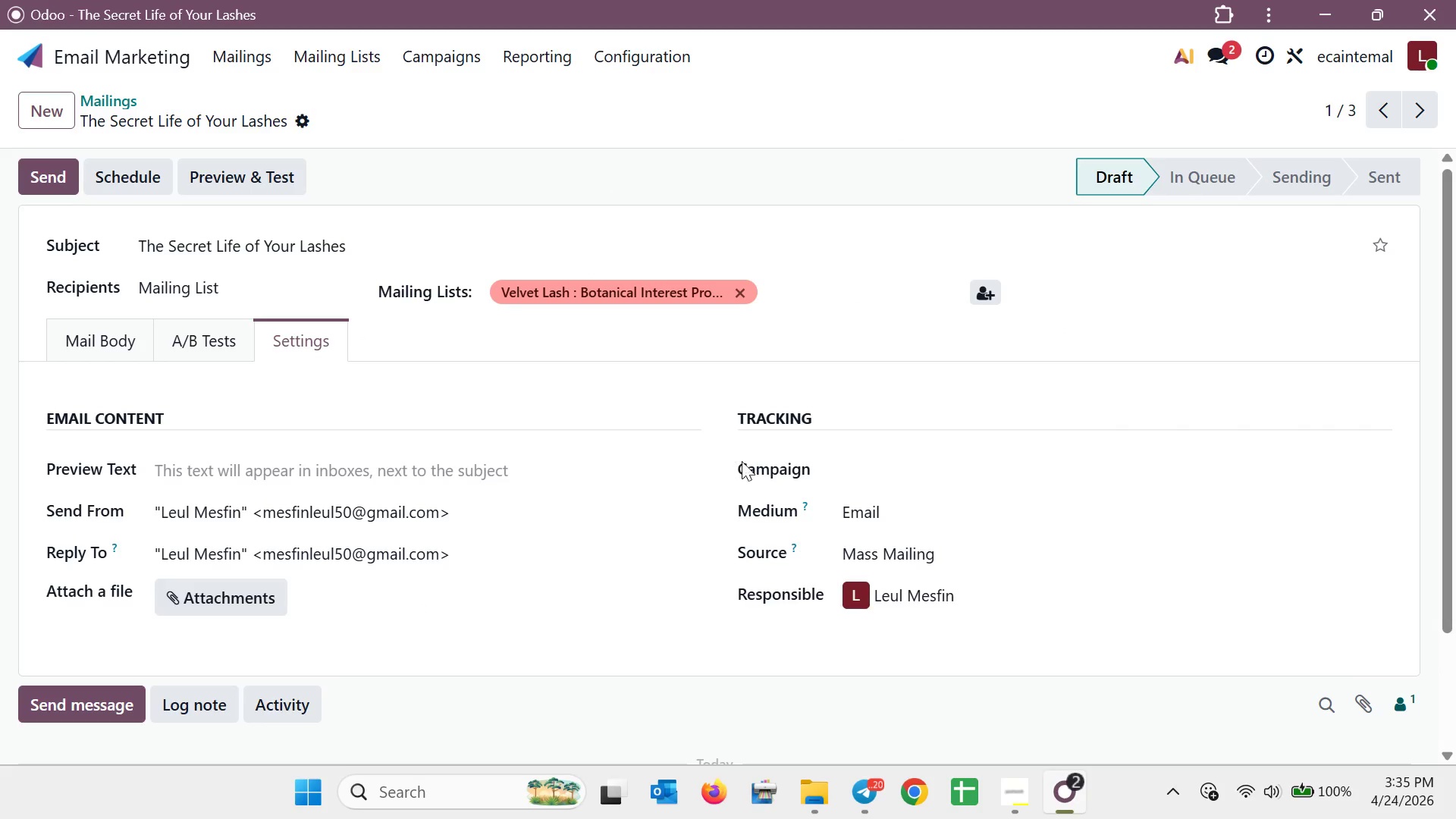 
left_click([857, 473])
 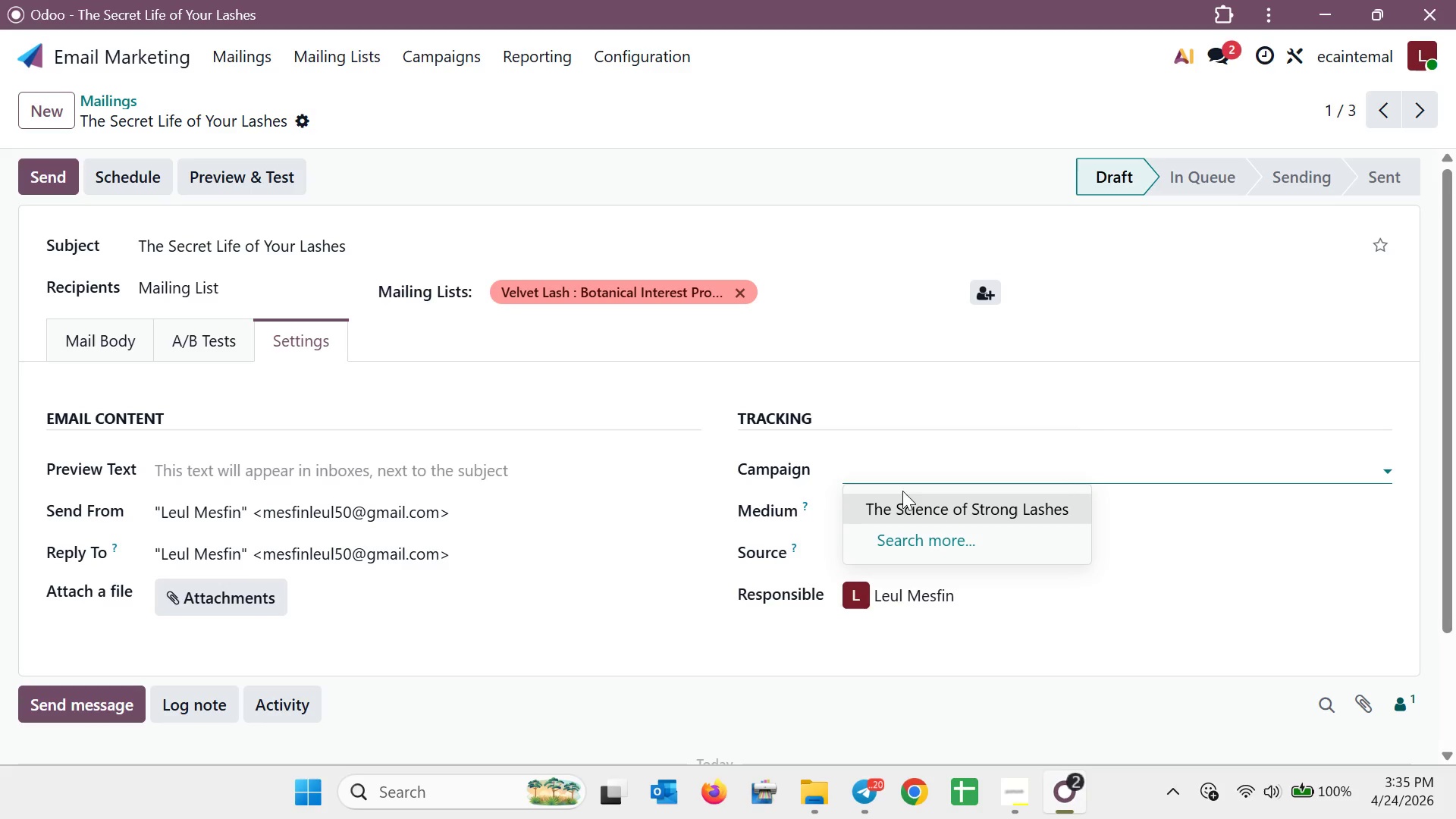 
left_click([923, 516])
 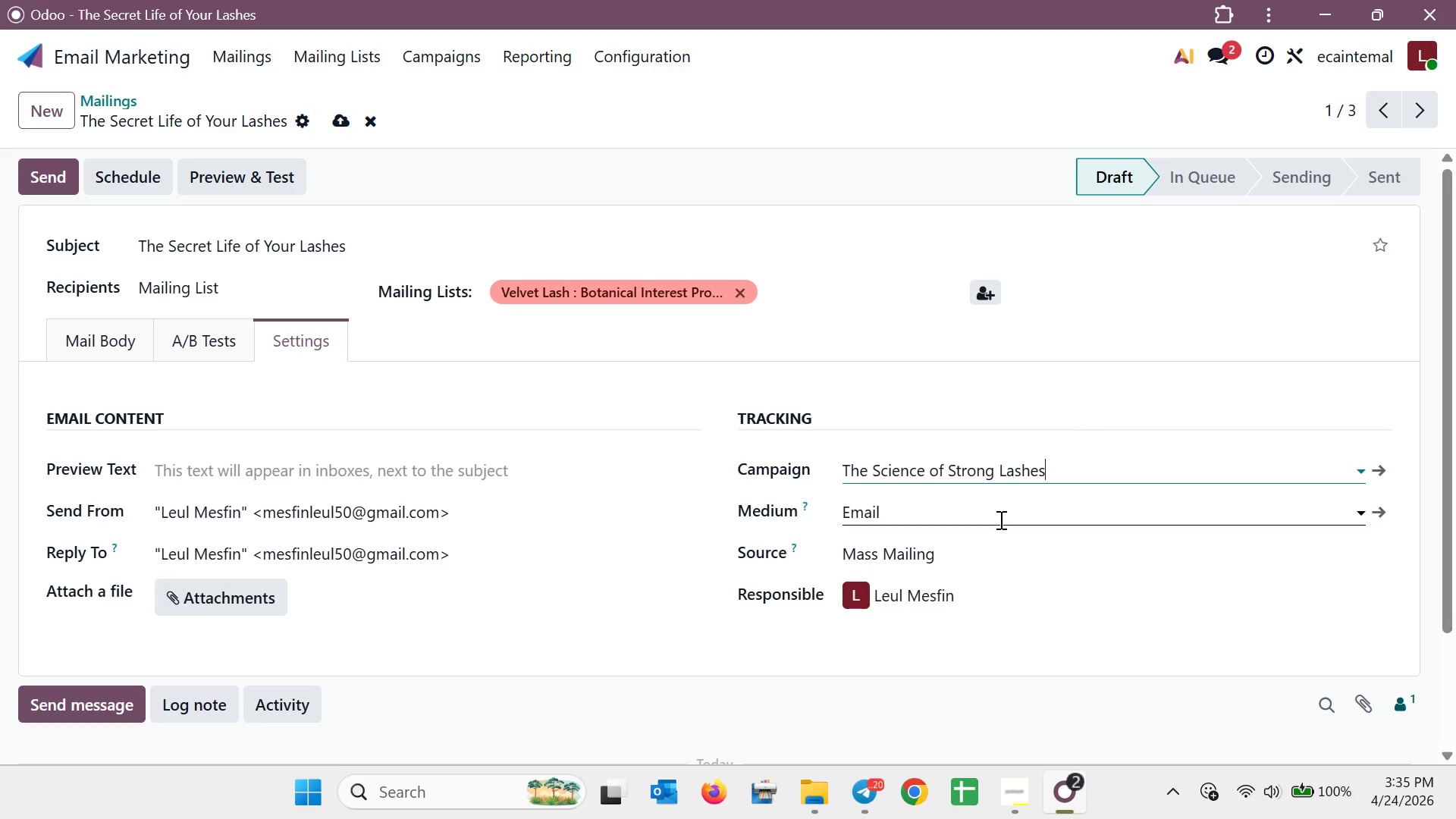 
scroll: coordinate [1047, 515], scroll_direction: down, amount: 3.0
 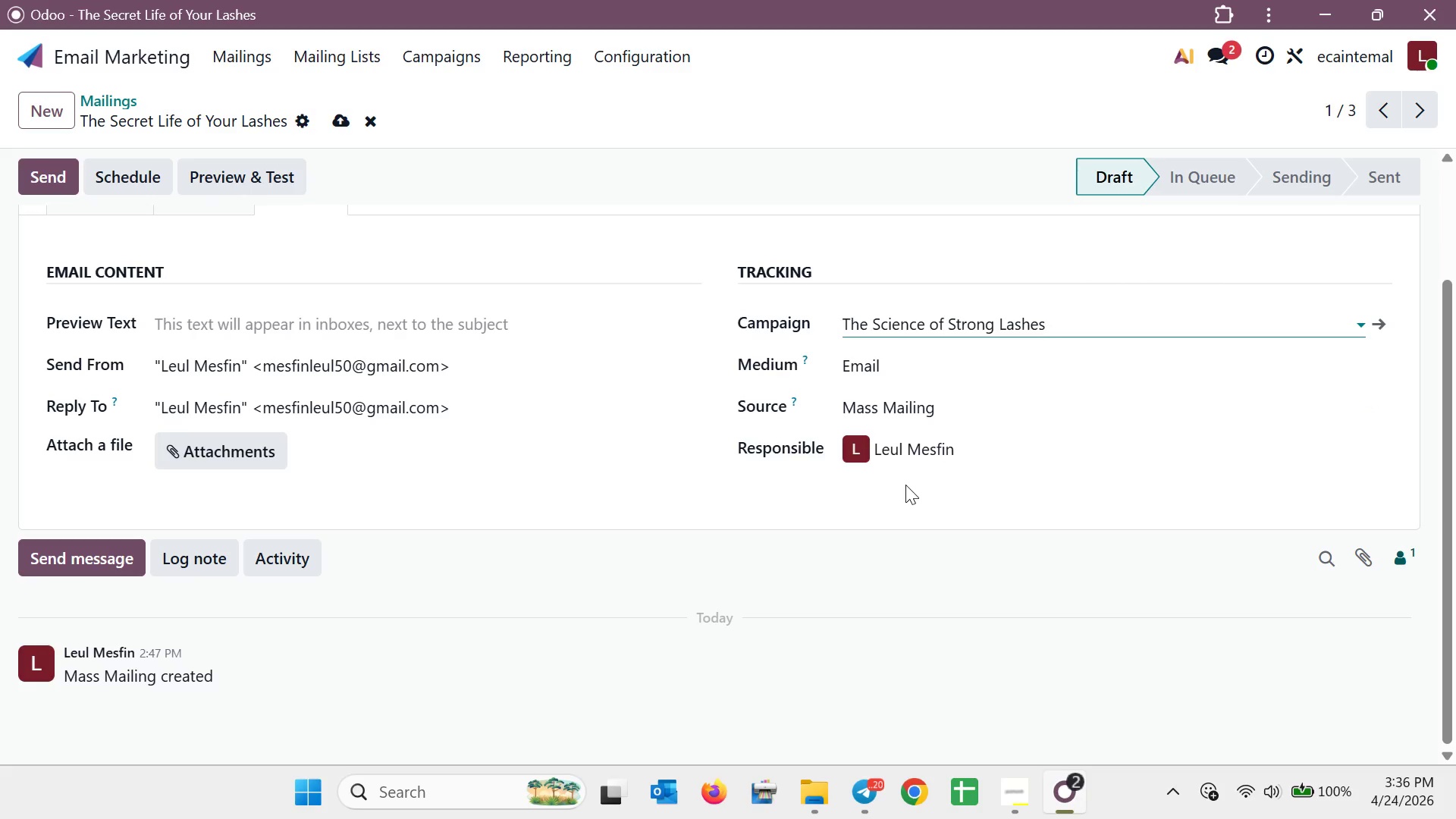 
wait(10.86)
 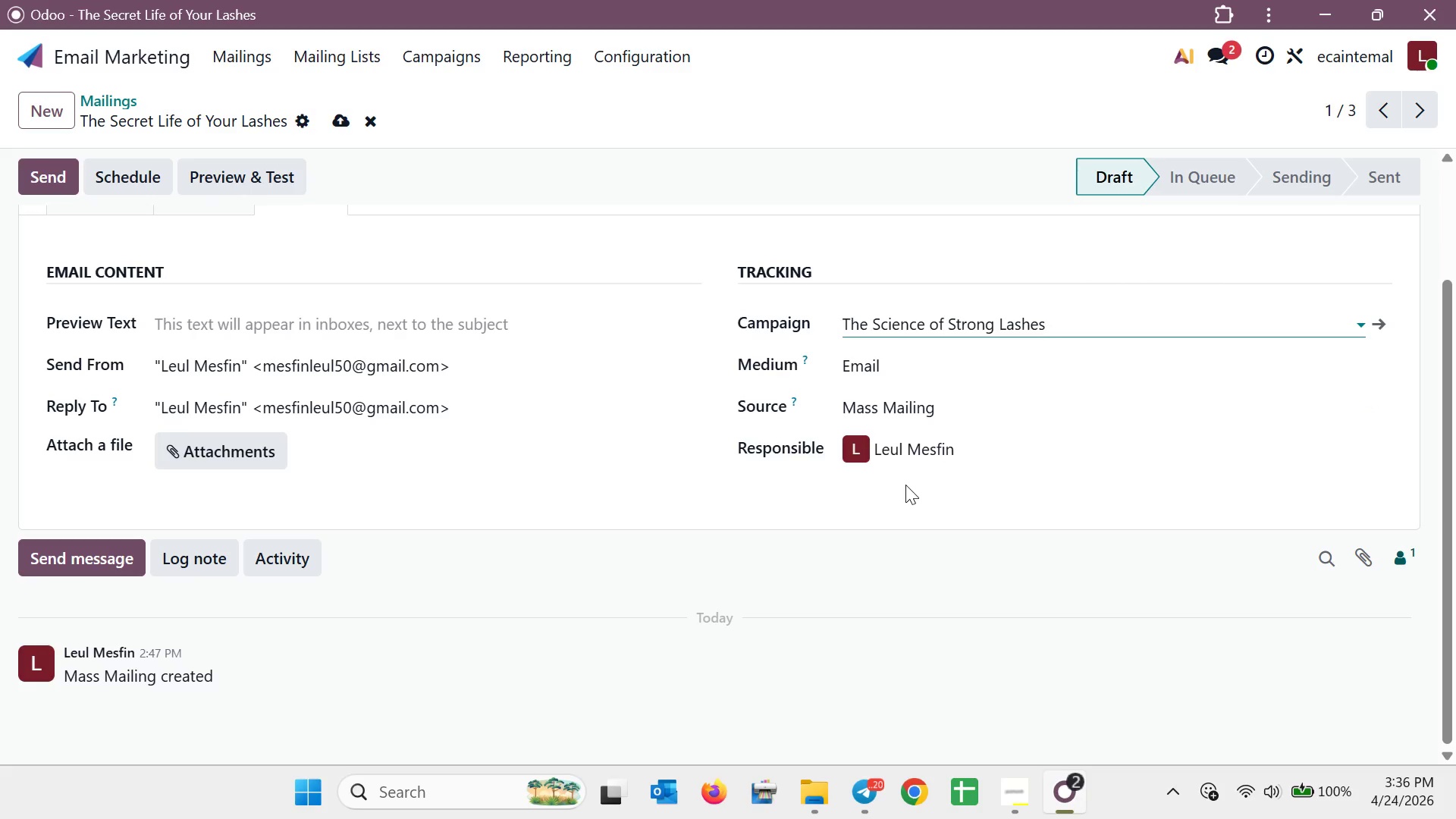 
scroll: coordinate [630, 256], scroll_direction: up, amount: 3.0
 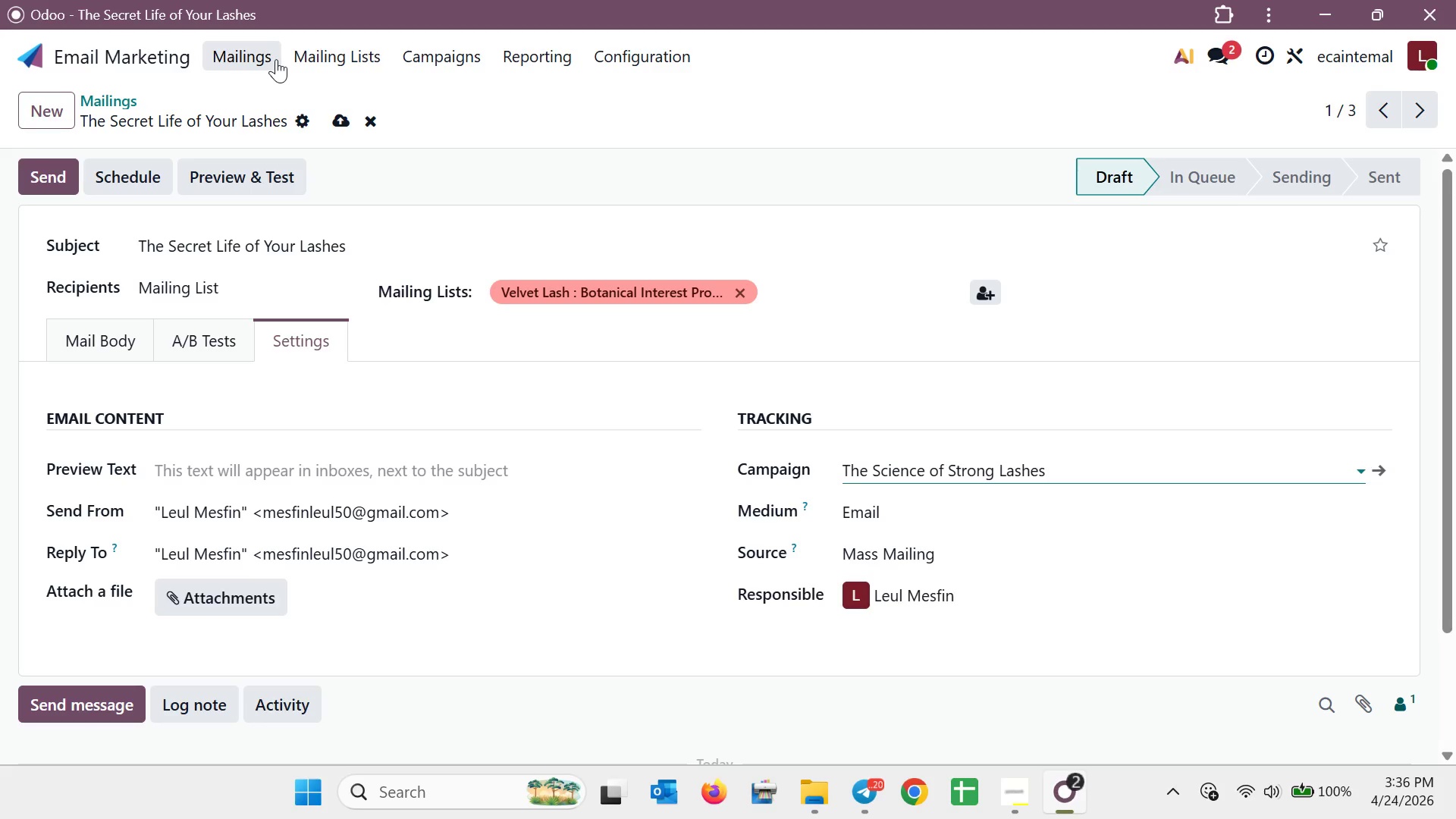 
left_click([276, 59])
 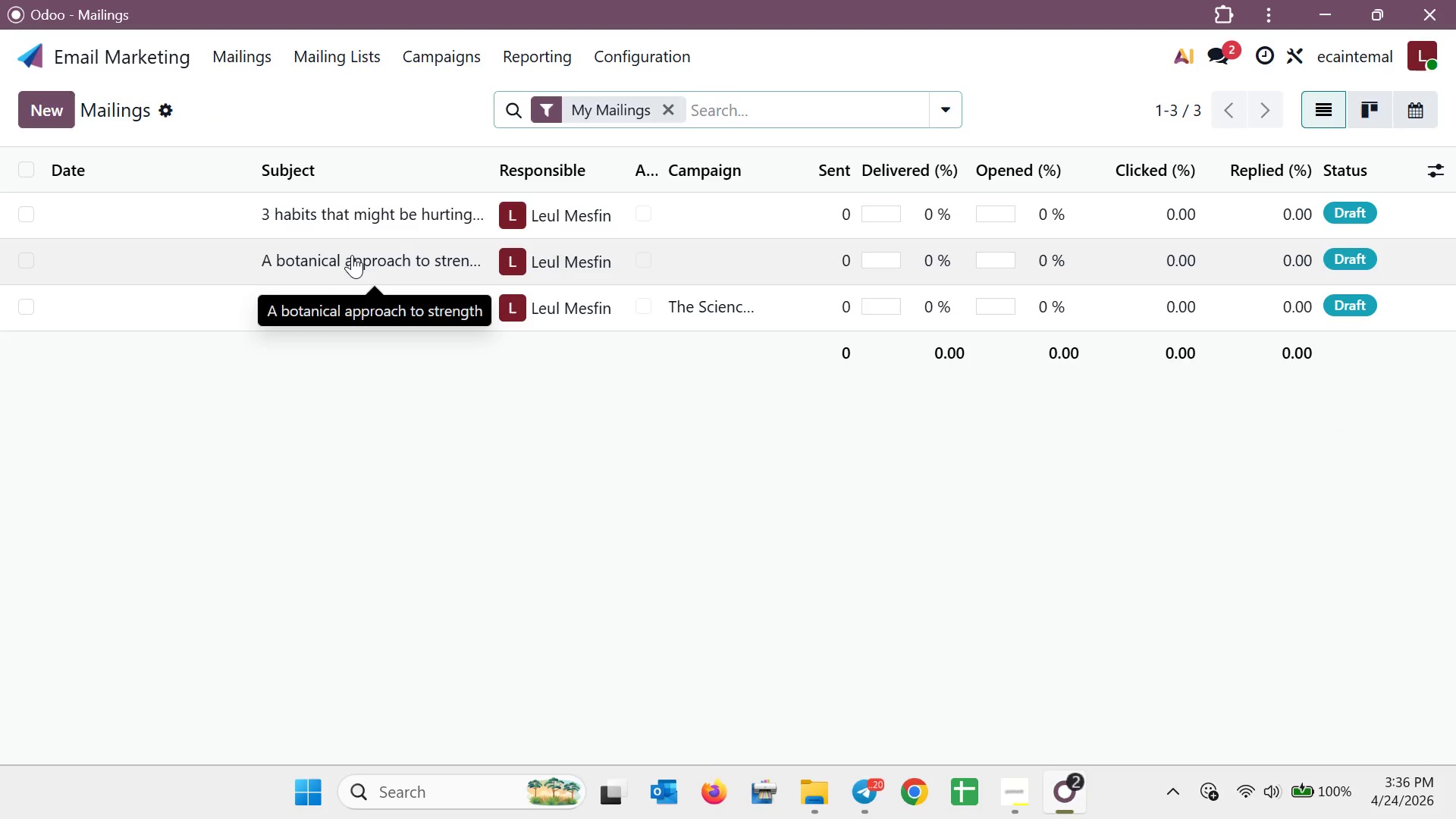 
left_click([352, 255])
 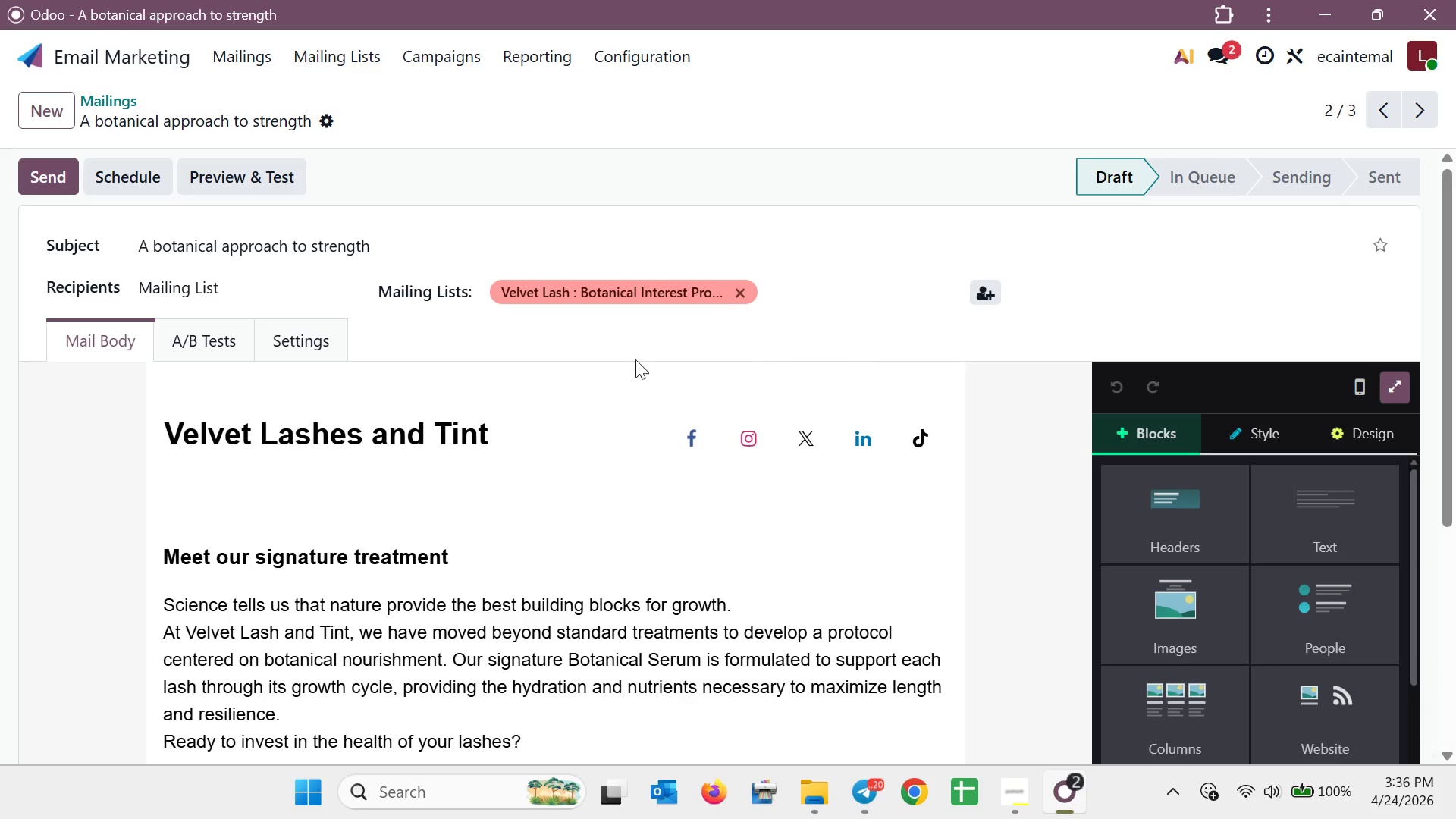 
left_click([319, 340])
 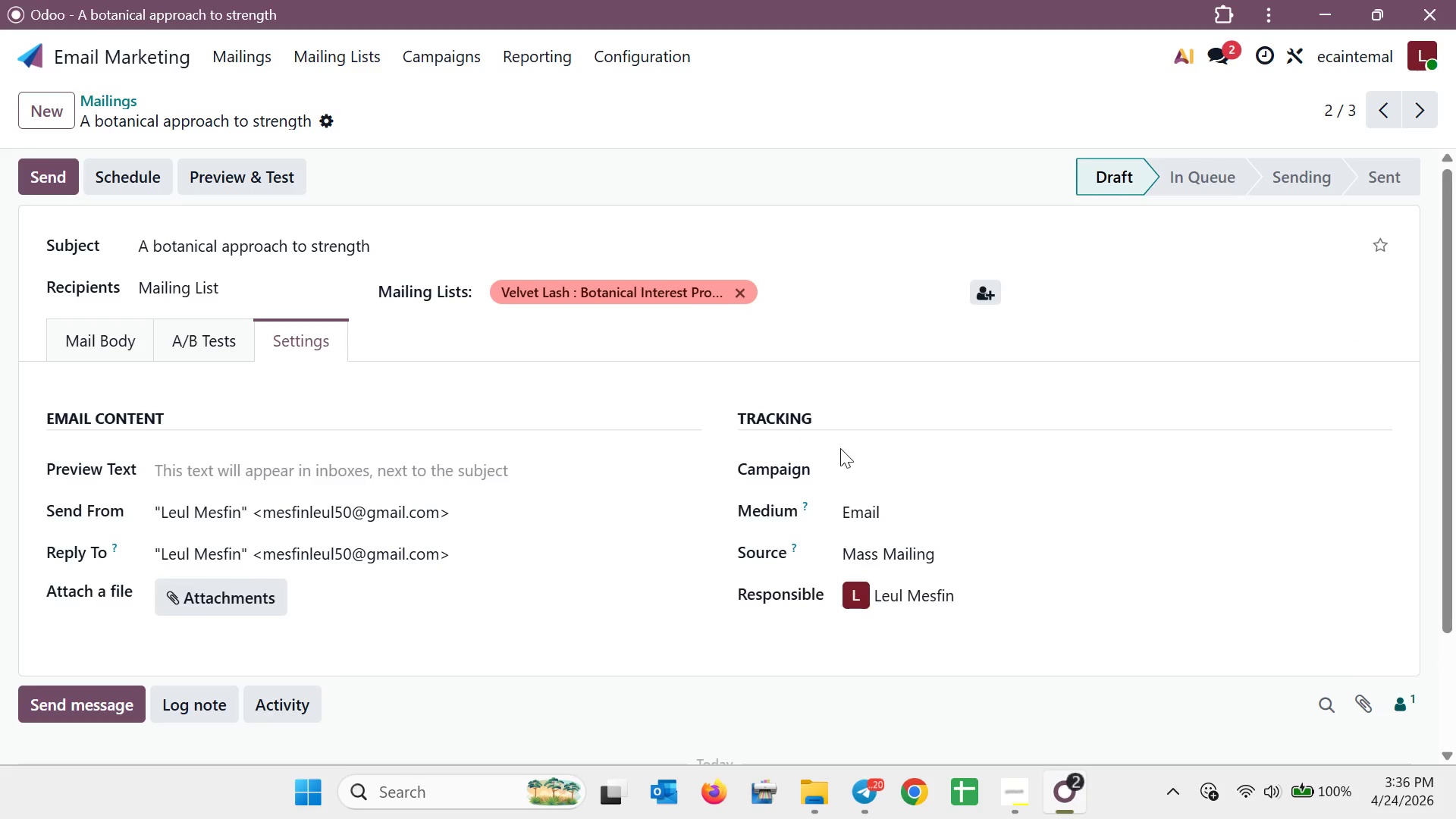 
left_click([847, 461])
 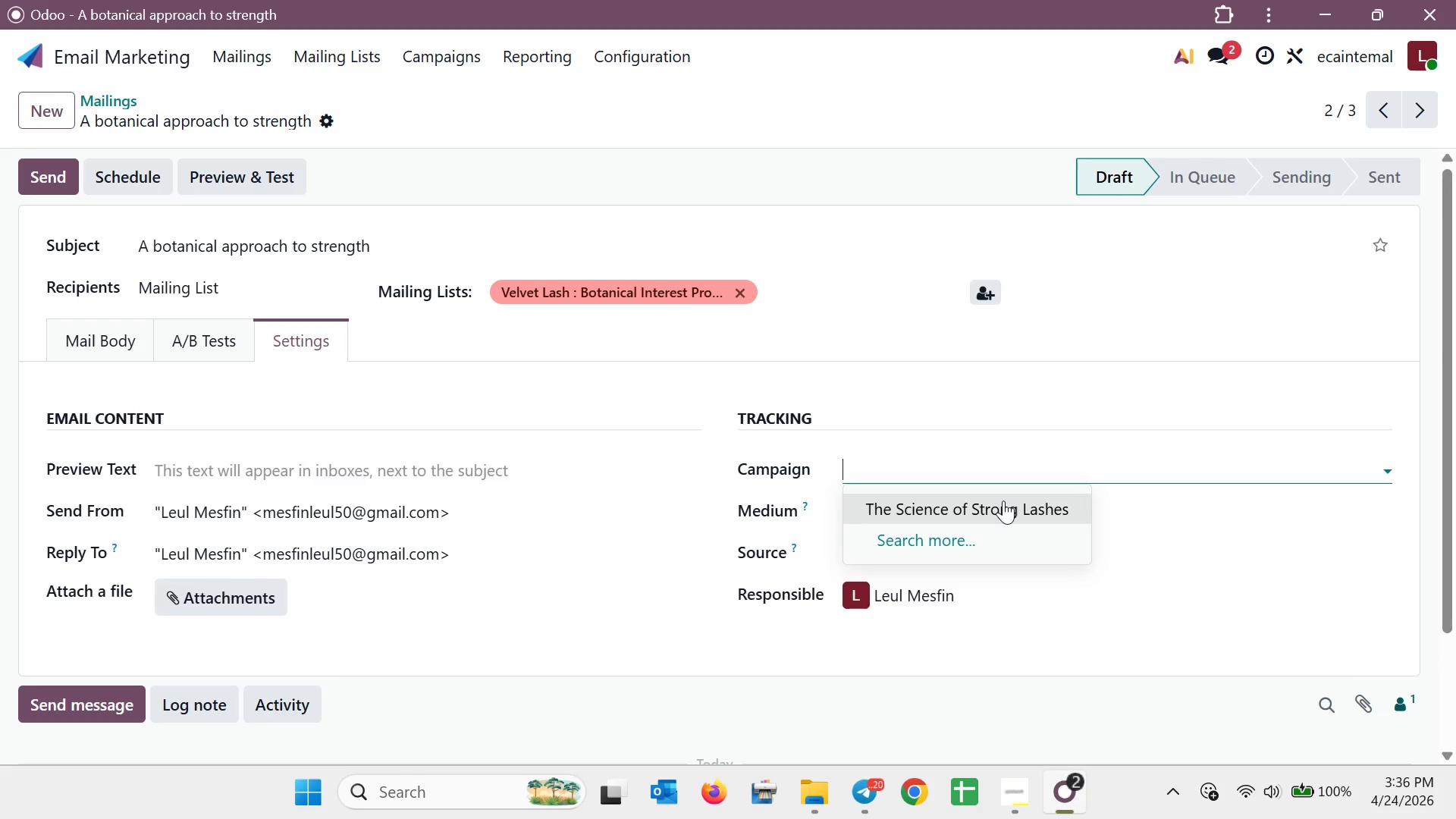 
left_click([1003, 500])
 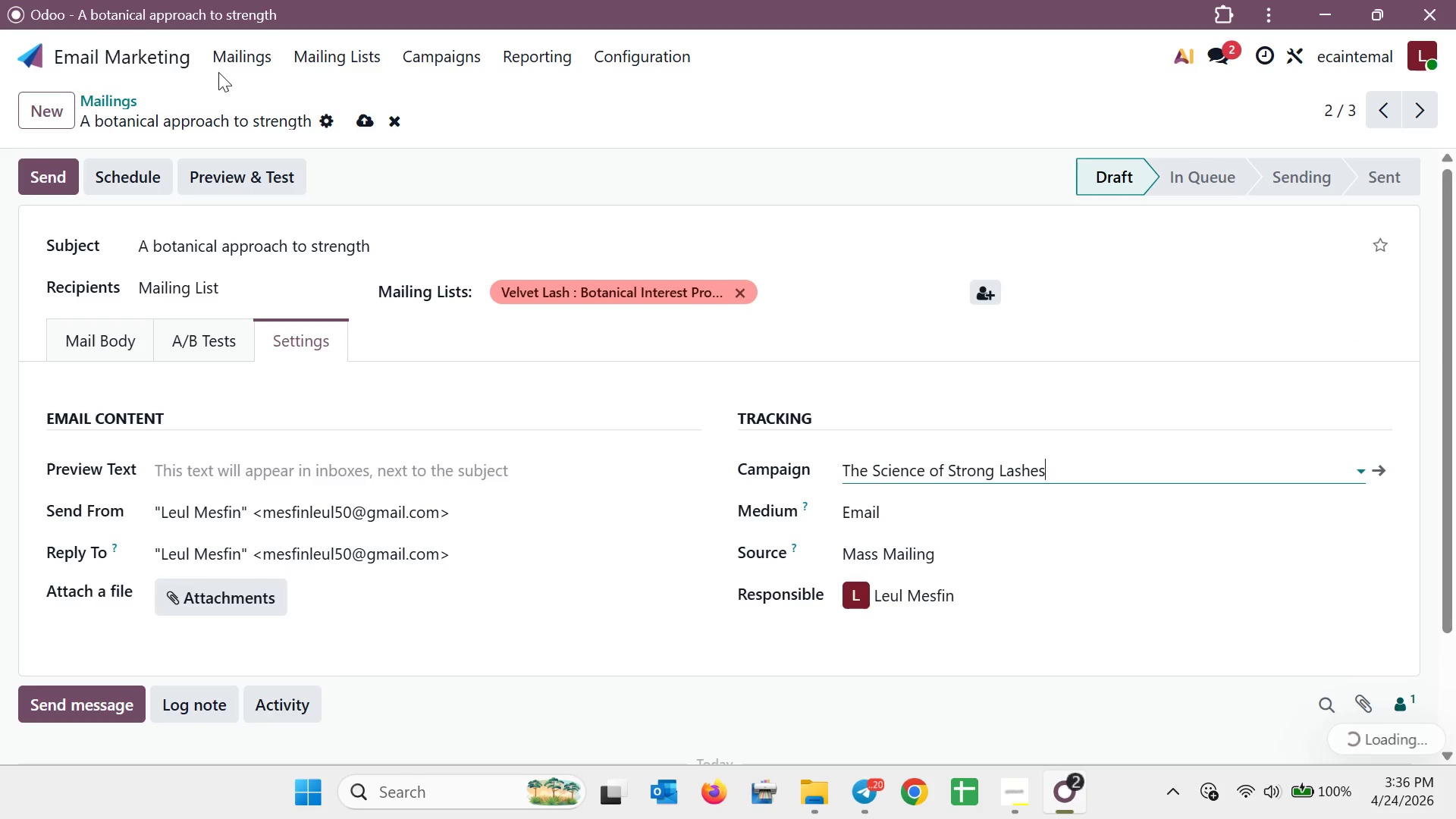 
left_click([218, 55])
 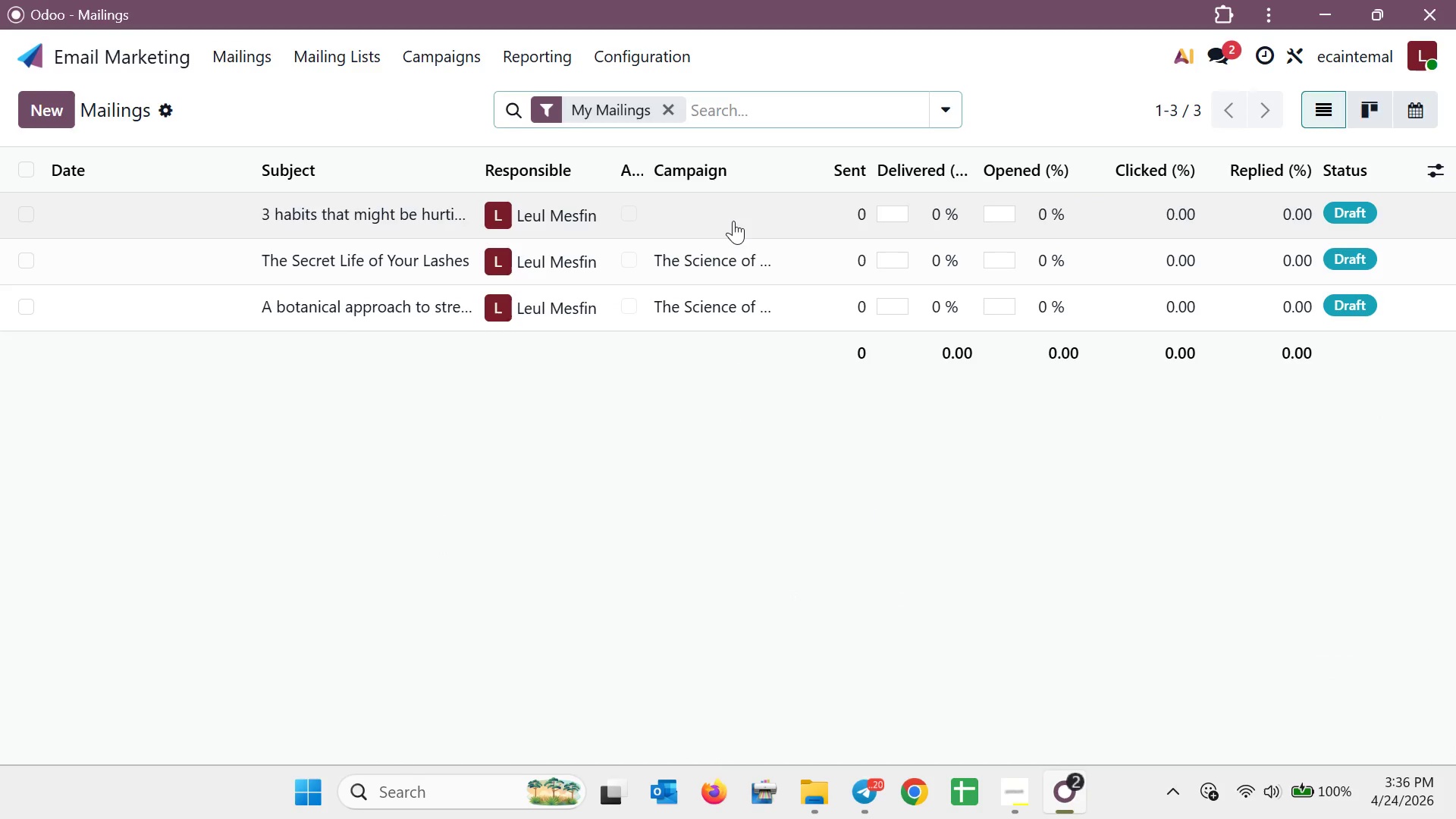 
left_click([733, 220])
 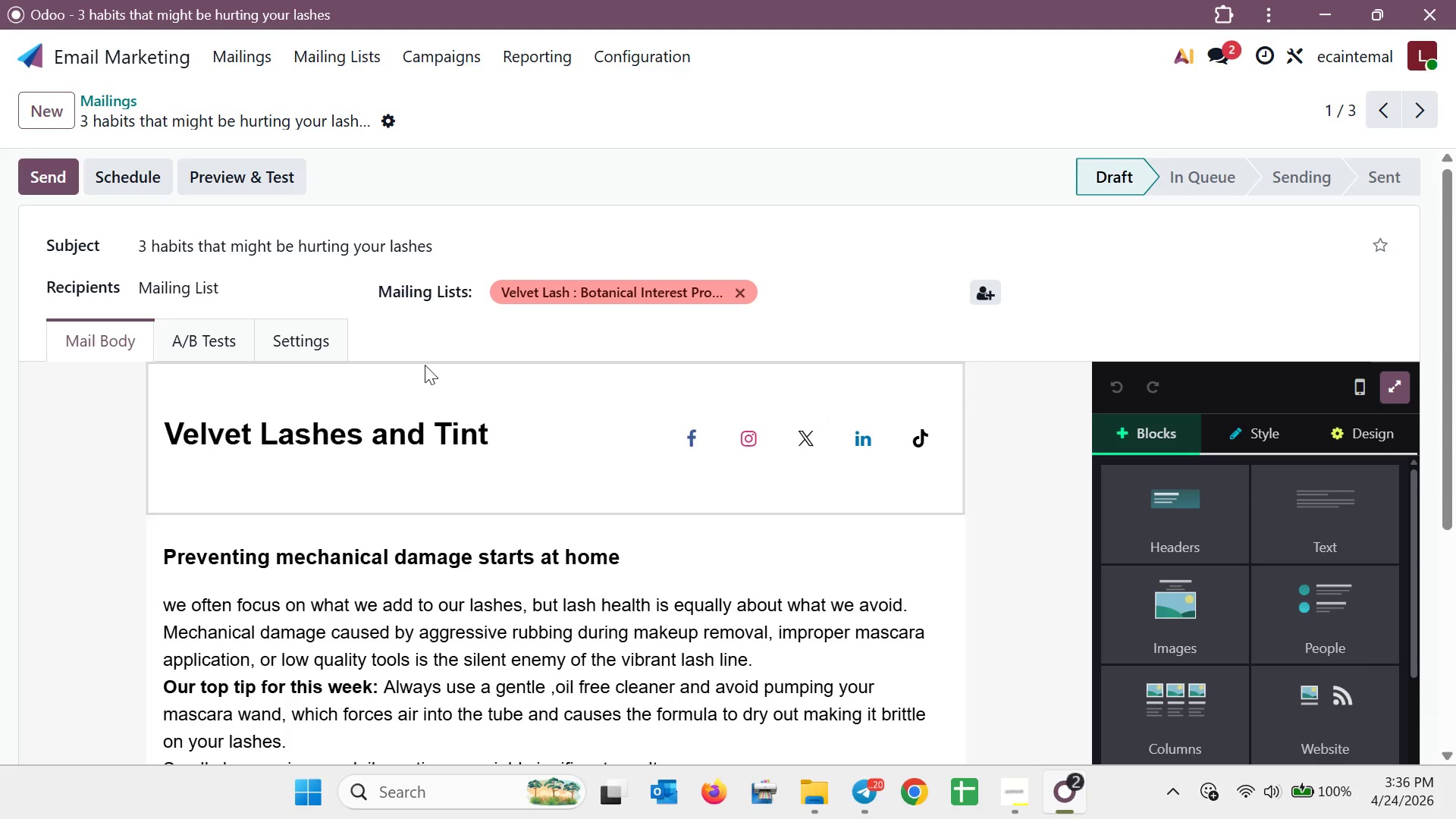 
left_click([280, 331])
 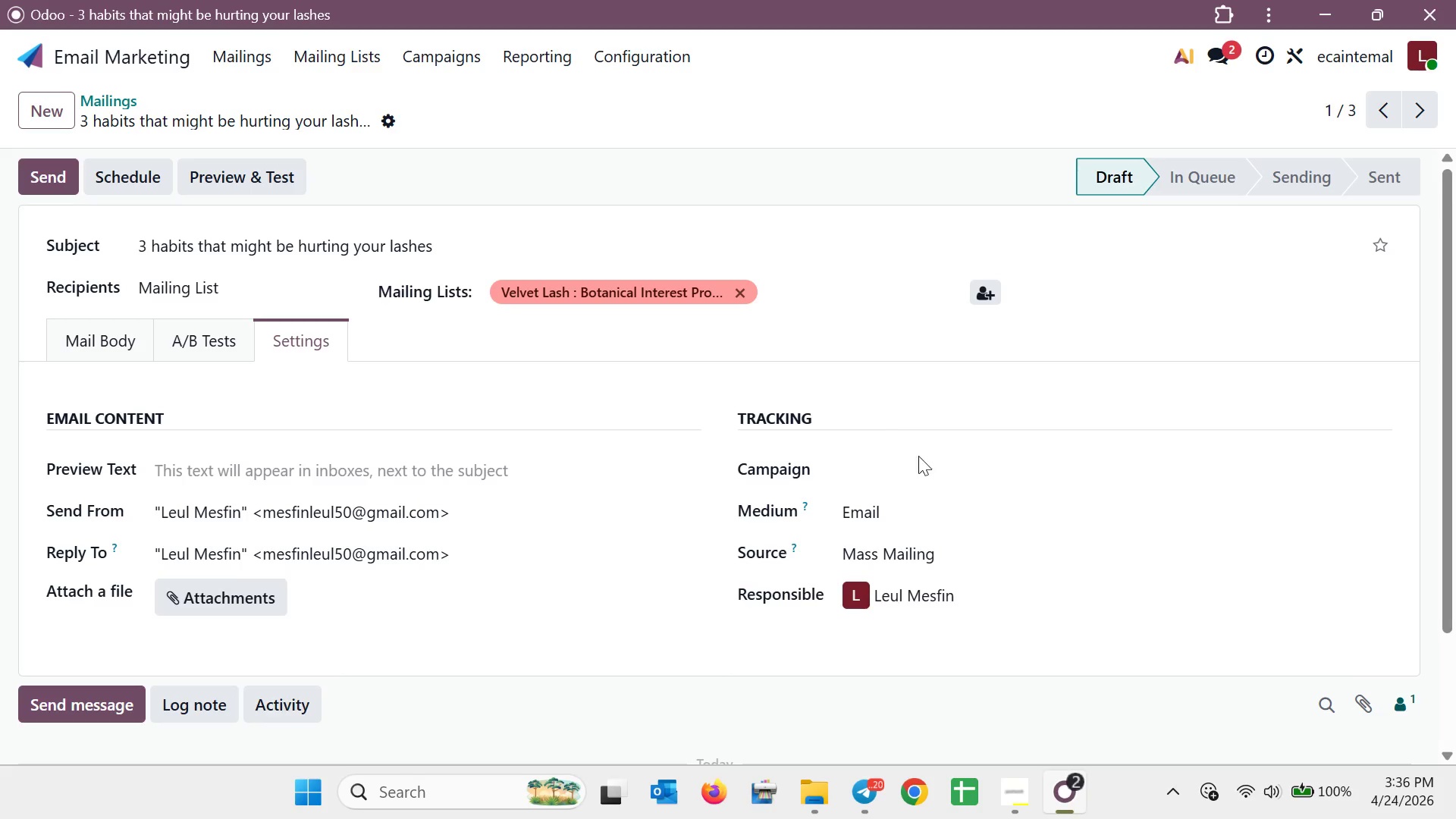 
left_click([921, 466])
 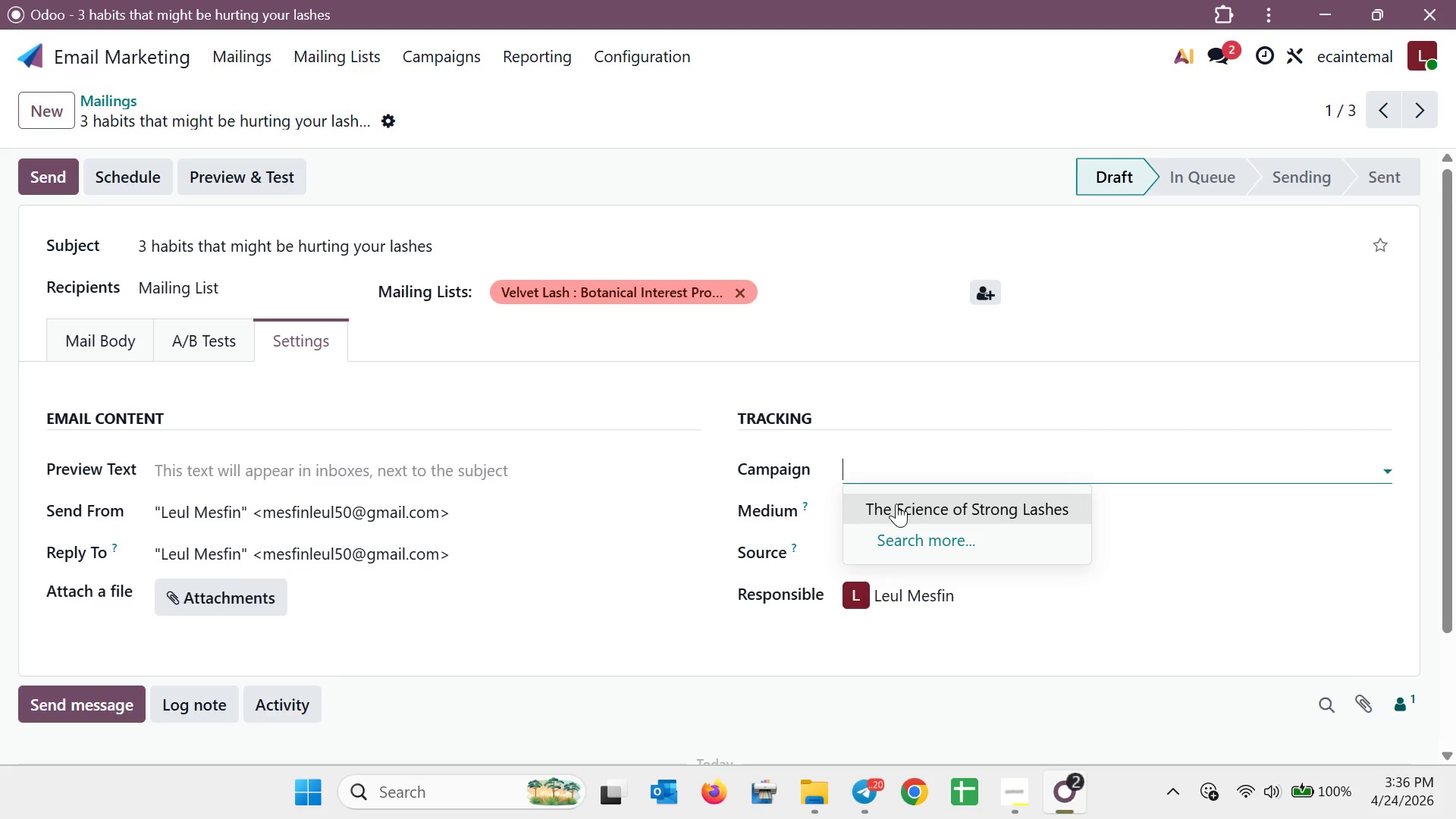 
left_click([896, 504])
 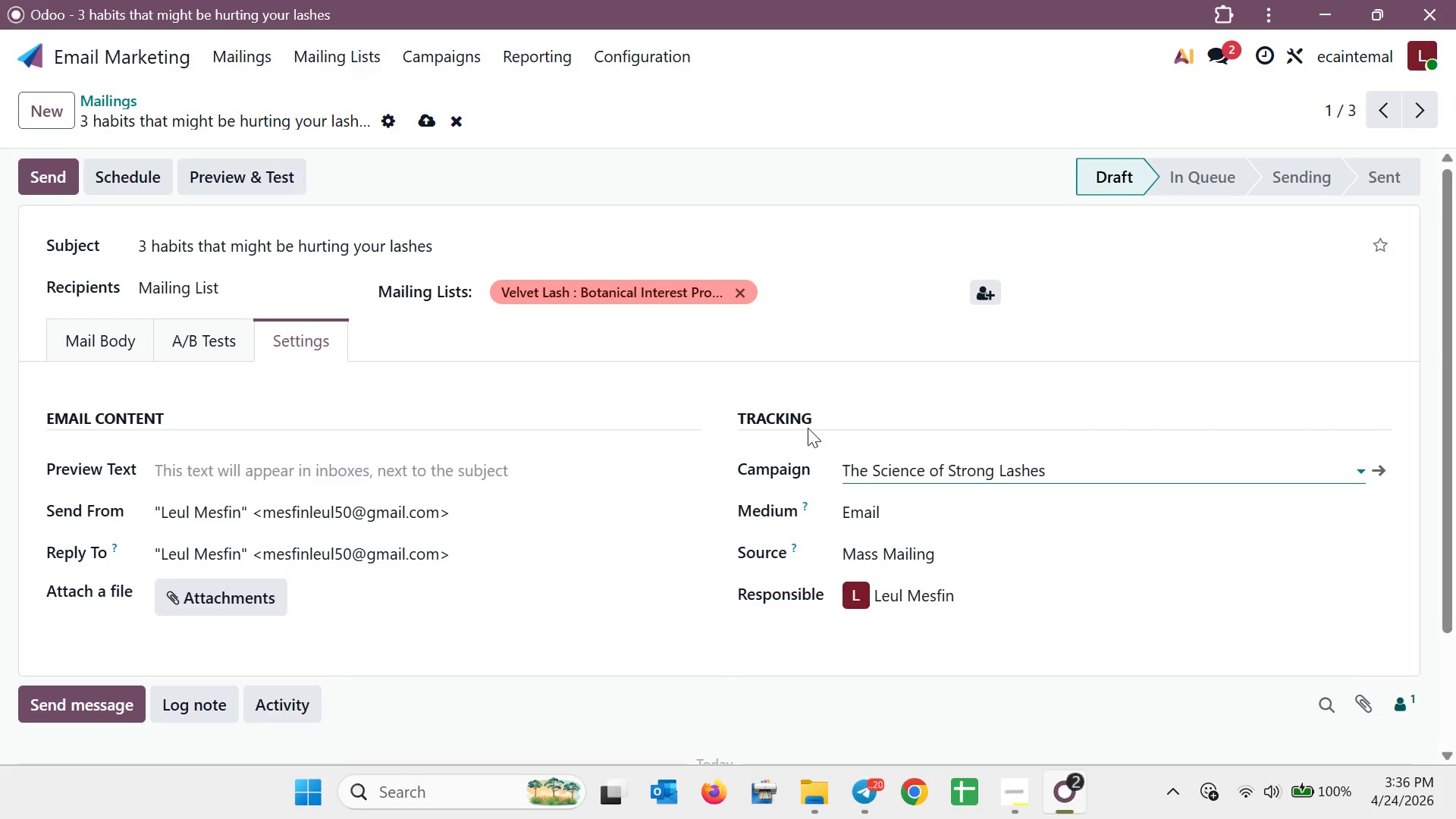 
wait(8.41)
 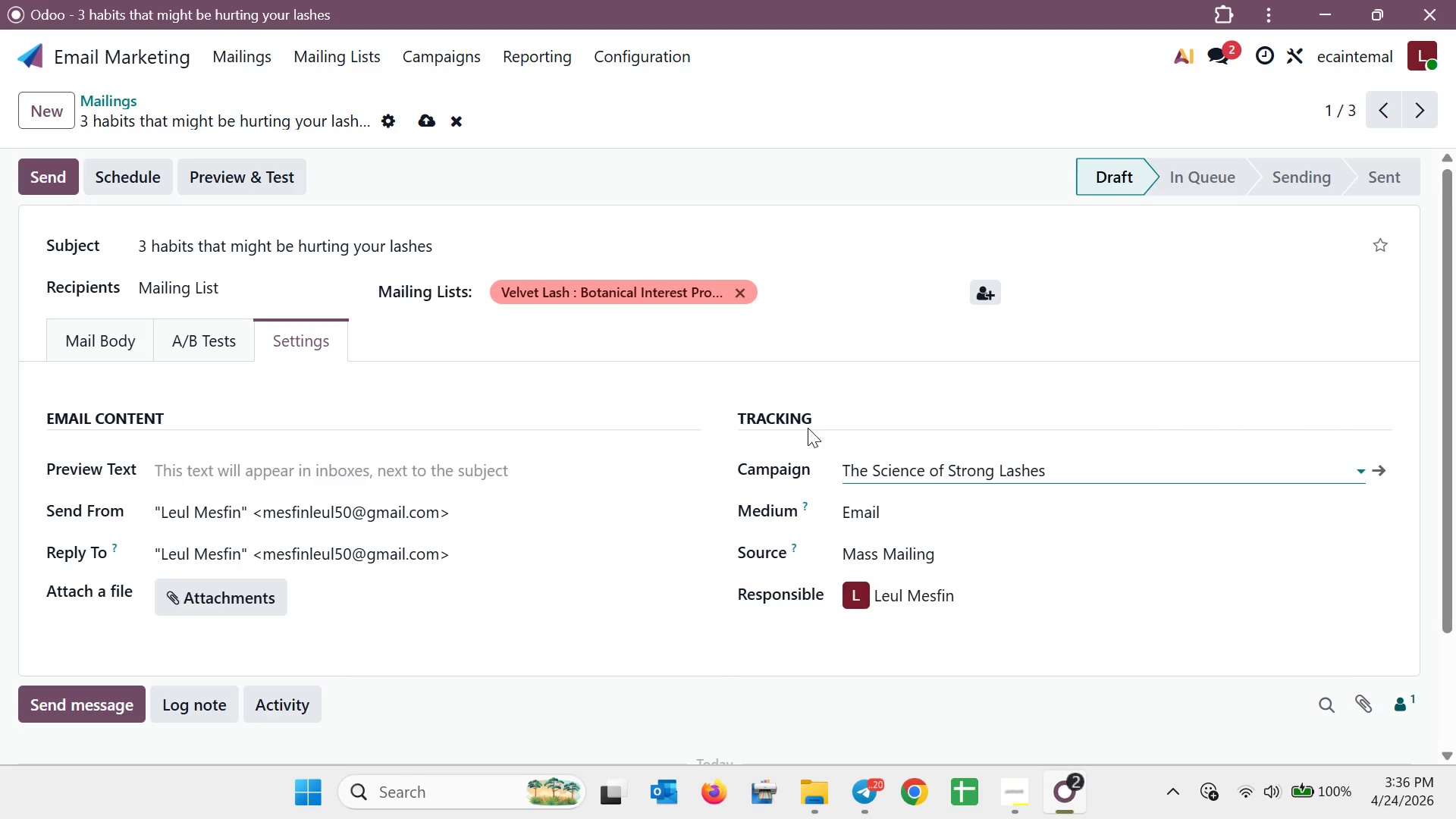 
double_click([424, 65])
 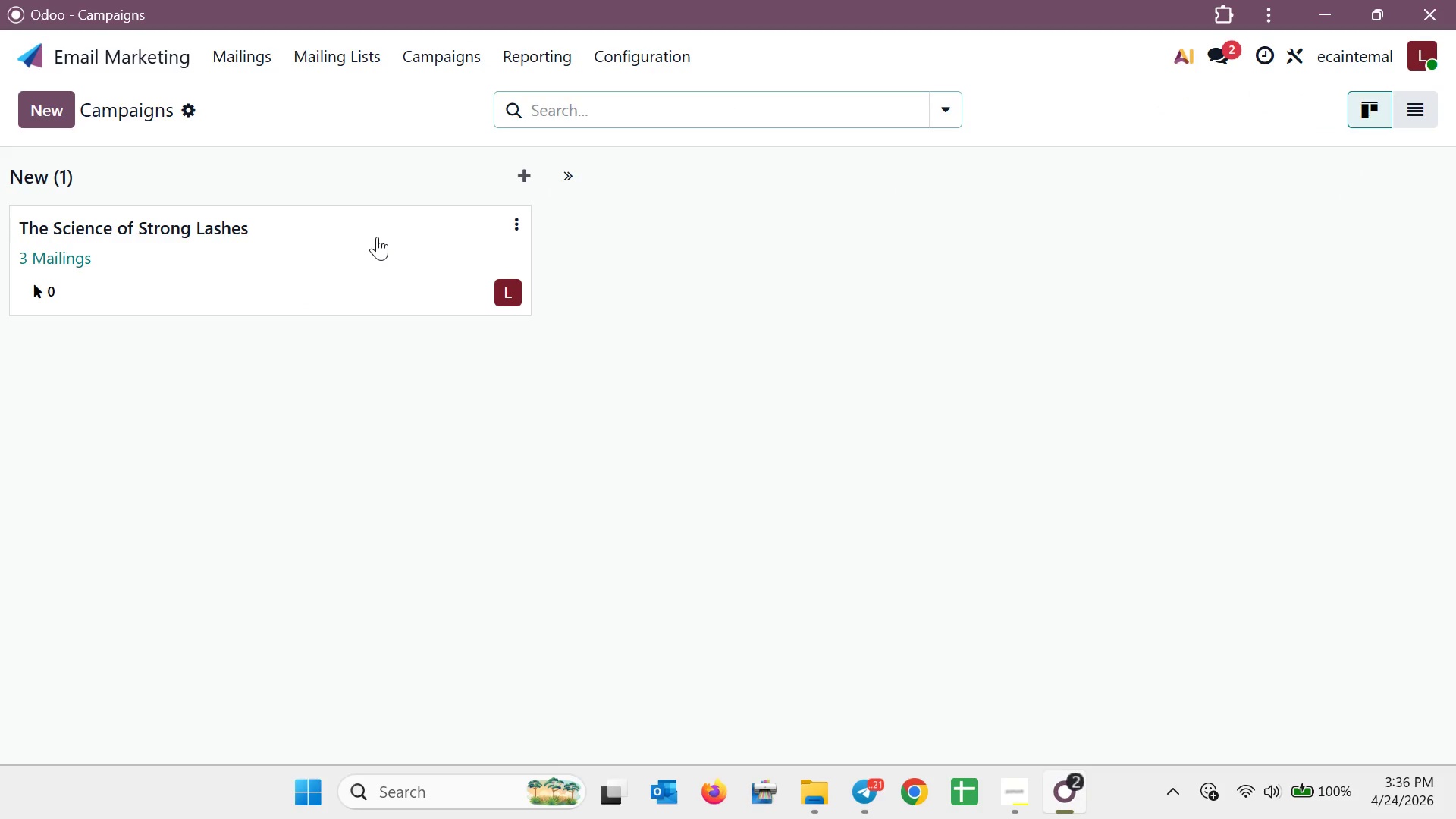 
left_click([377, 237])
 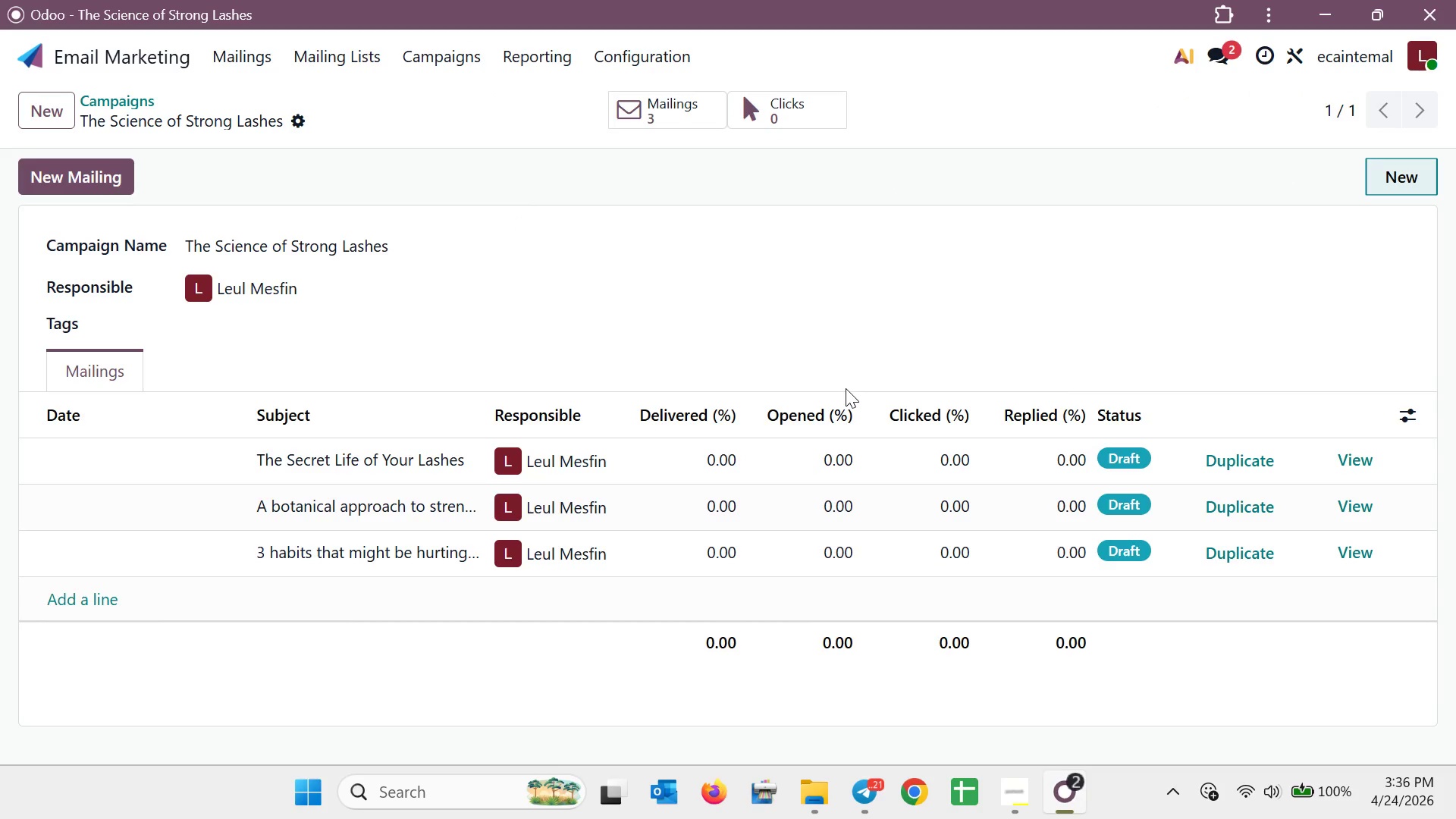 
wait(11.94)
 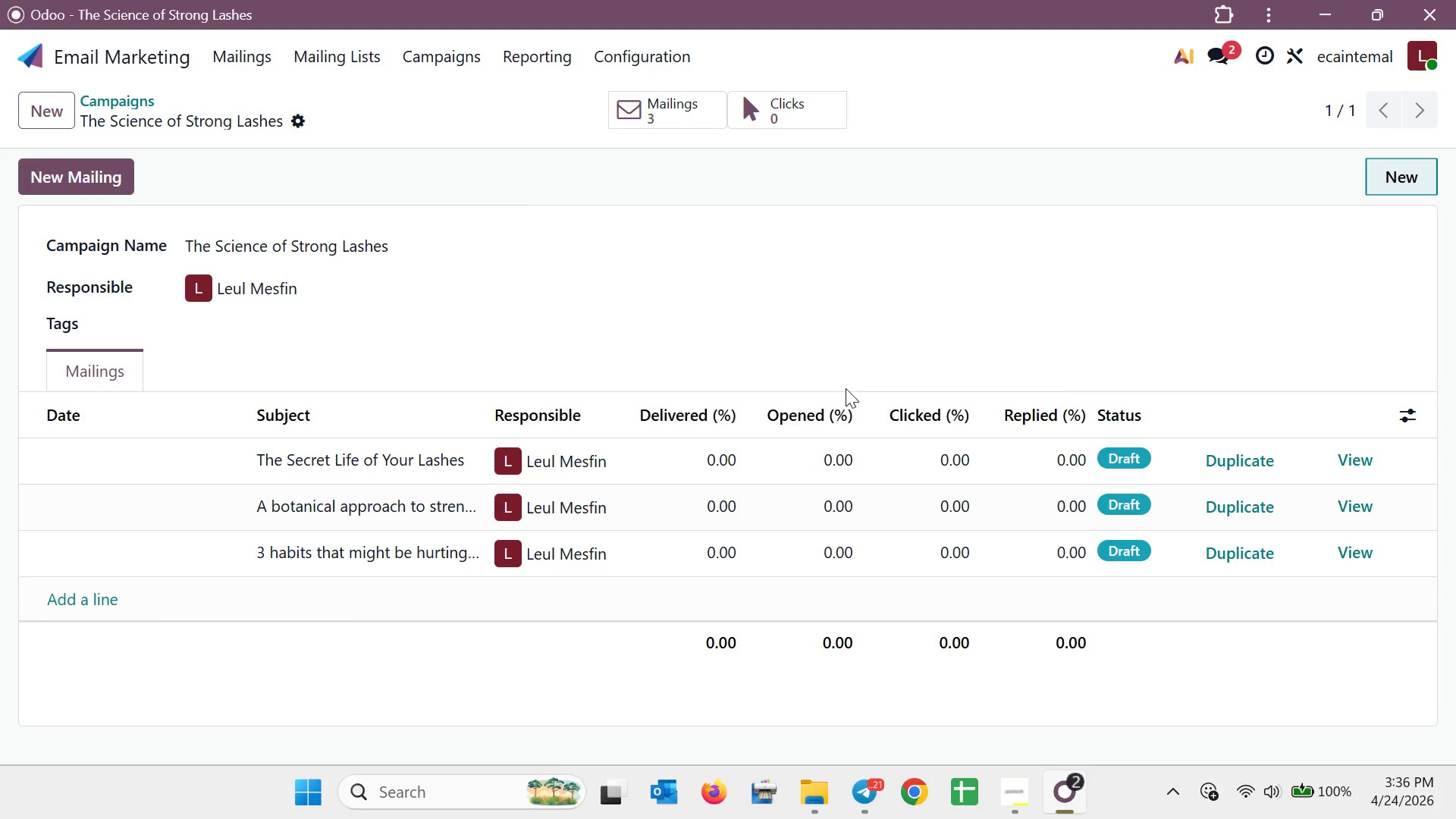 
left_click([458, 57])
 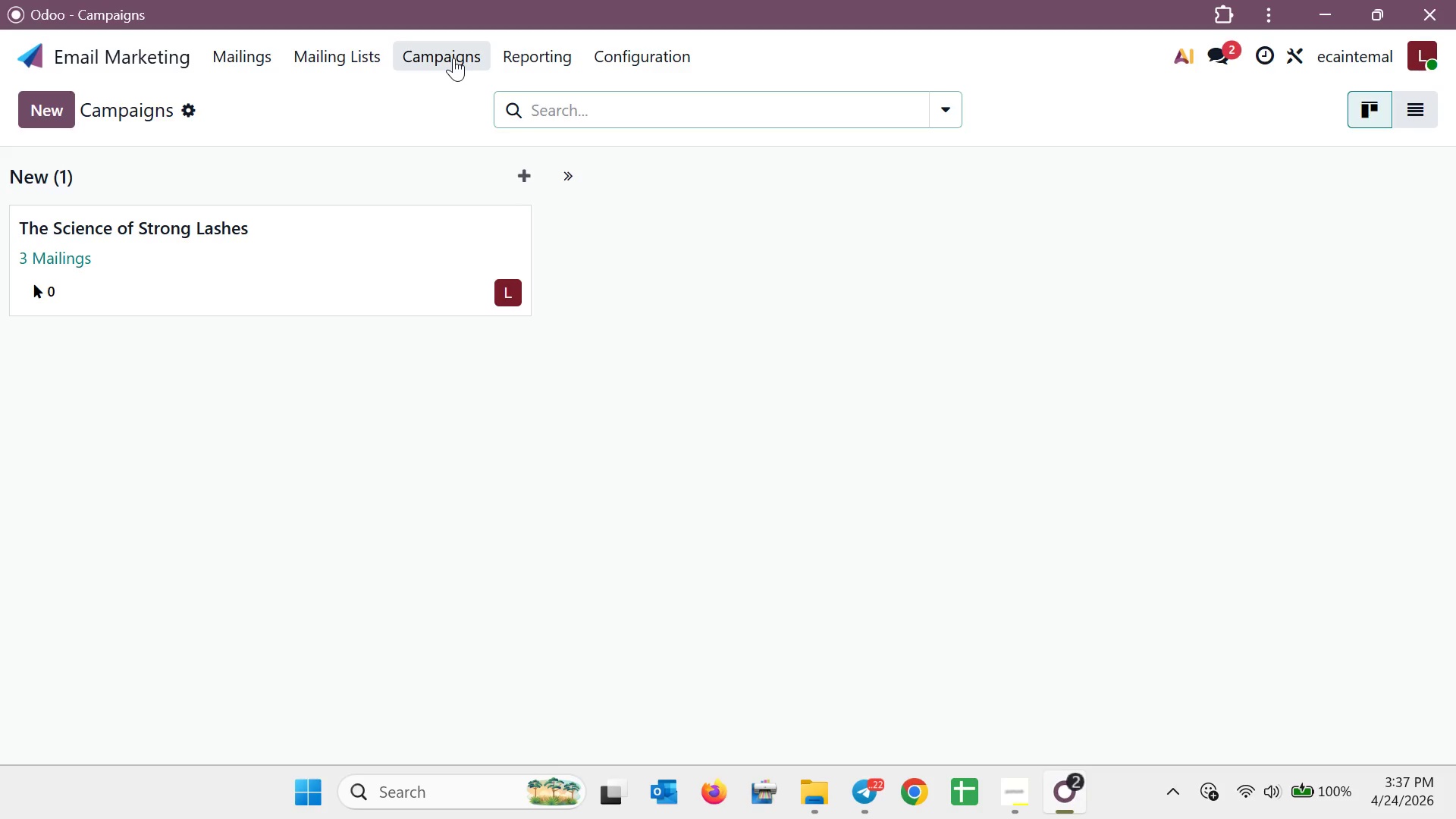 
wait(51.41)
 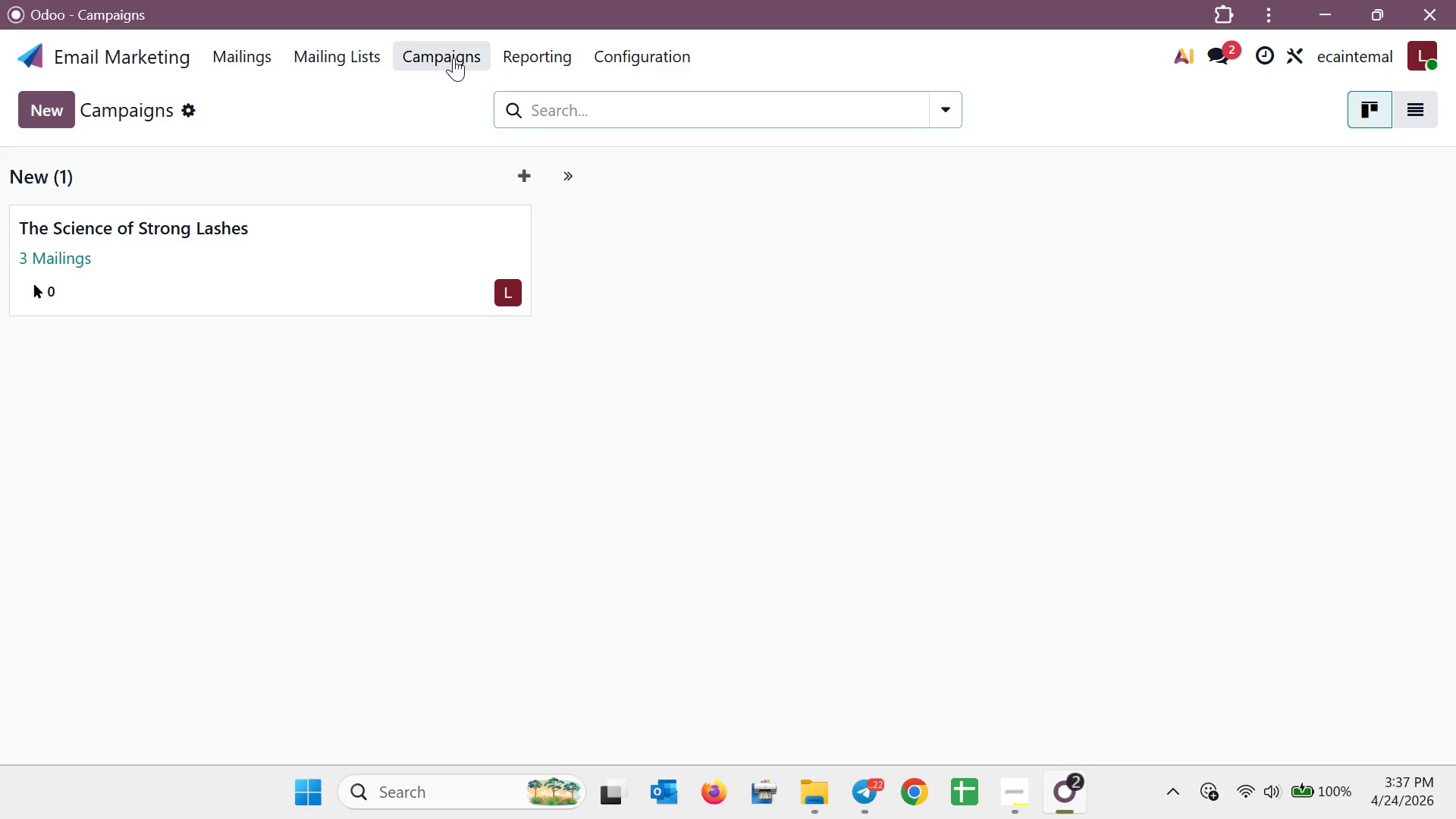 
left_click([147, 224])
 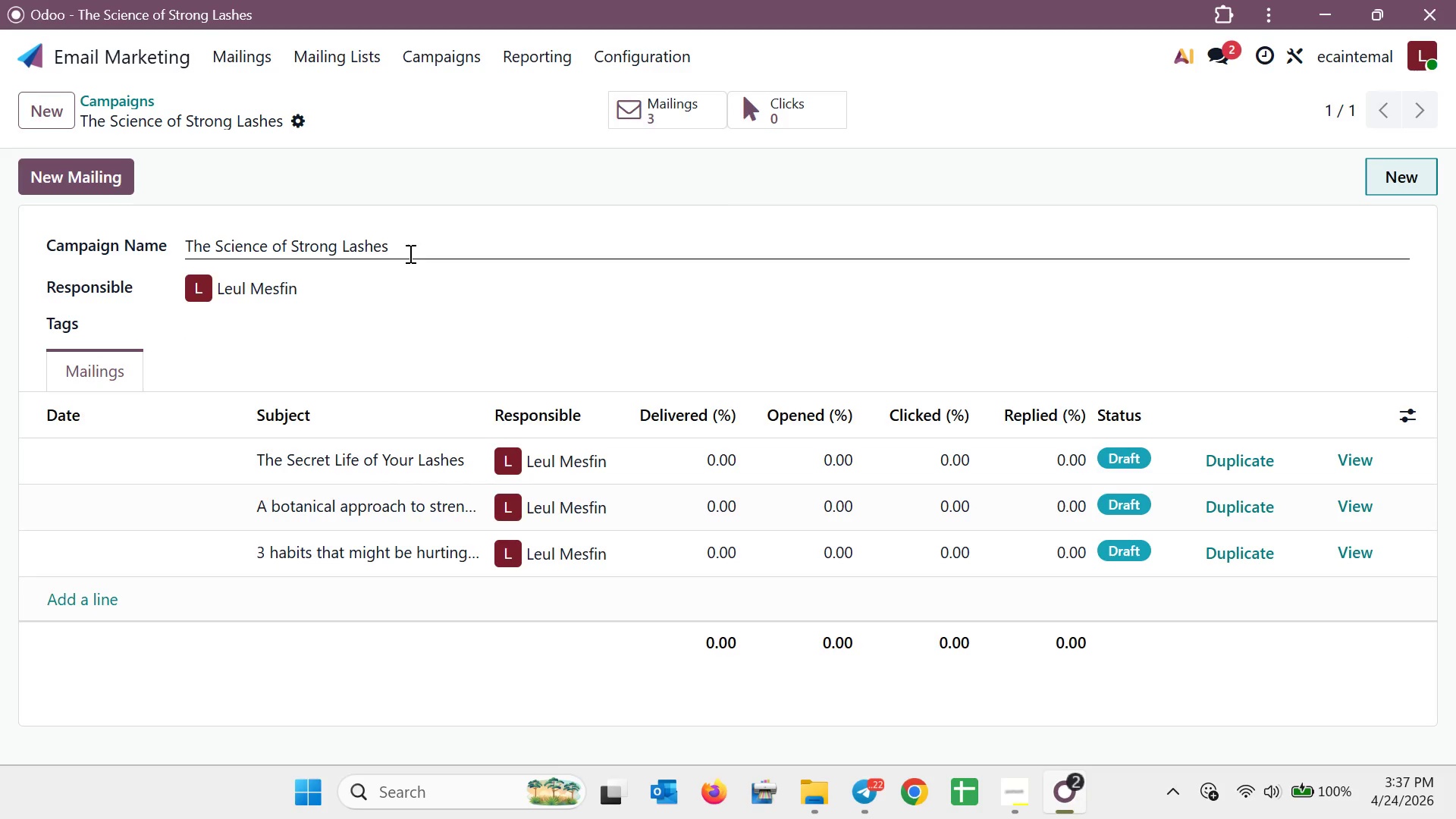 
wait(8.61)
 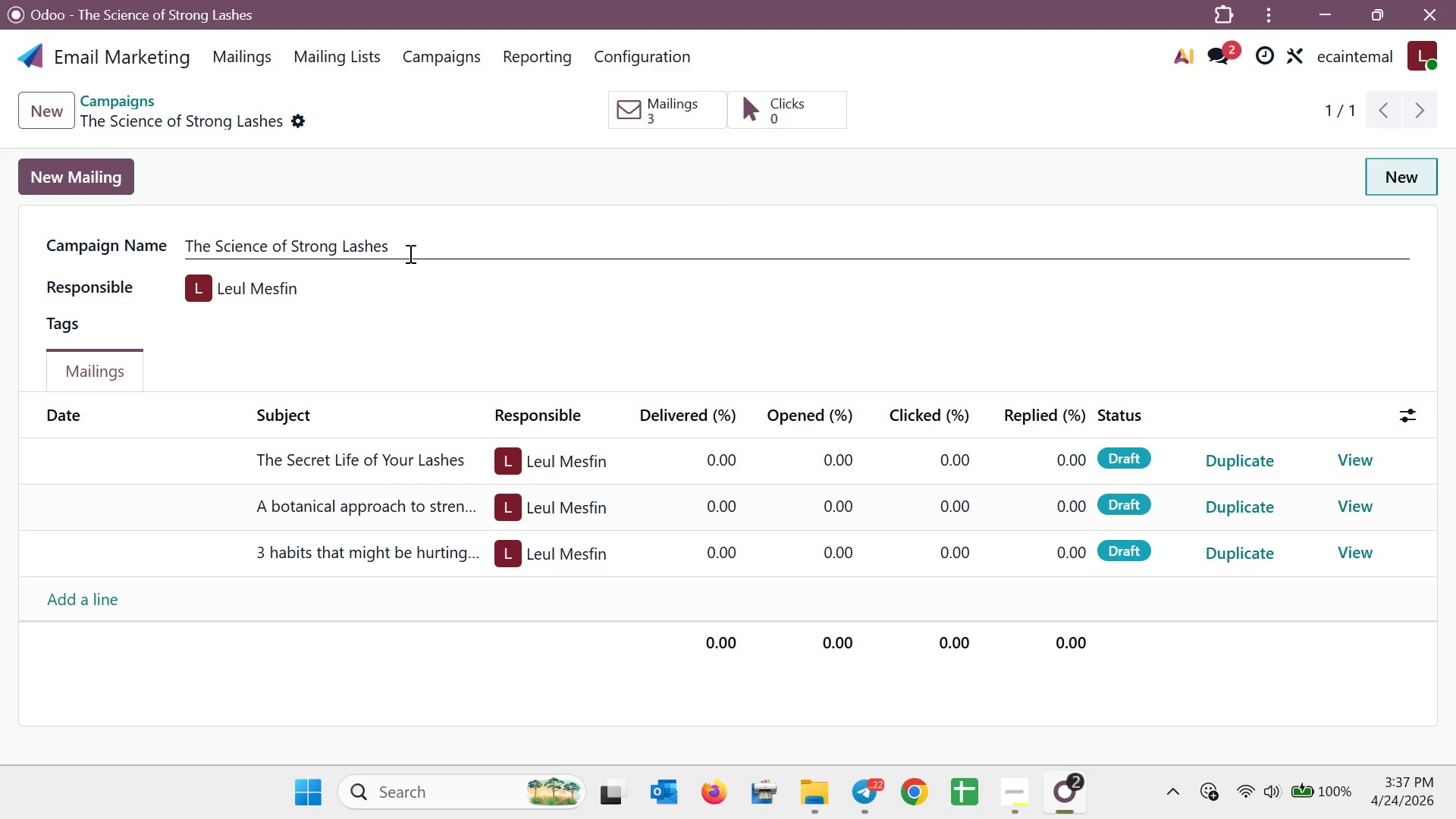 
left_click([455, 61])
 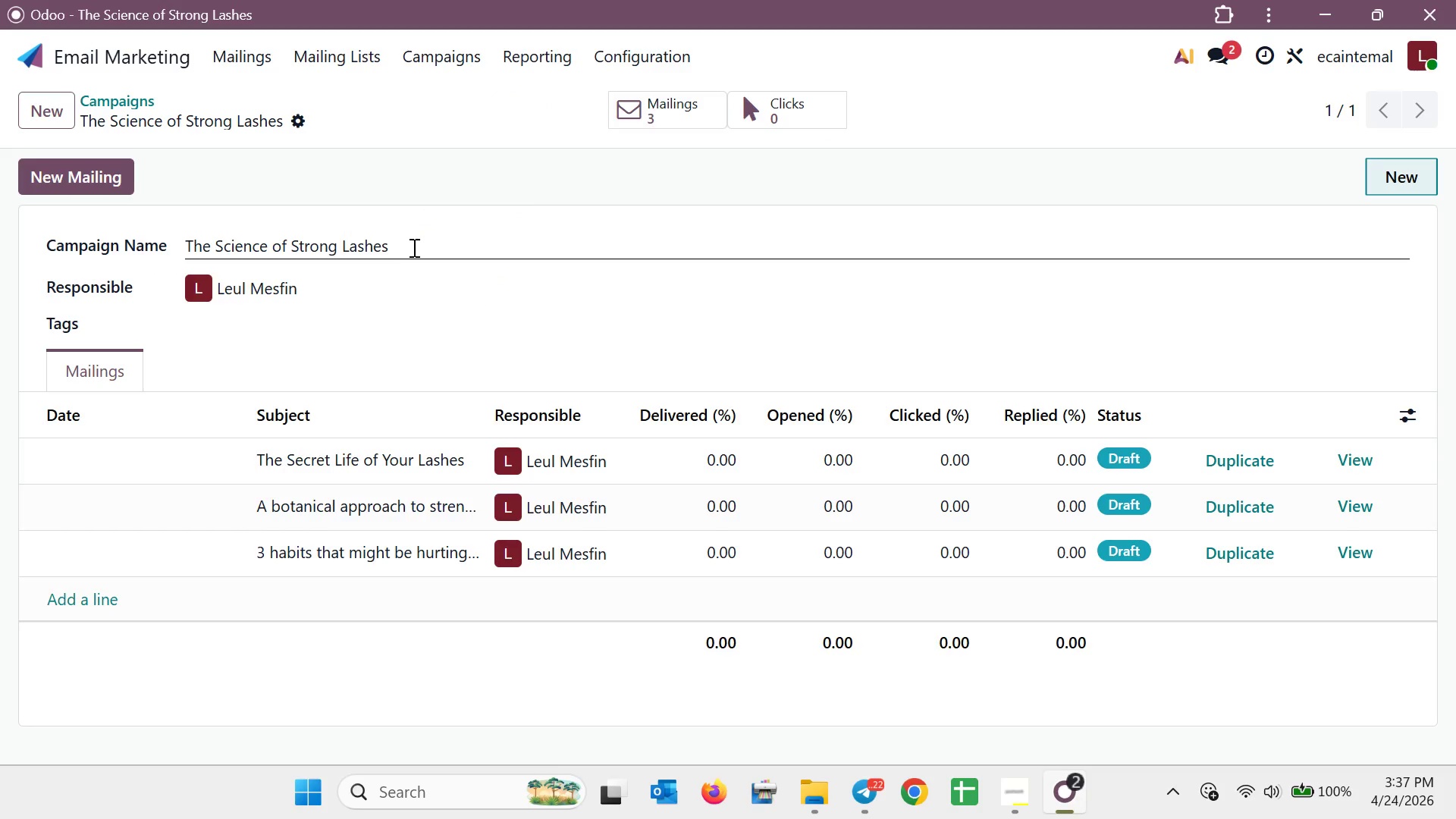 
wait(8.03)
 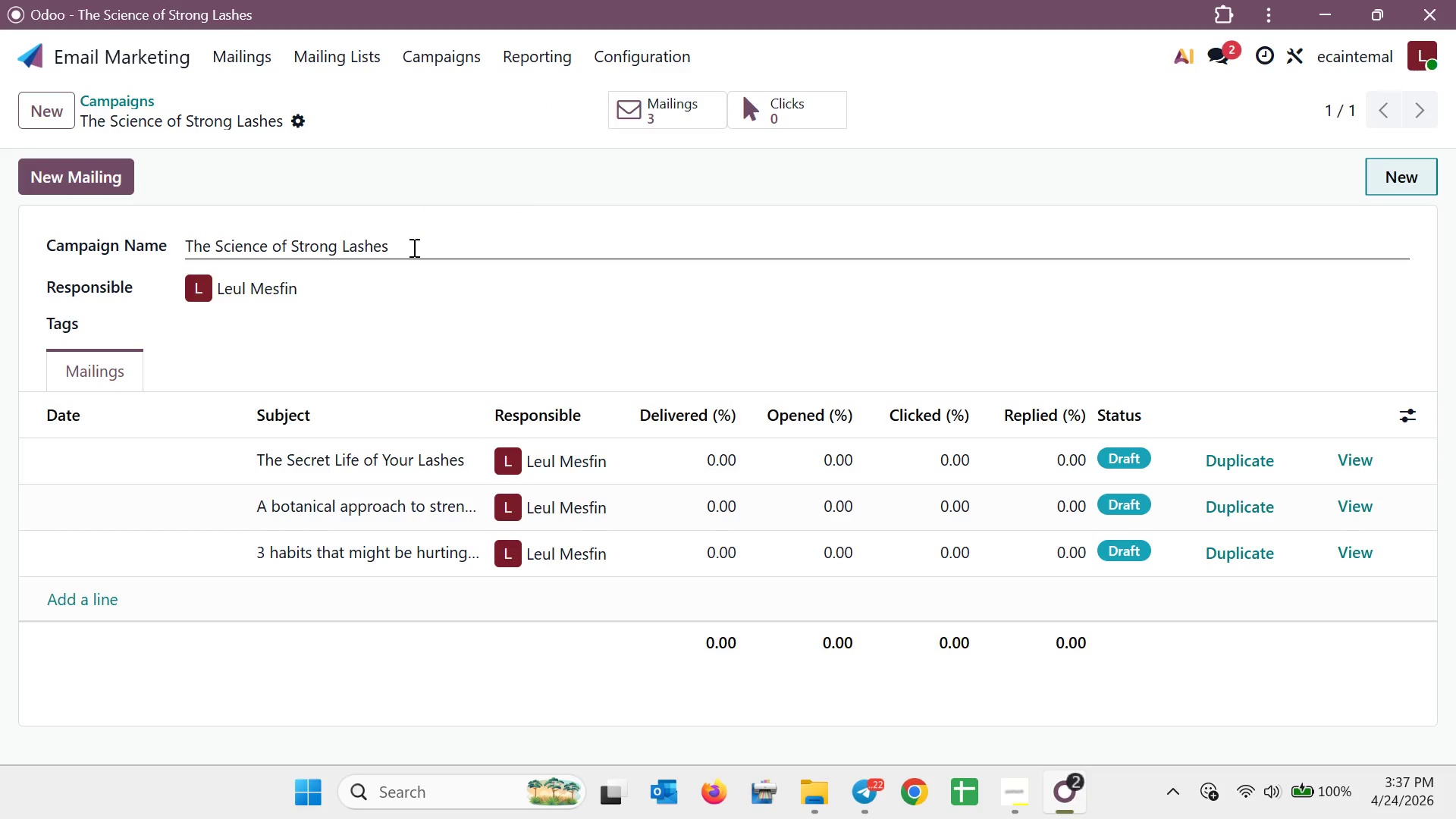 
left_click_drag(start_coordinate=[449, 247], to_coordinate=[455, 259])
 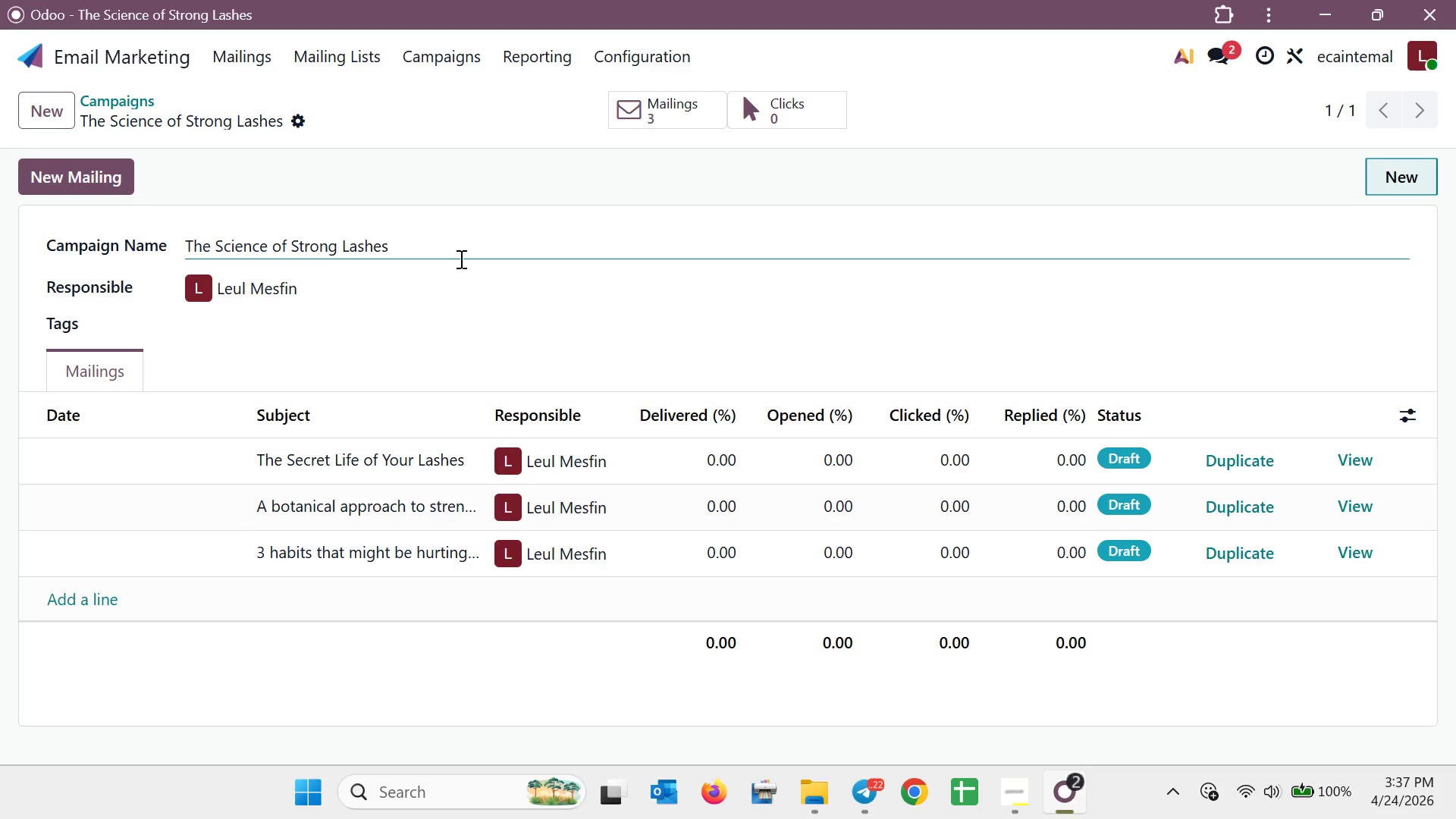 
left_click([511, 50])
 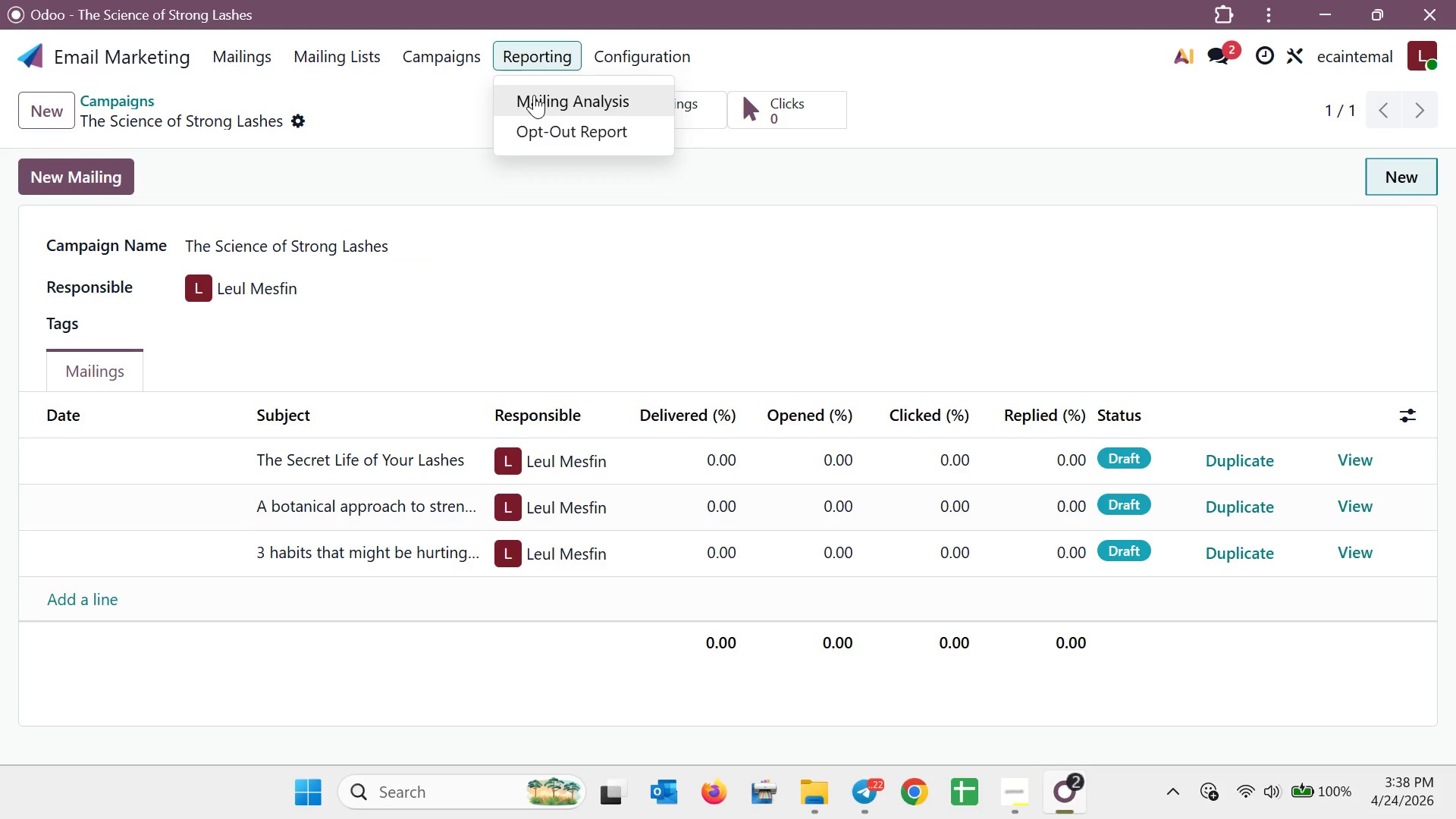 
left_click([534, 95])
 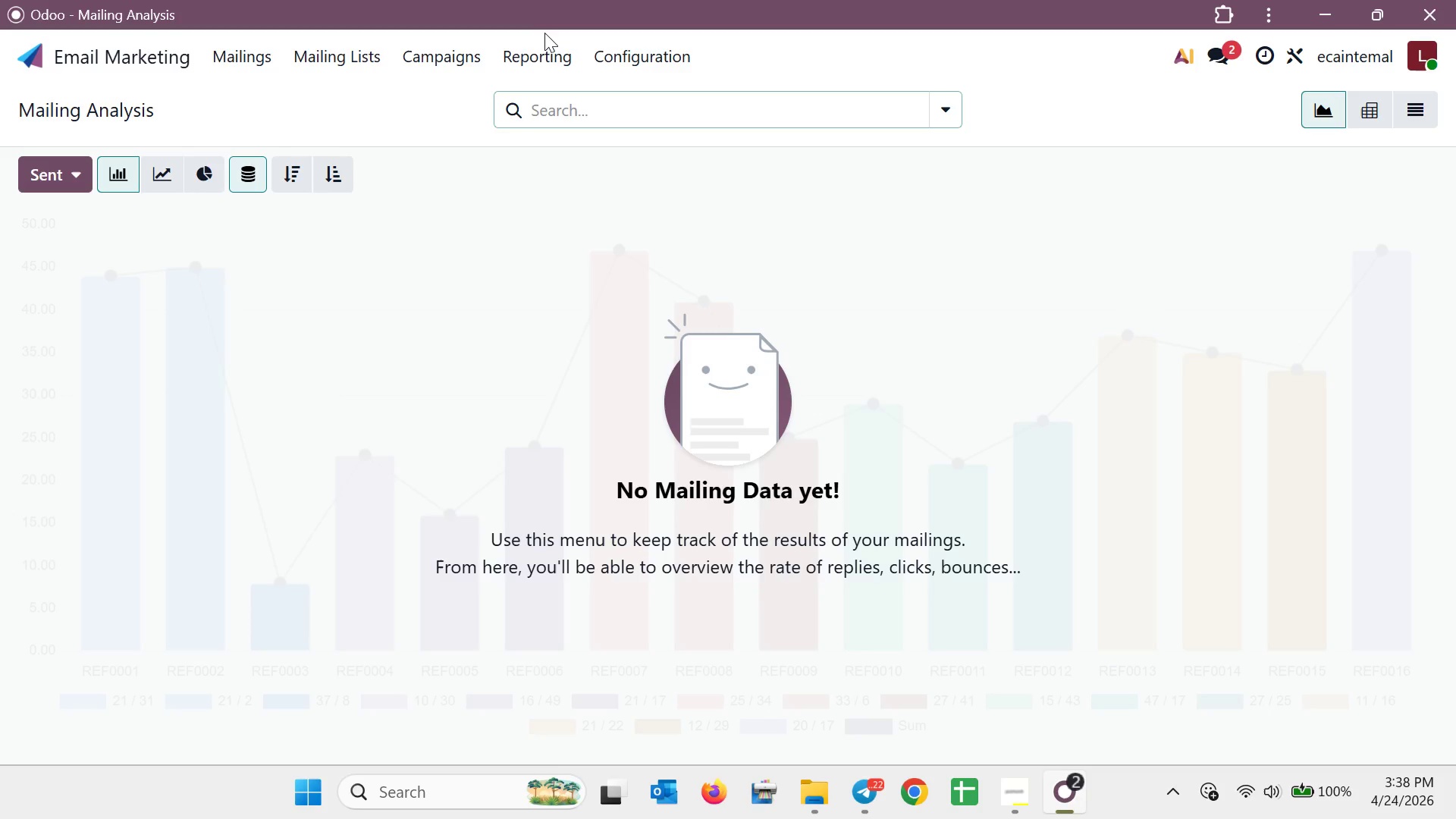 
wait(24.84)
 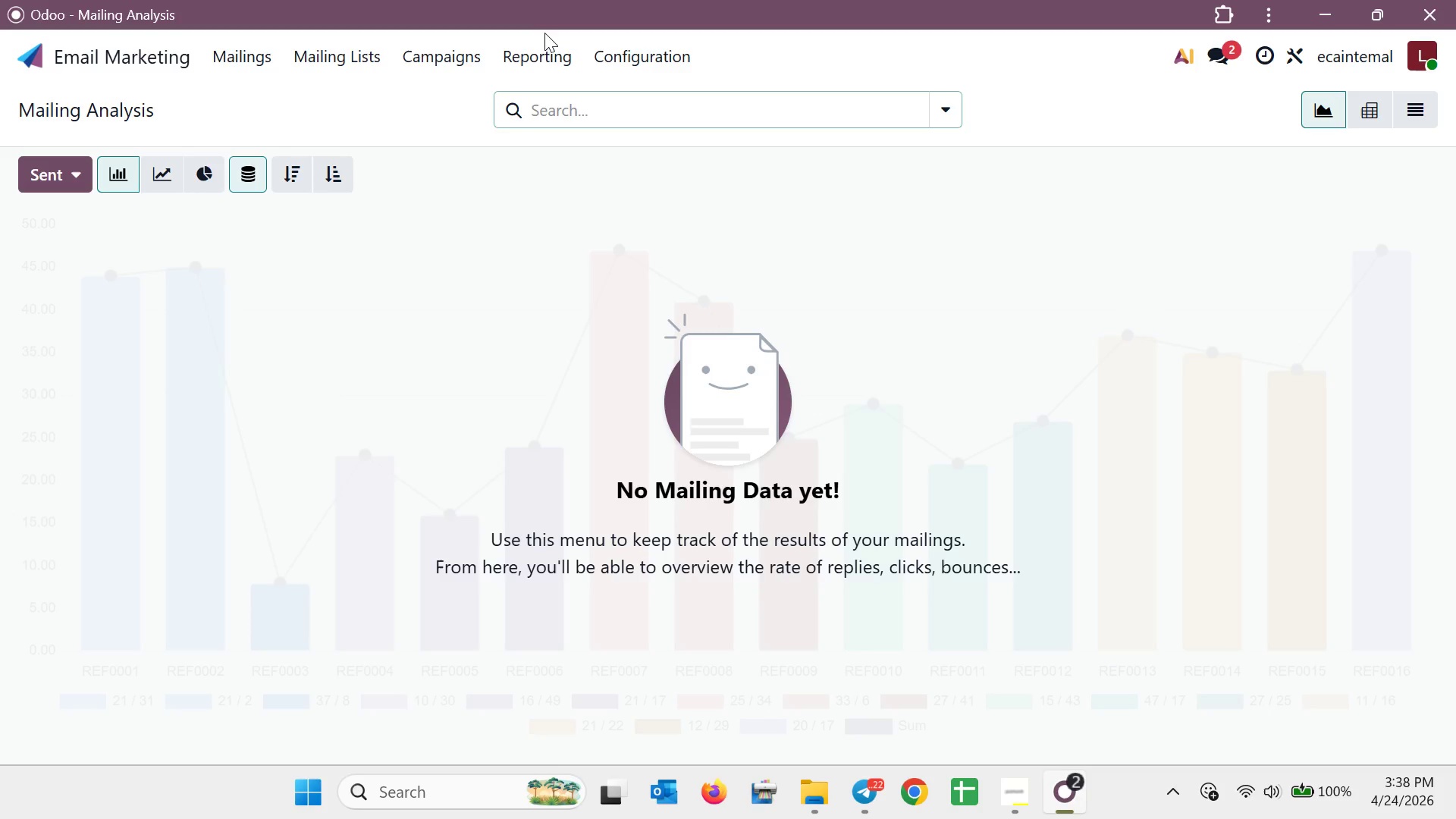 
left_click([419, 44])
 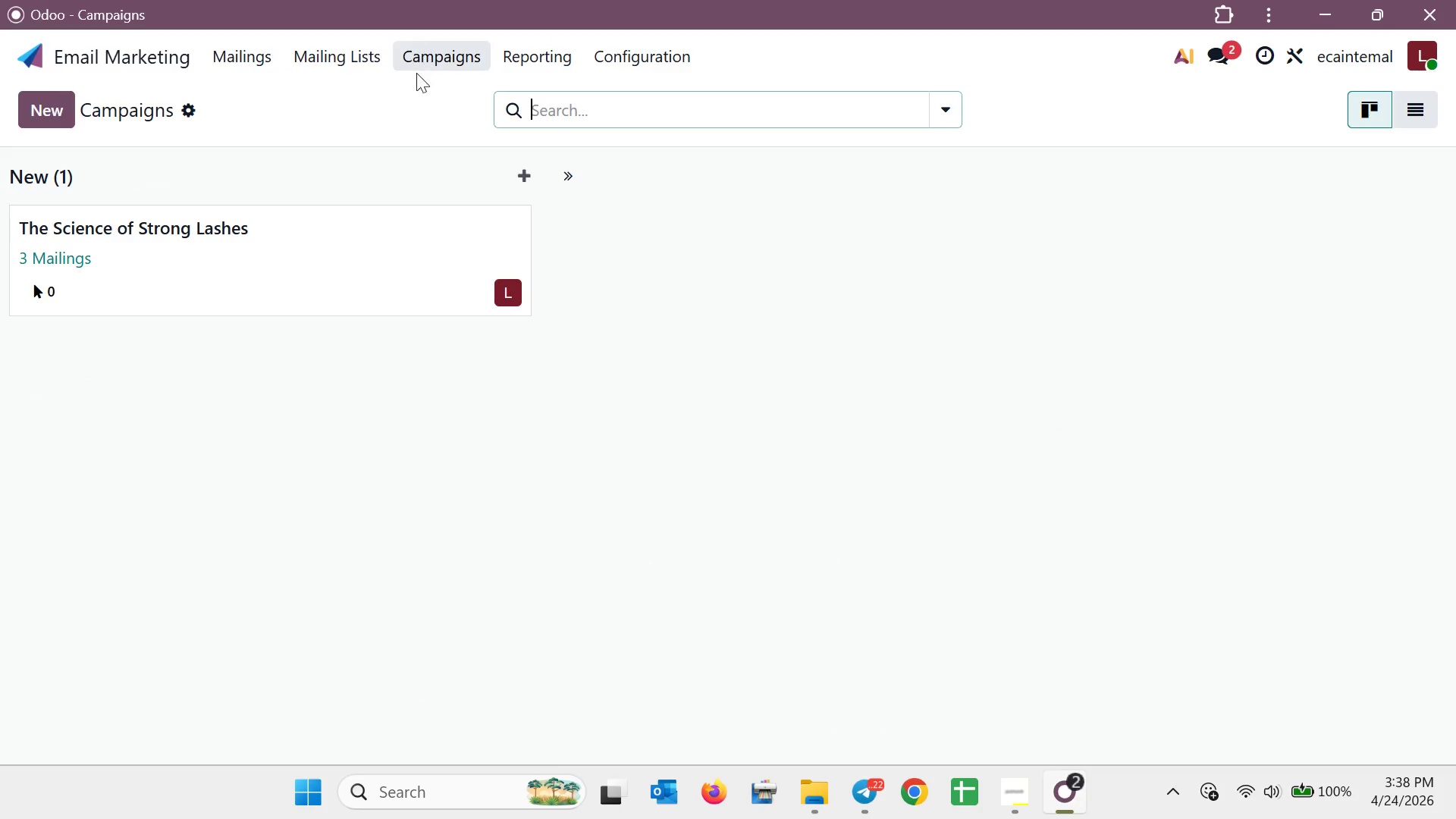 
left_click([340, 215])
 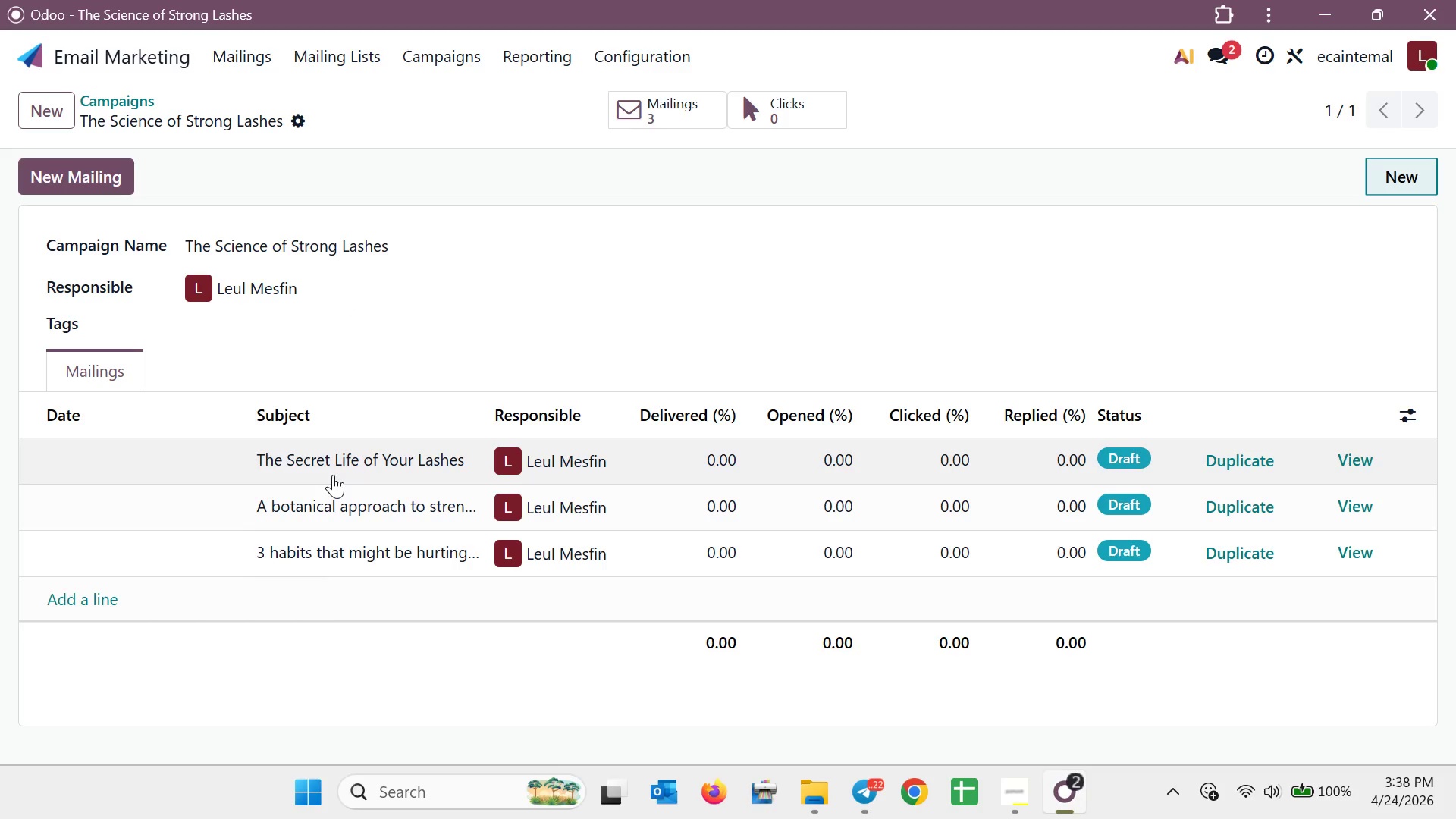 
key(Meta+Shift+S)
 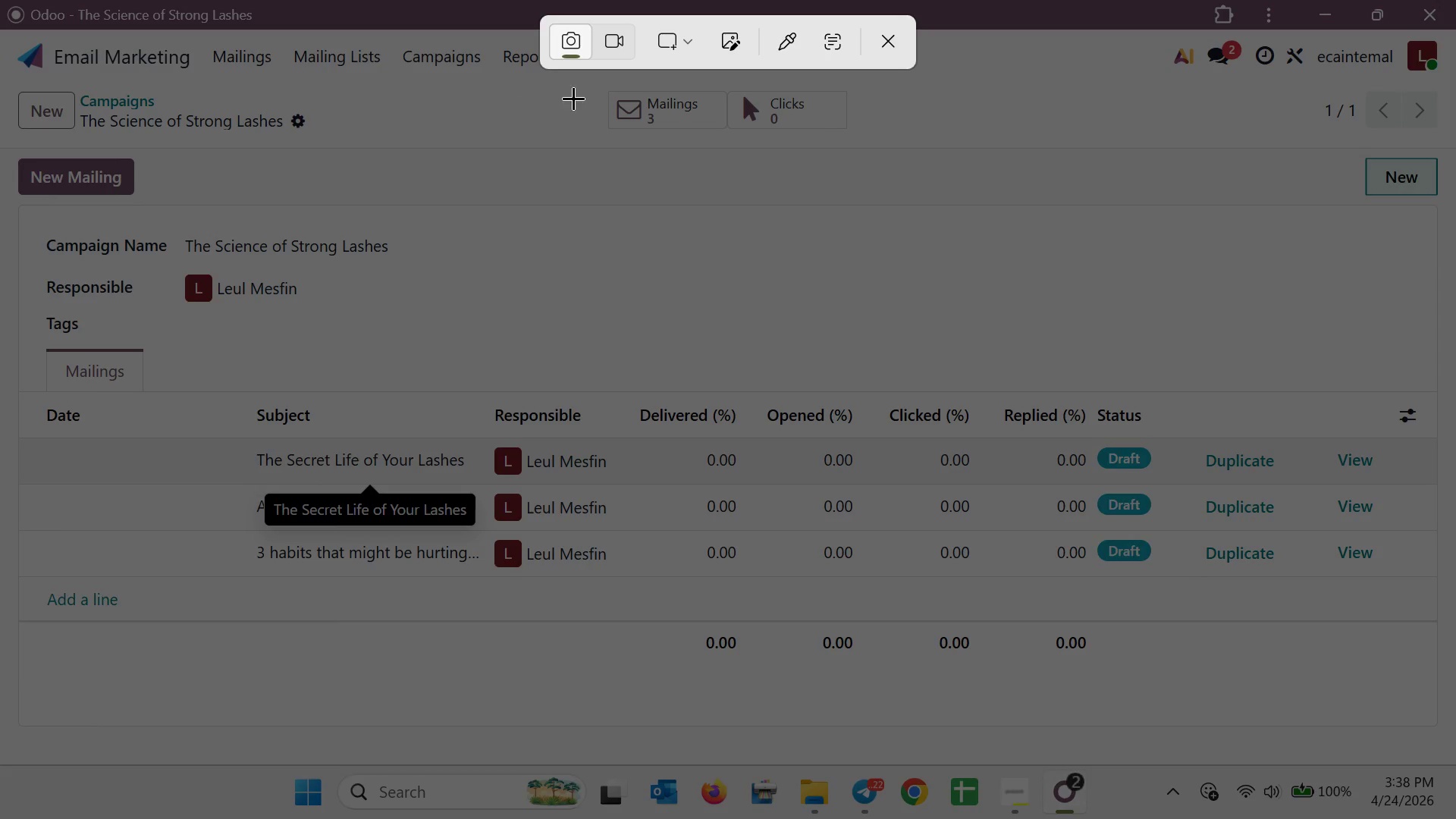 
left_click([688, 47])
 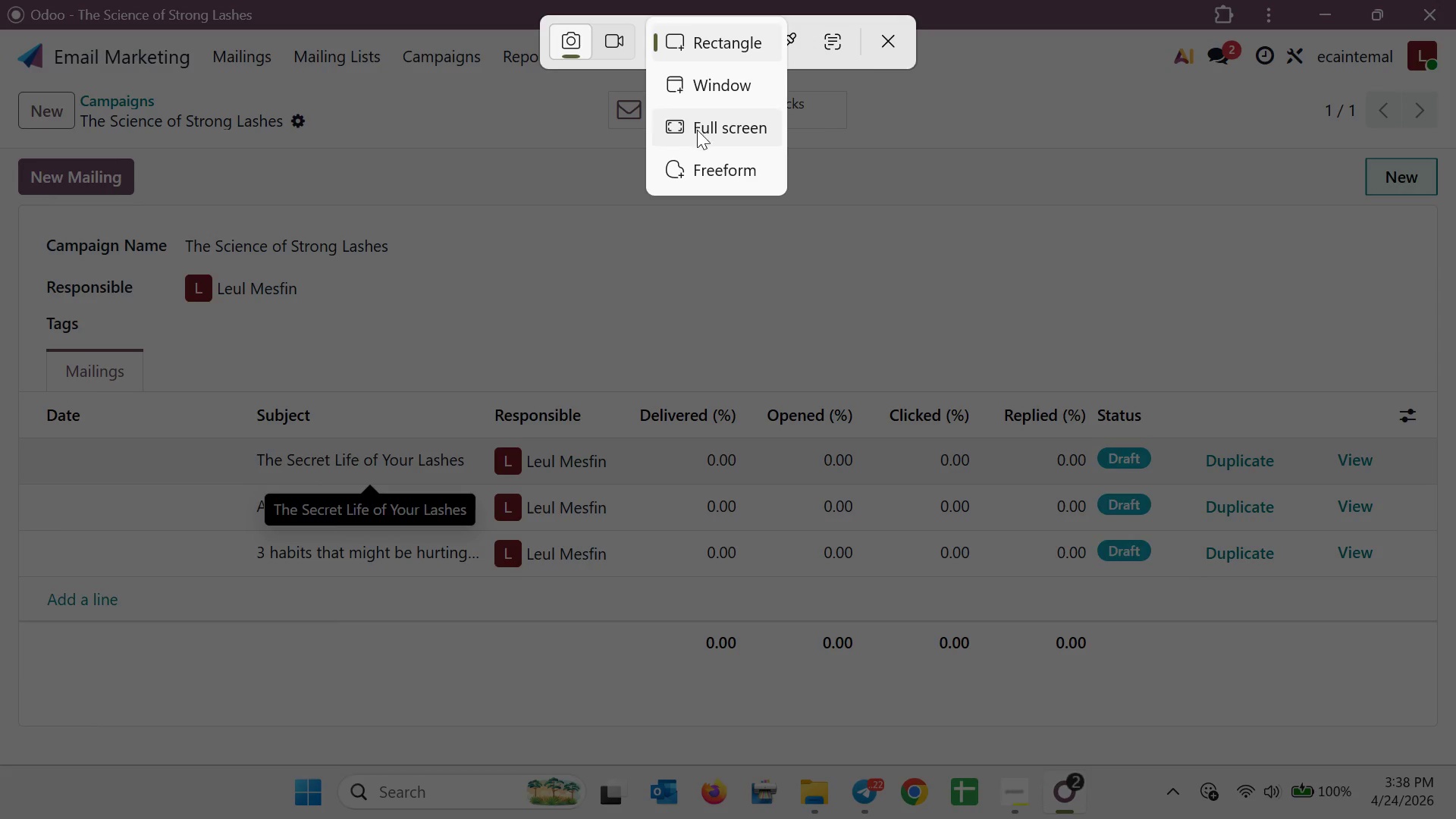 
left_click([698, 133])
 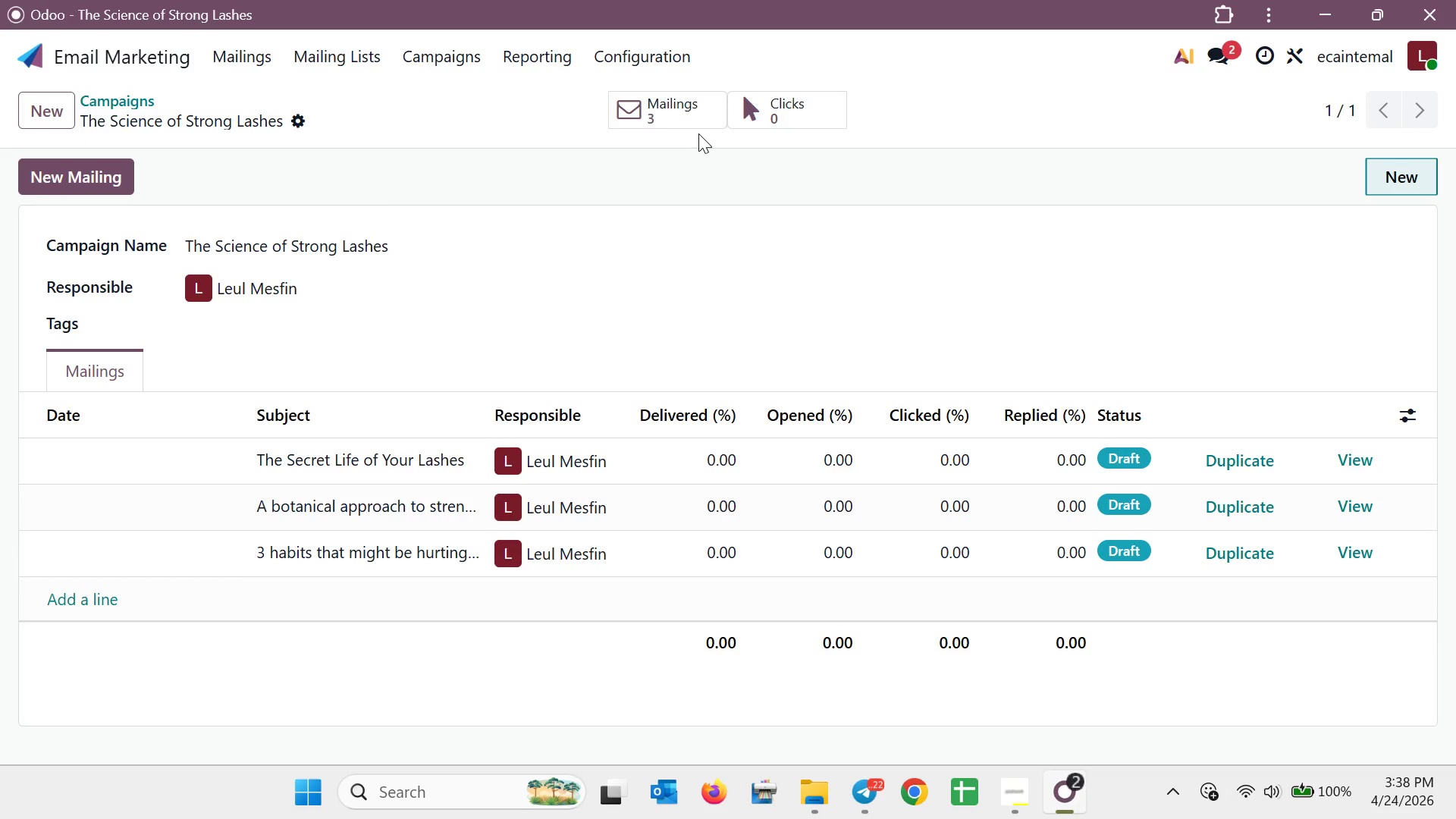 
wait(10.64)
 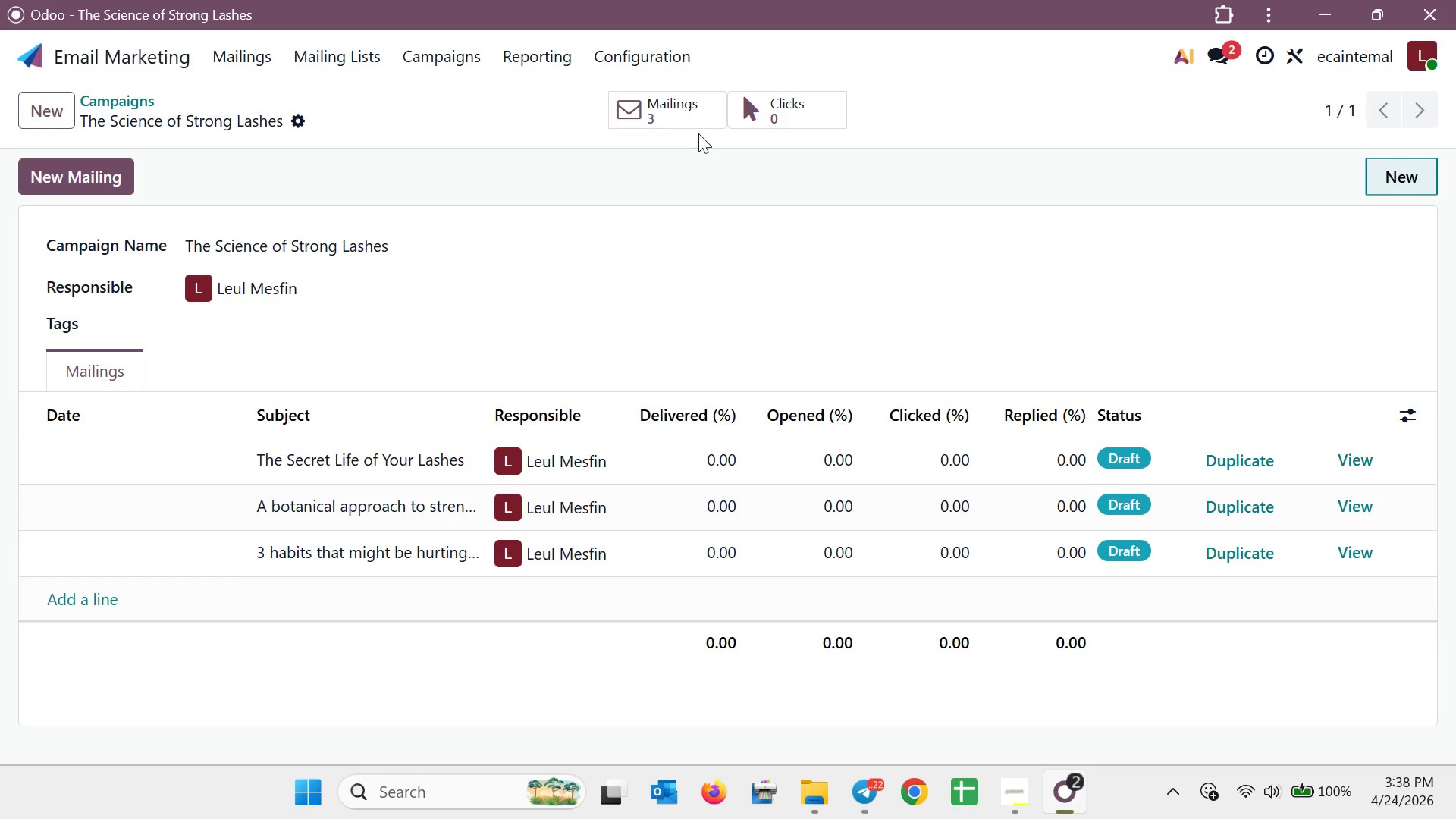 
left_click([565, 65])
 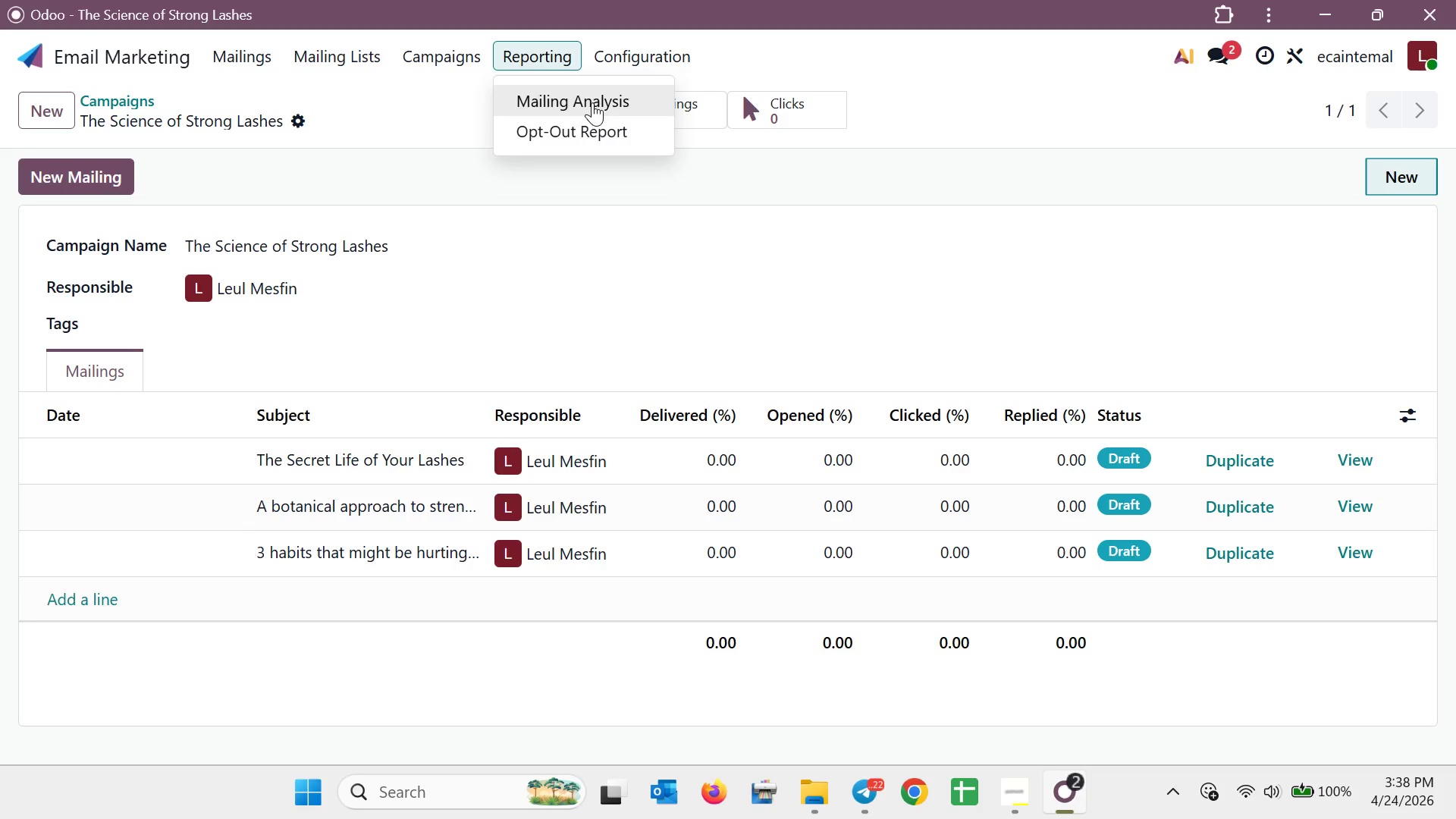 
left_click([428, 121])
 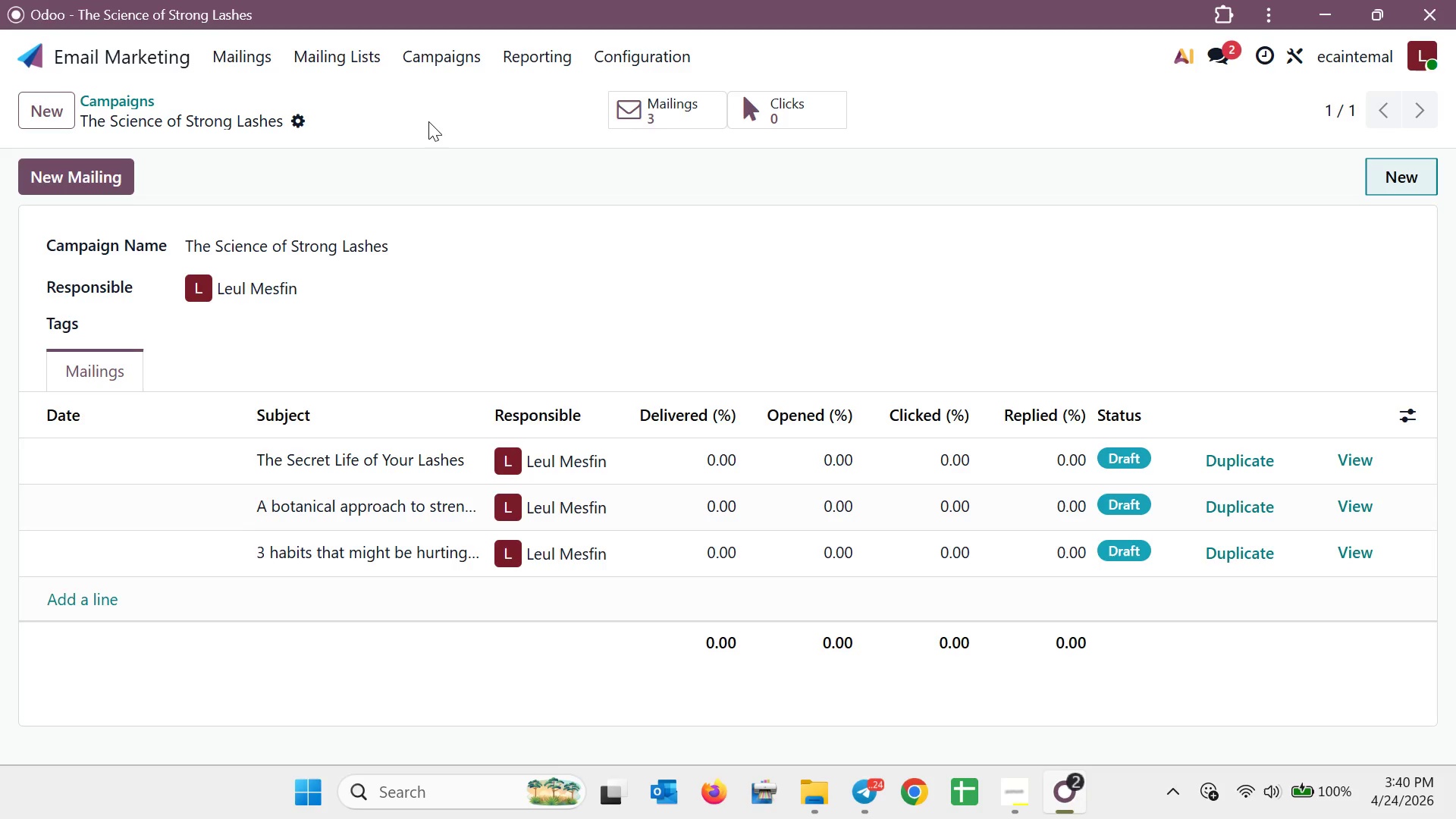 
wait(86.05)
 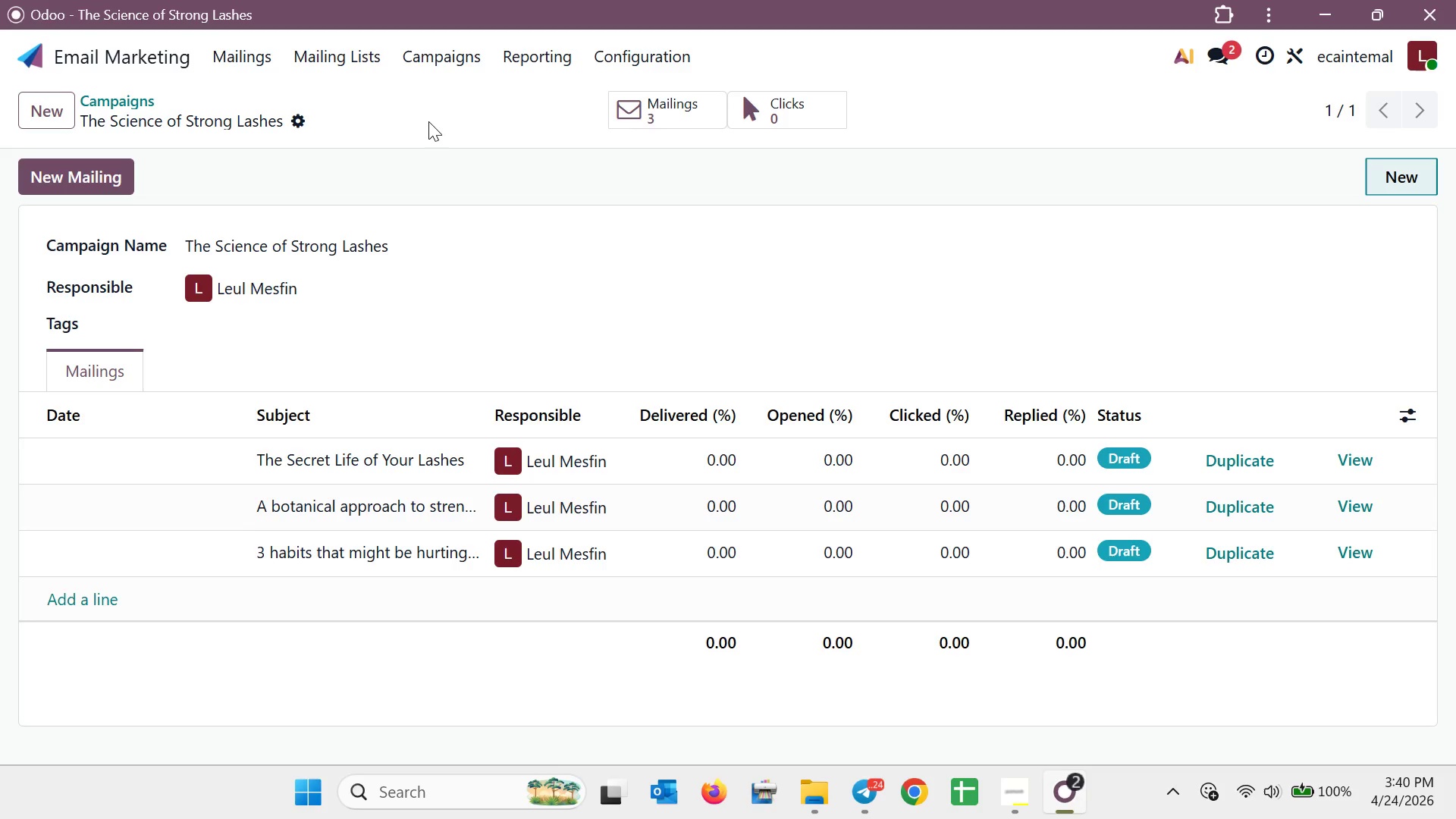 
left_click([193, 236])
 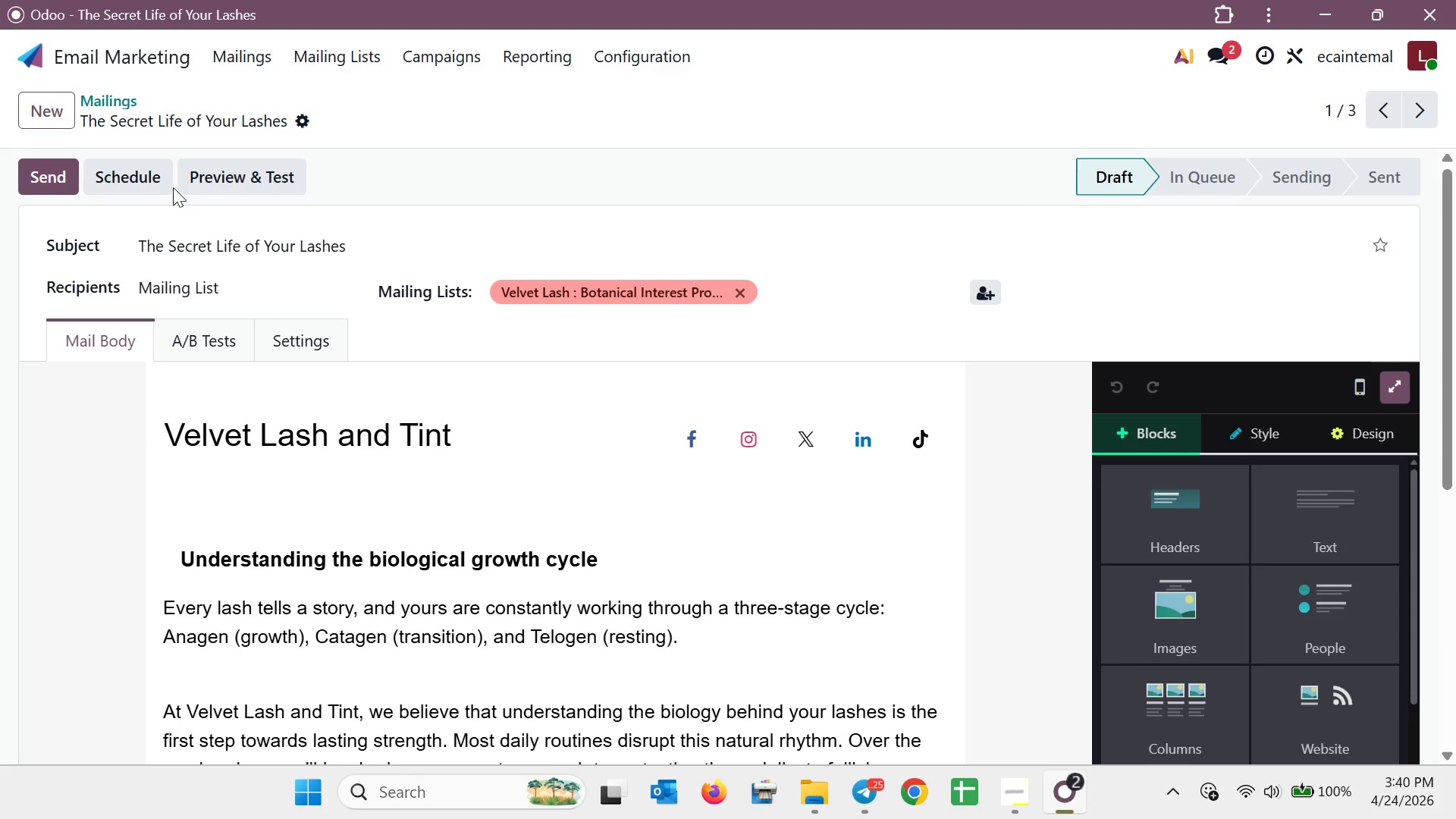 
left_click([127, 167])
 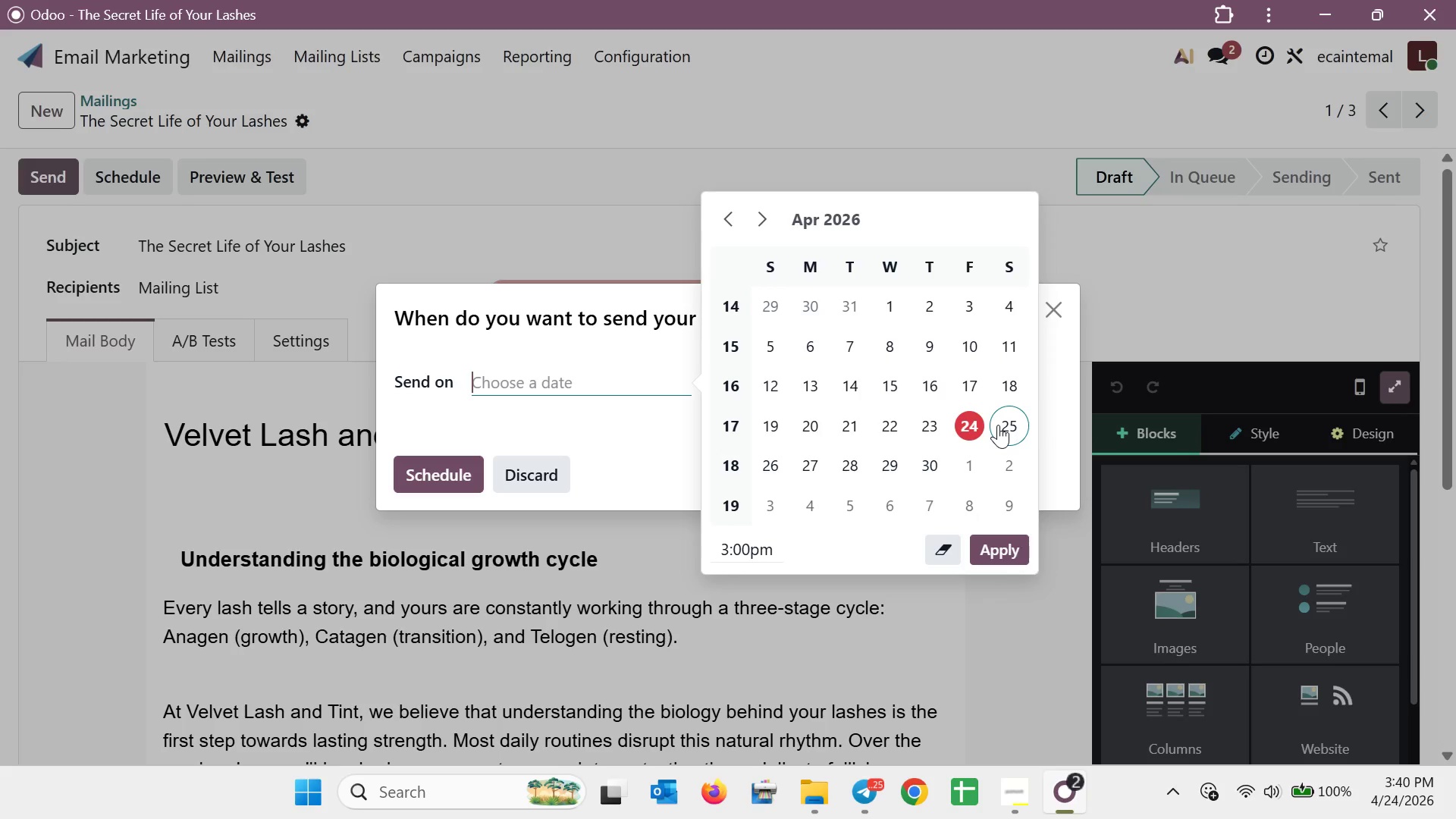 
left_click([996, 419])
 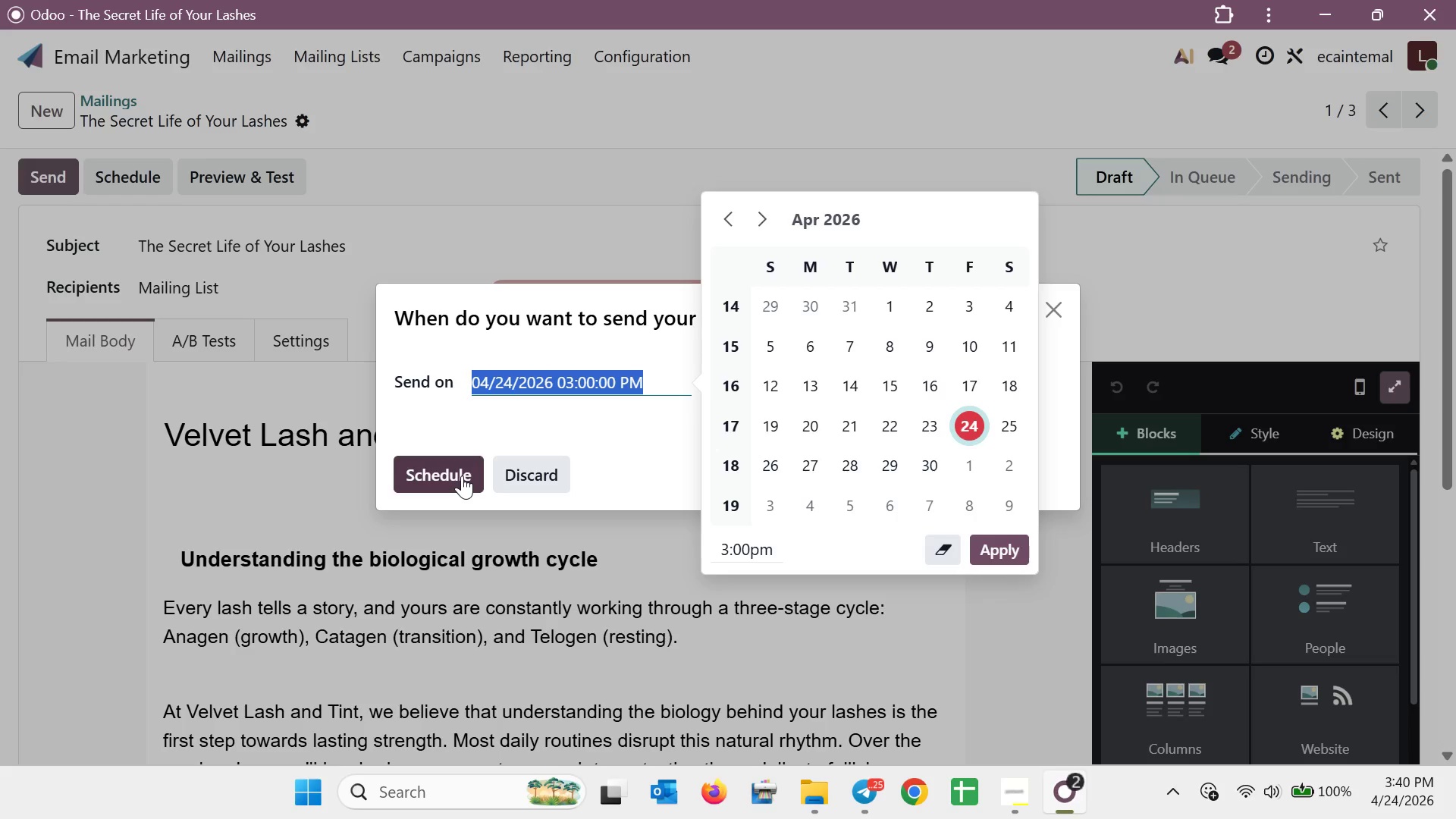 
wait(6.56)
 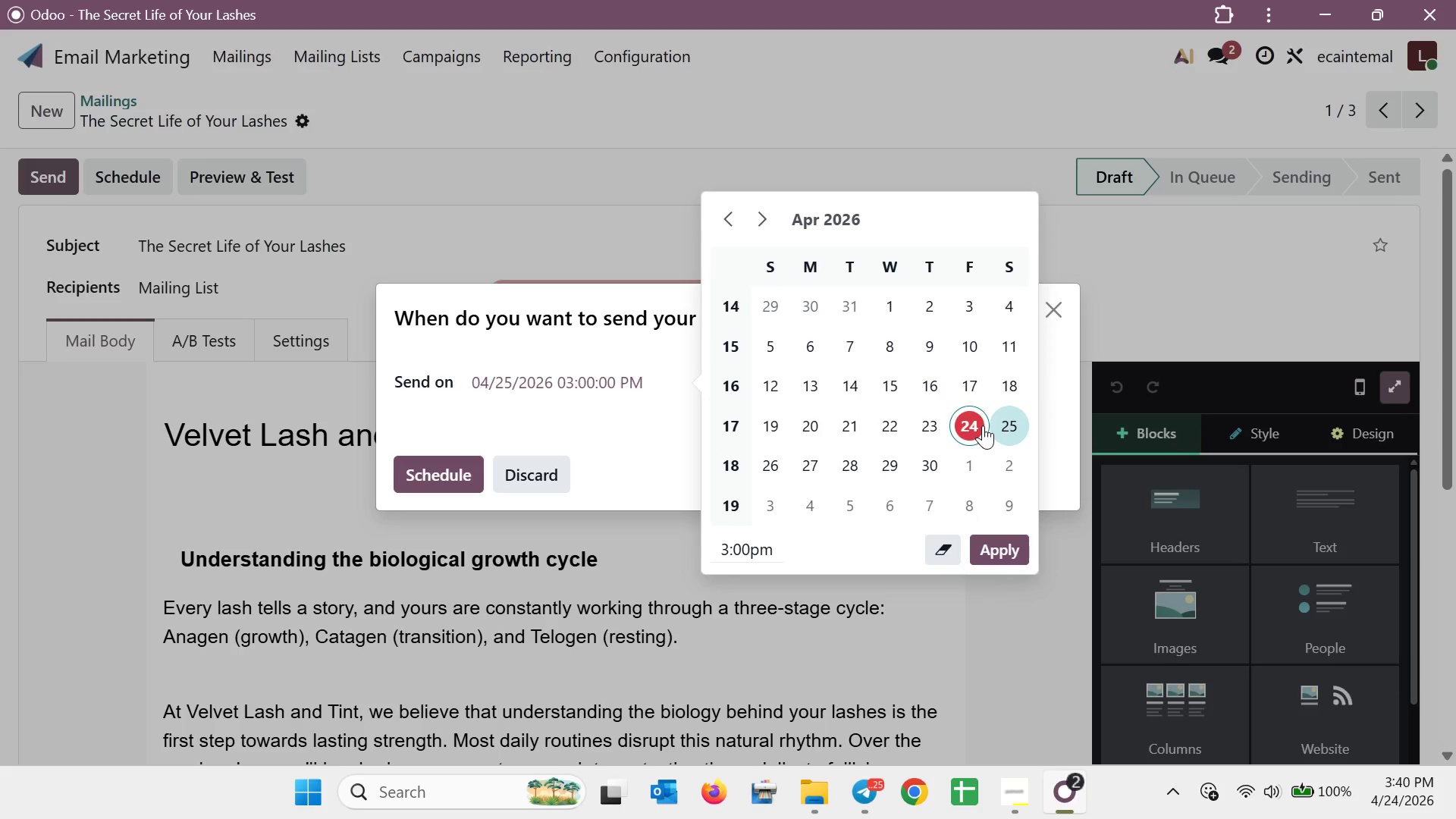 
left_click([1009, 551])
 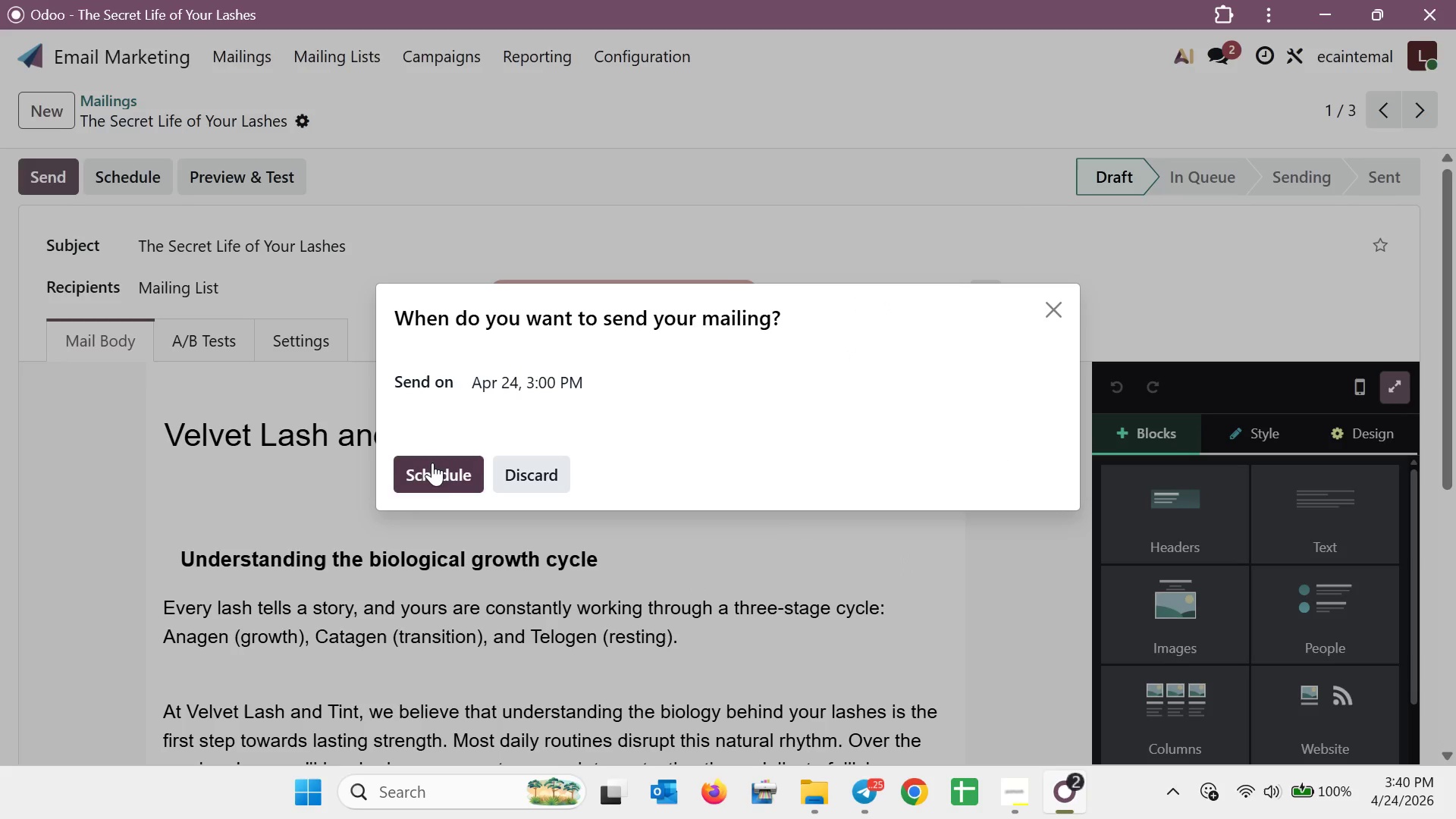 
left_click([430, 464])
 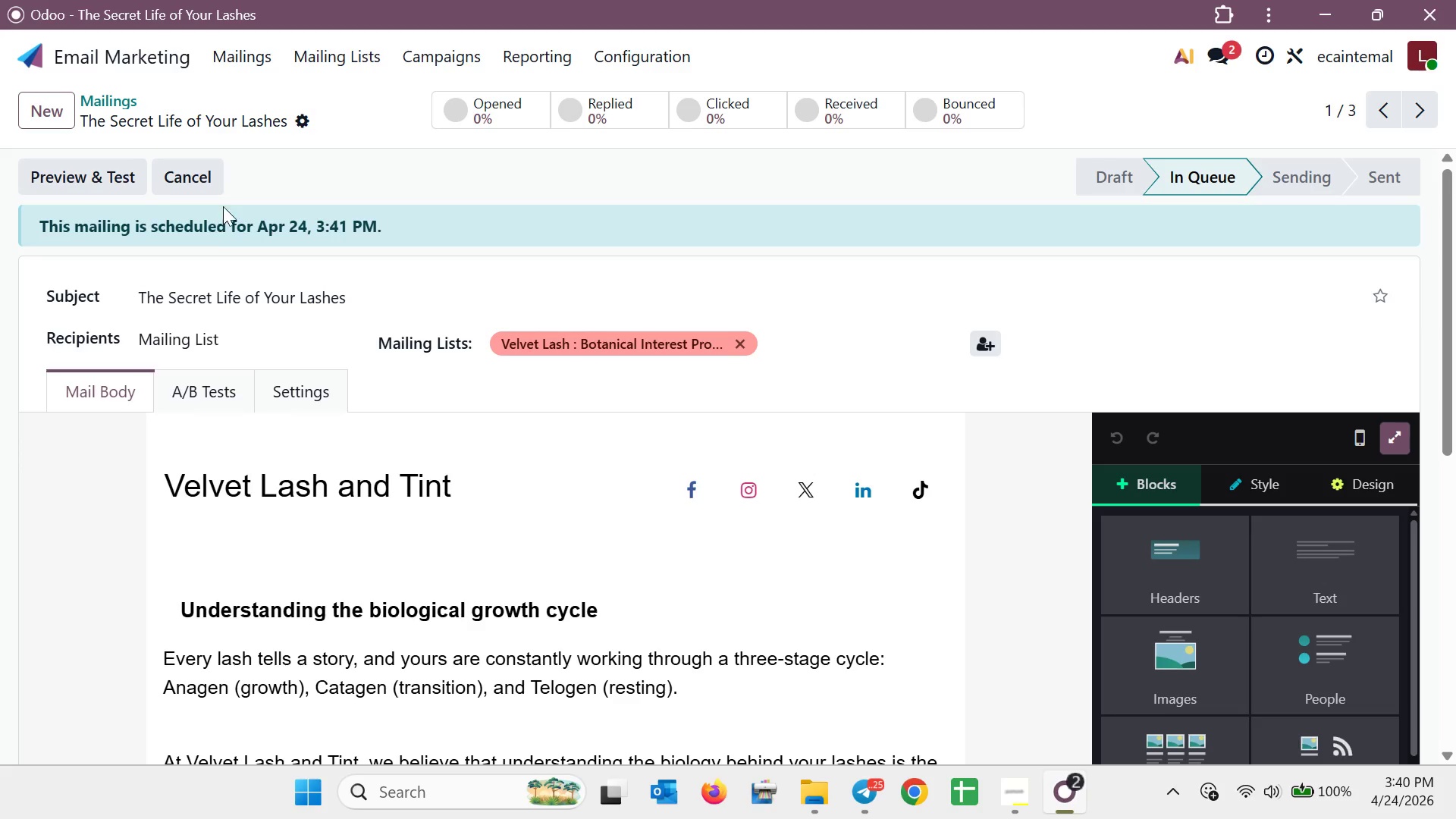 
left_click([225, 63])
 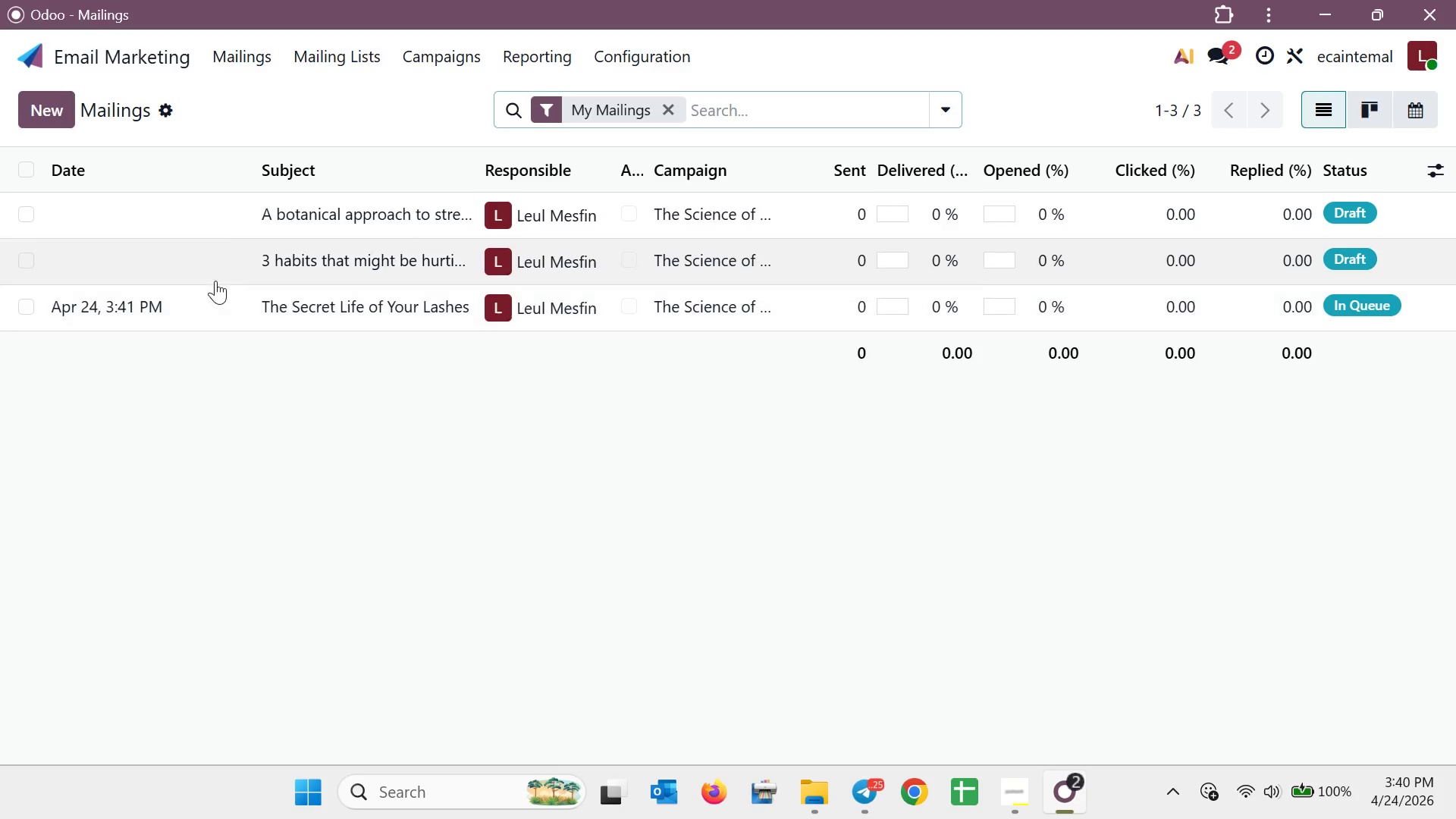 
left_click([200, 266])
 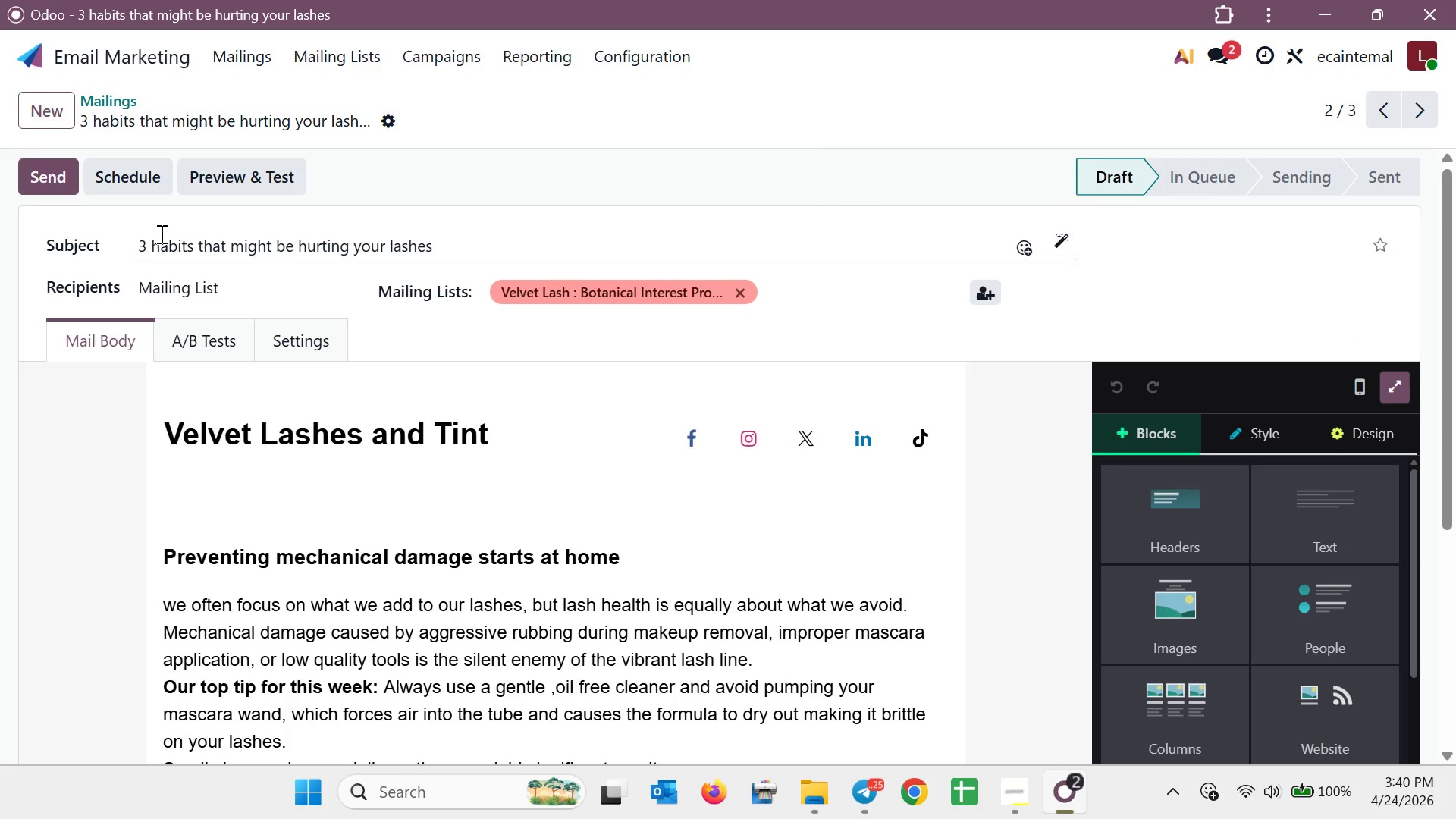 
left_click([132, 187])
 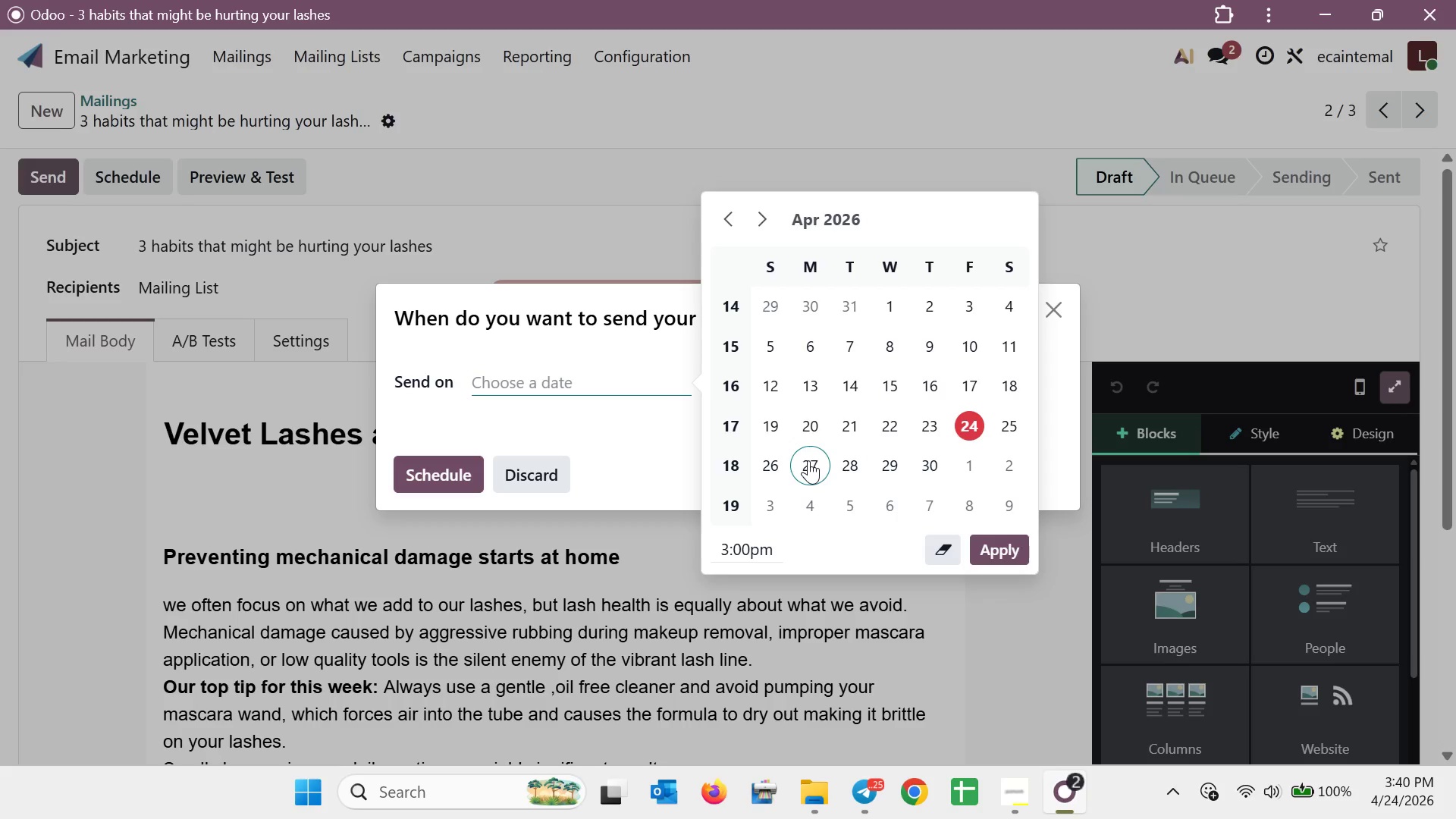 
wait(13.66)
 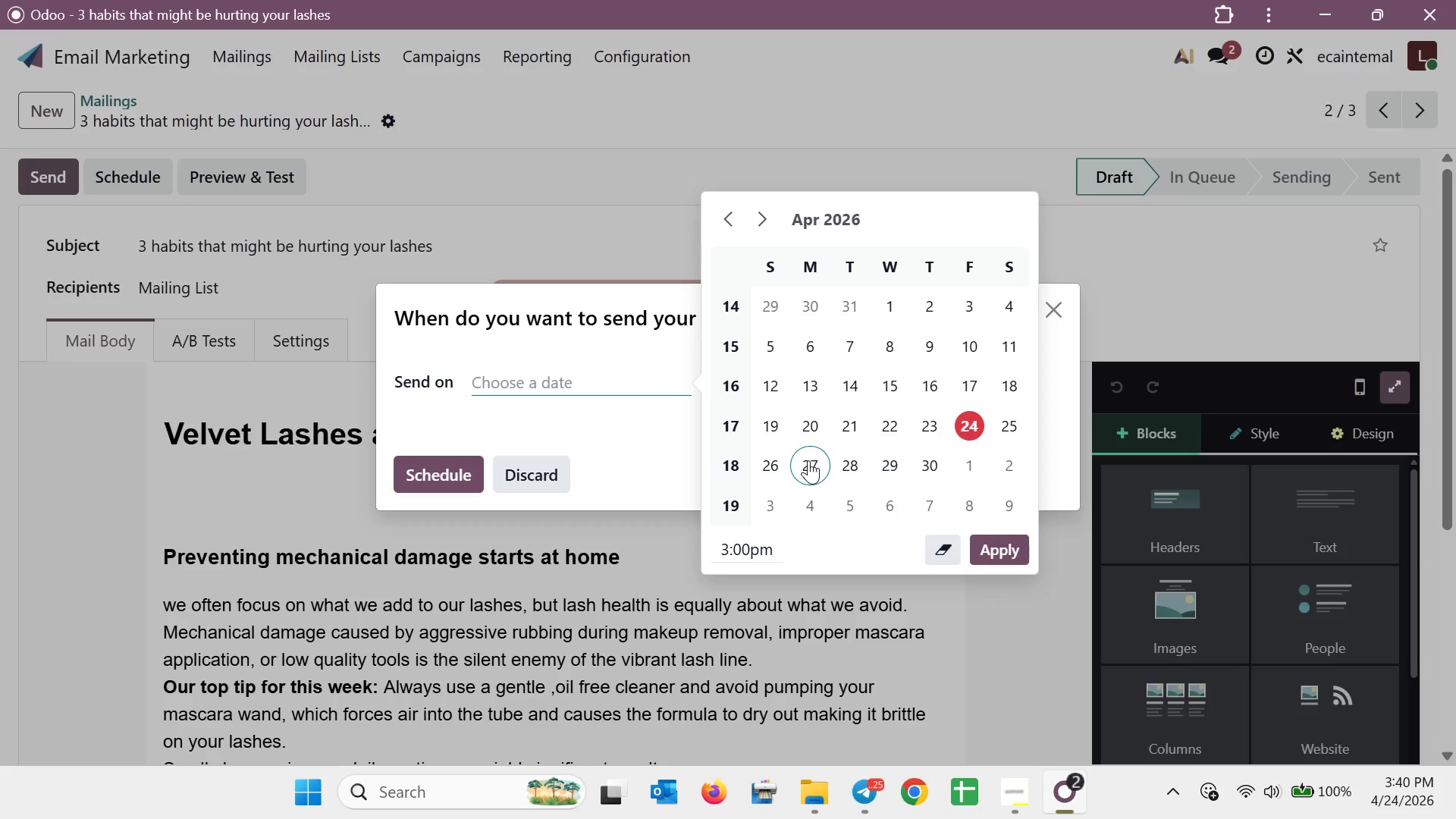 
left_click([842, 458])
 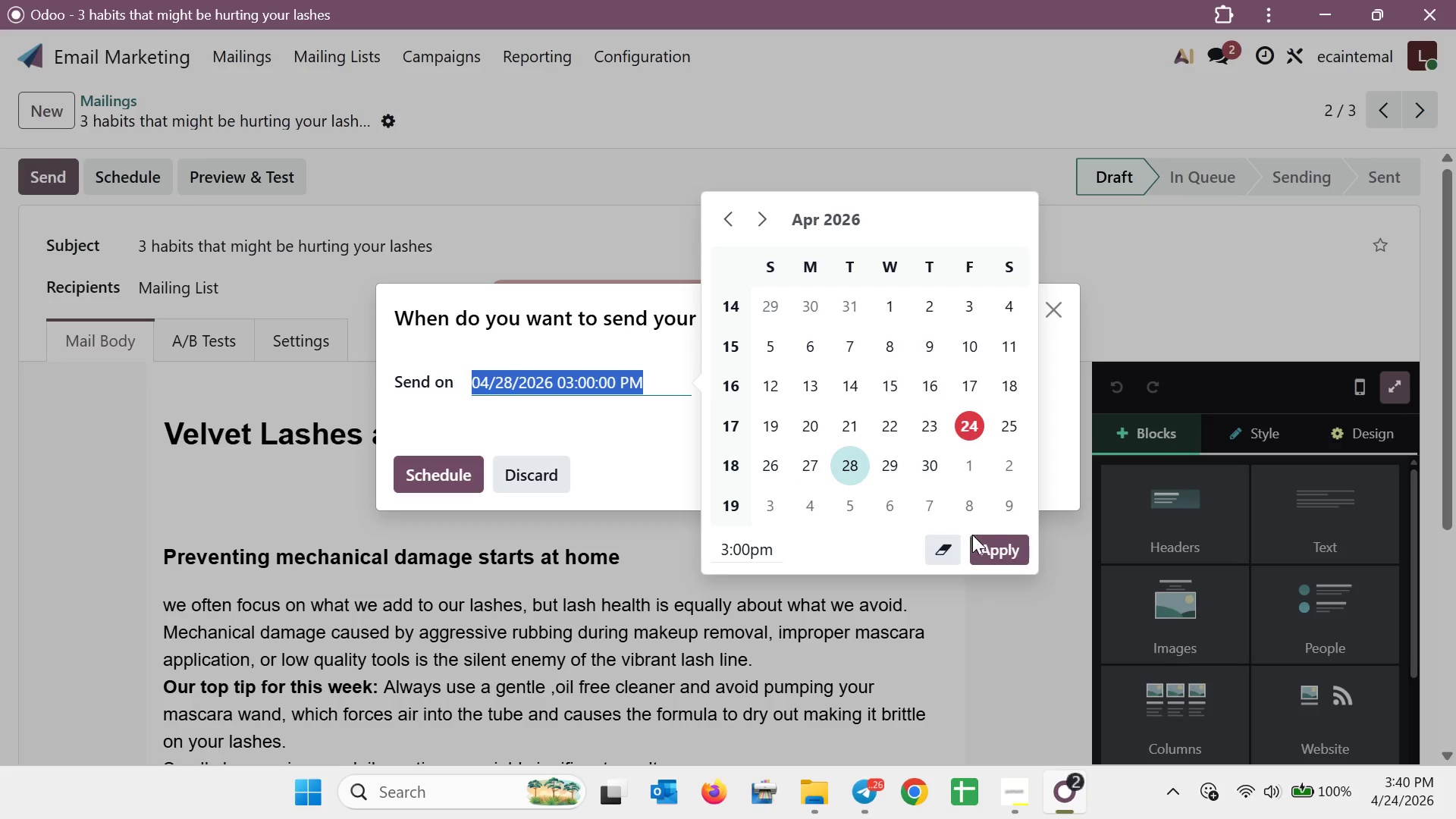 
left_click([981, 538])
 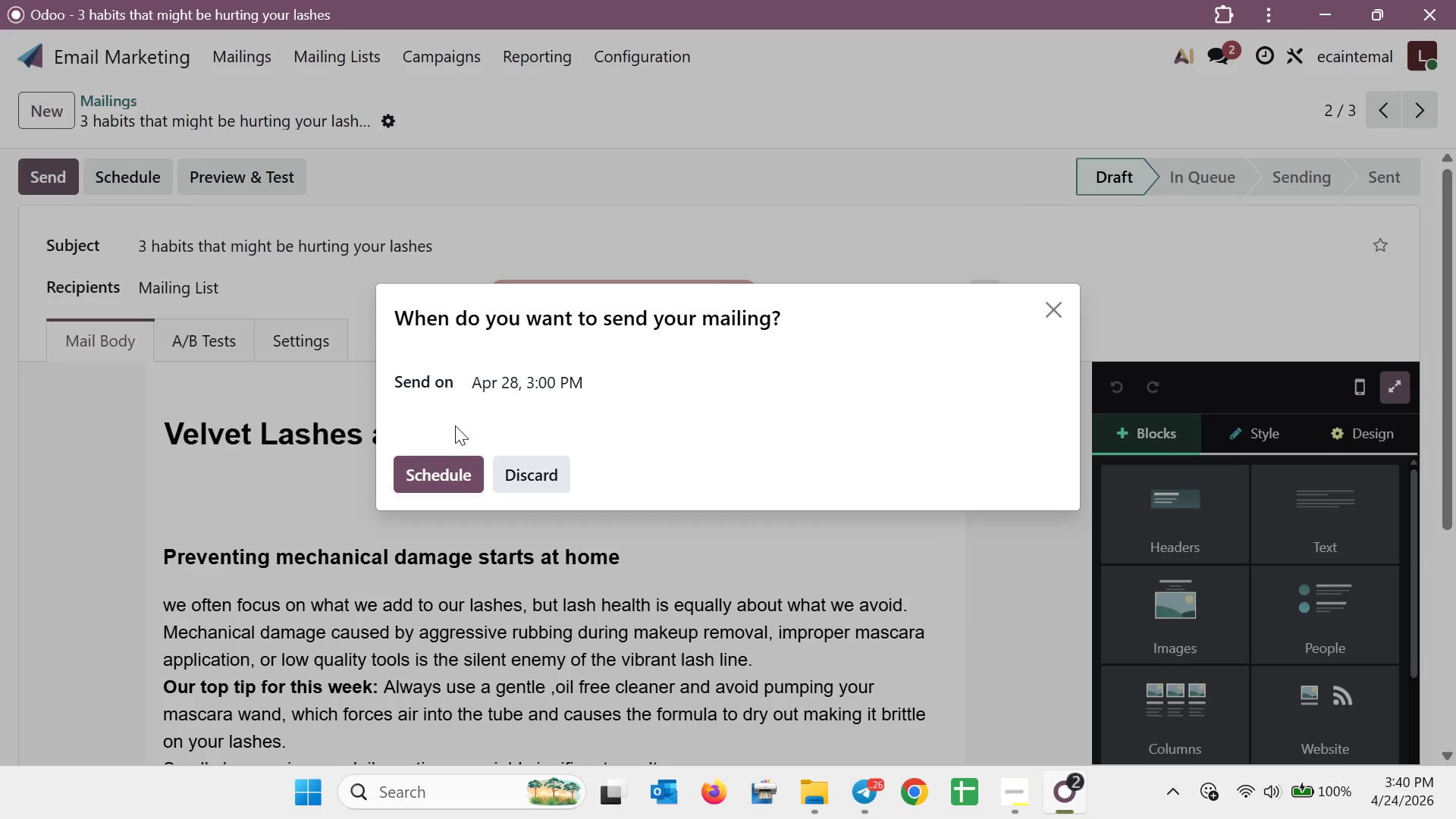 
left_click([449, 465])
 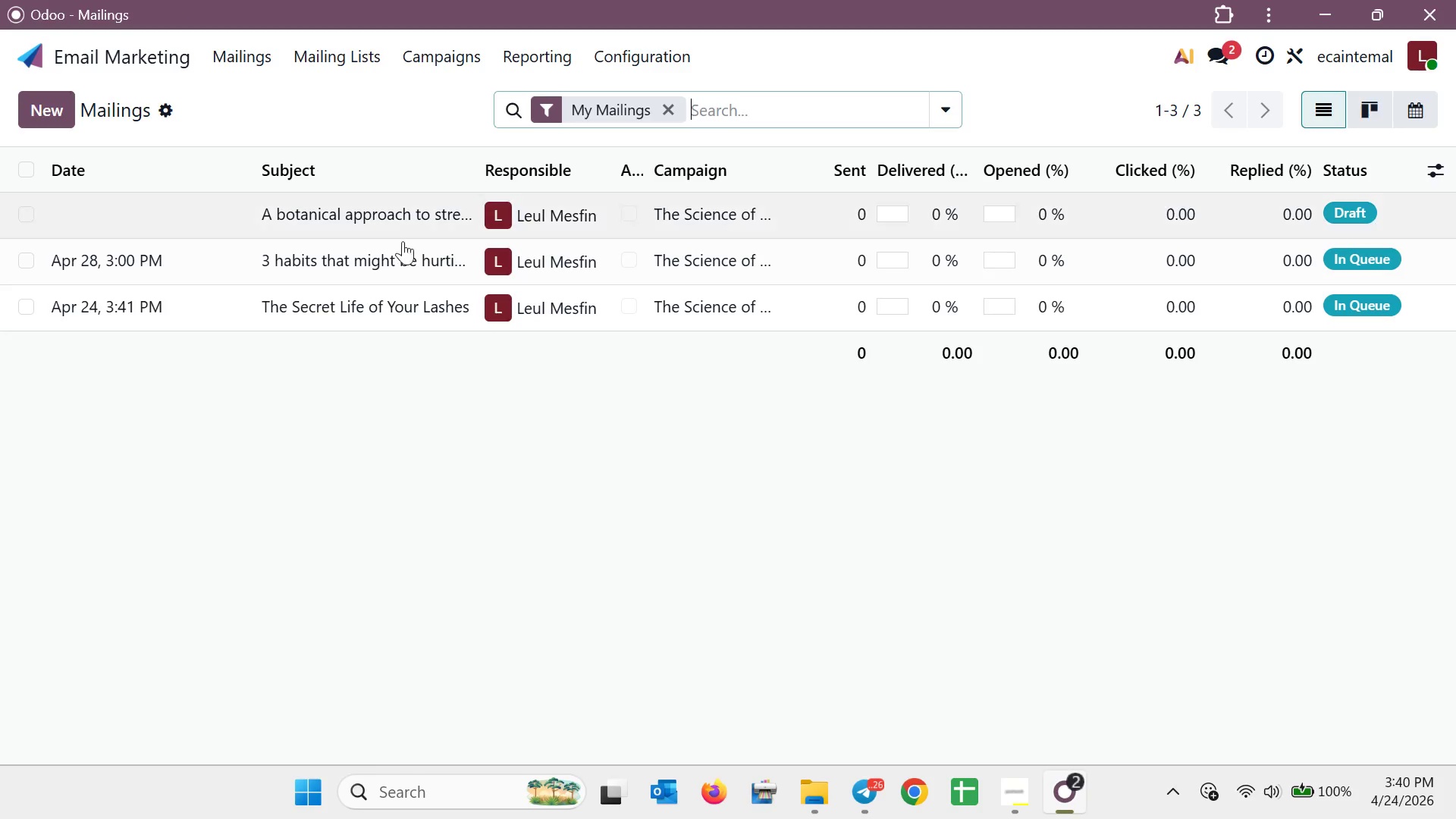 
left_click([174, 202])
 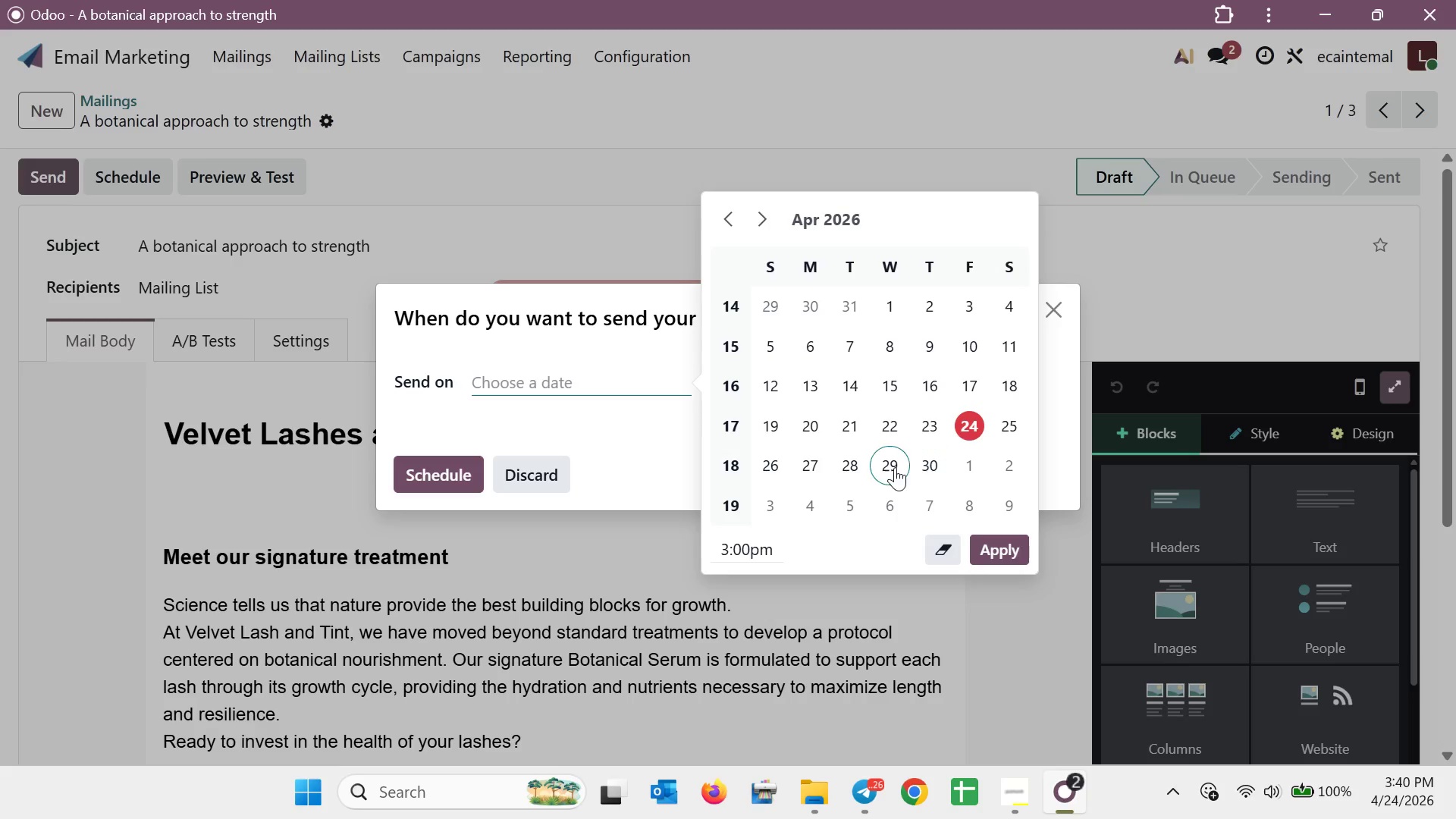 
wait(5.58)
 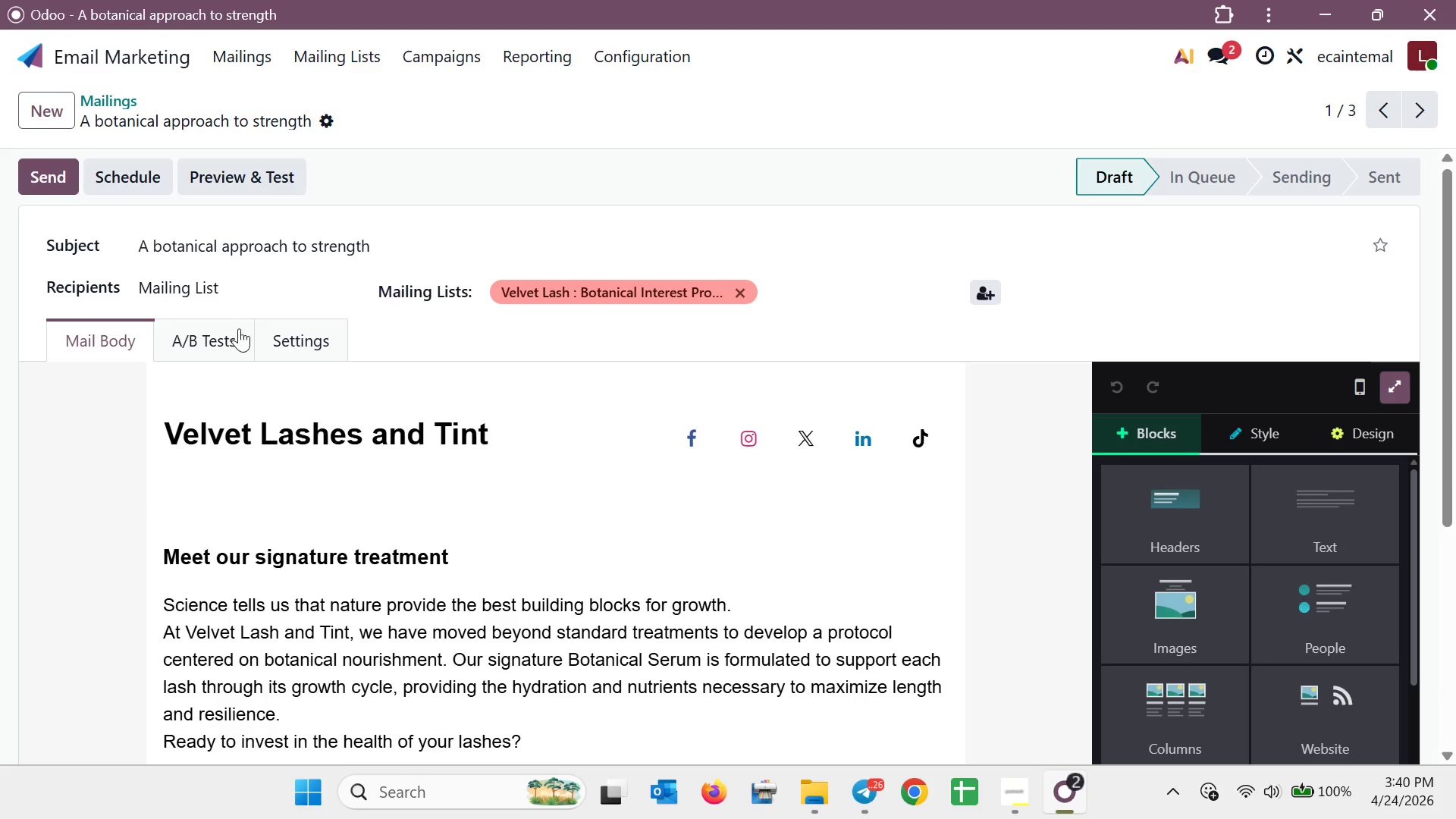 
left_click([960, 462])
 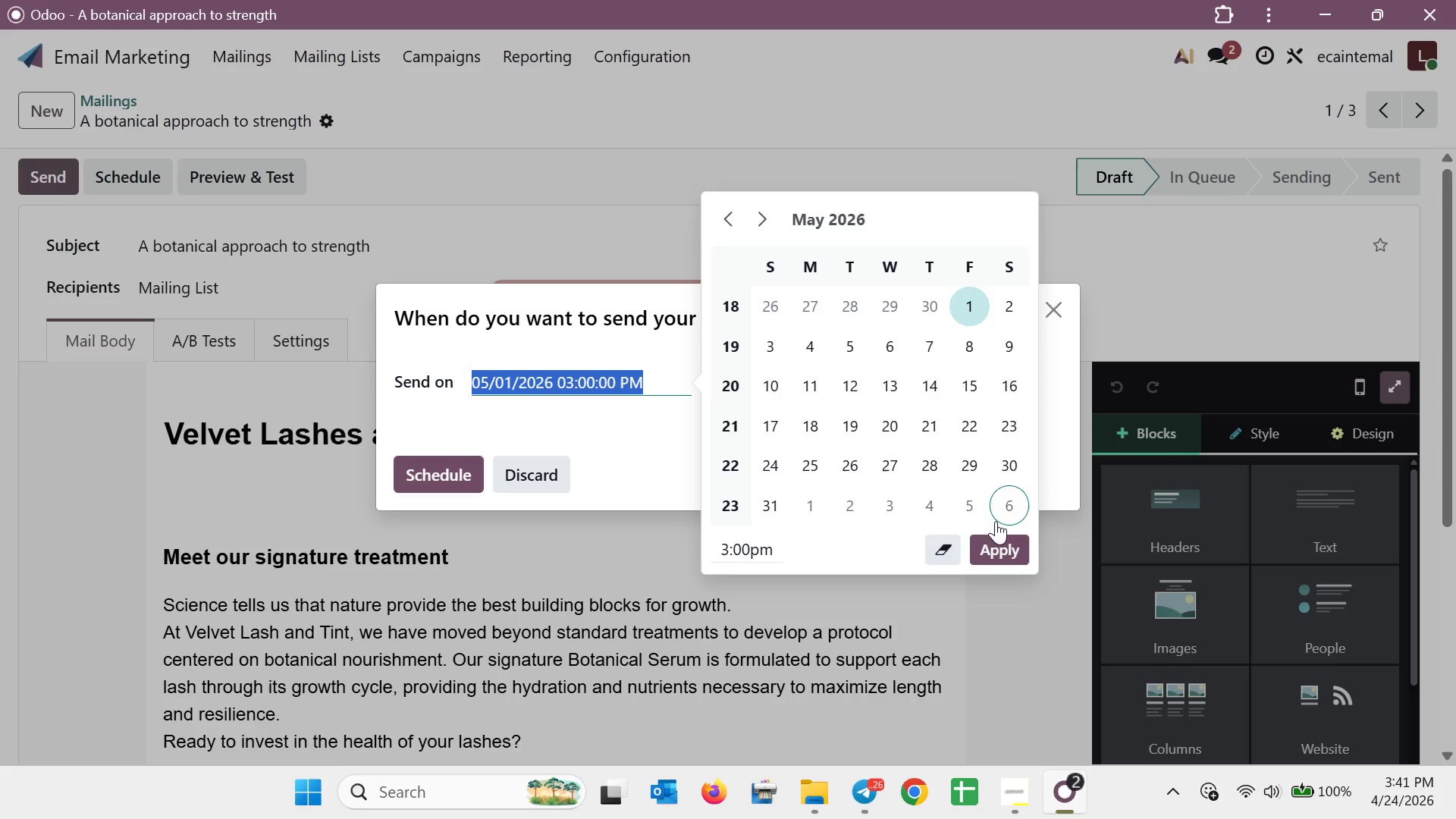 
left_click([1000, 548])
 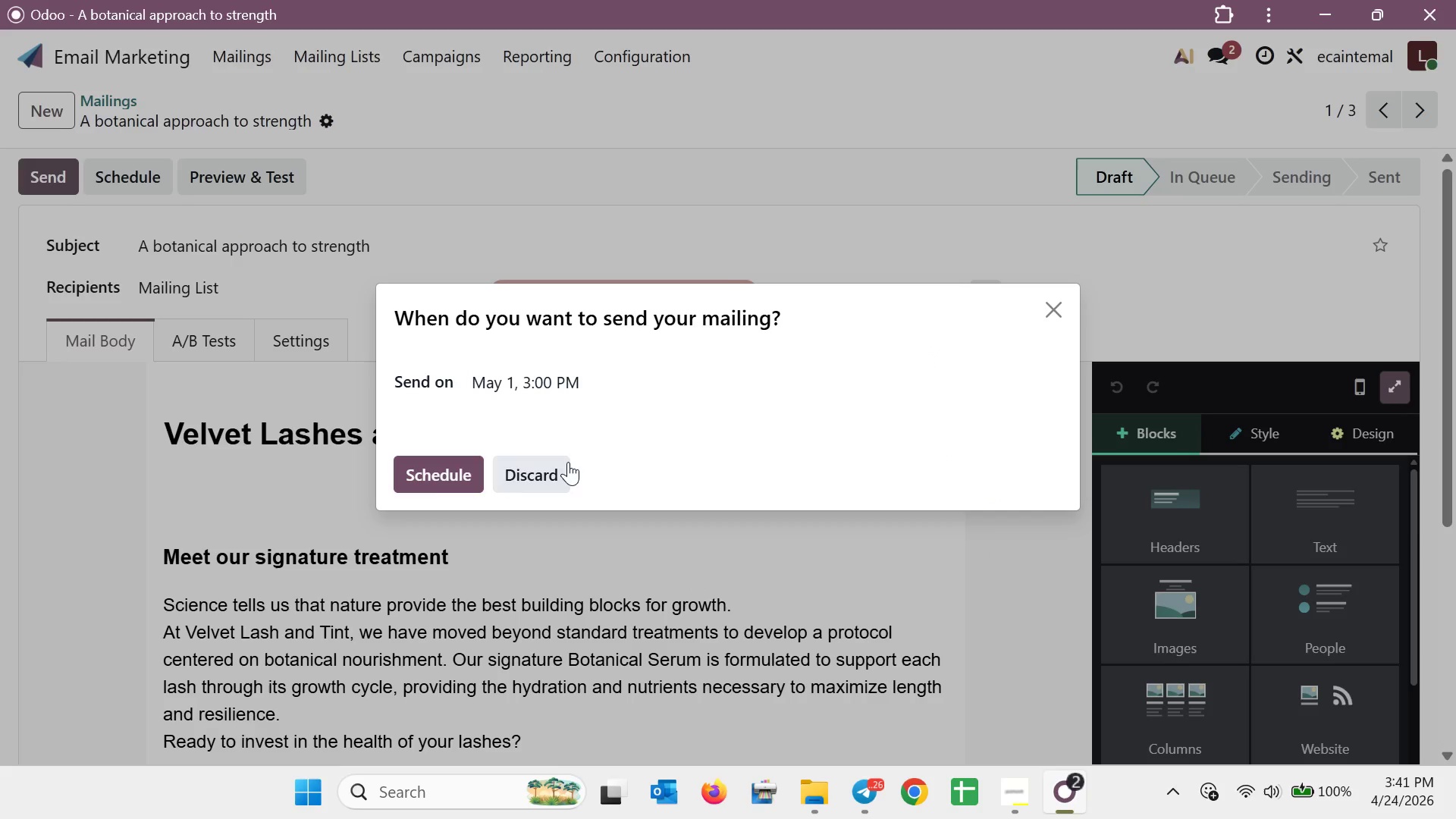 
left_click([436, 464])
 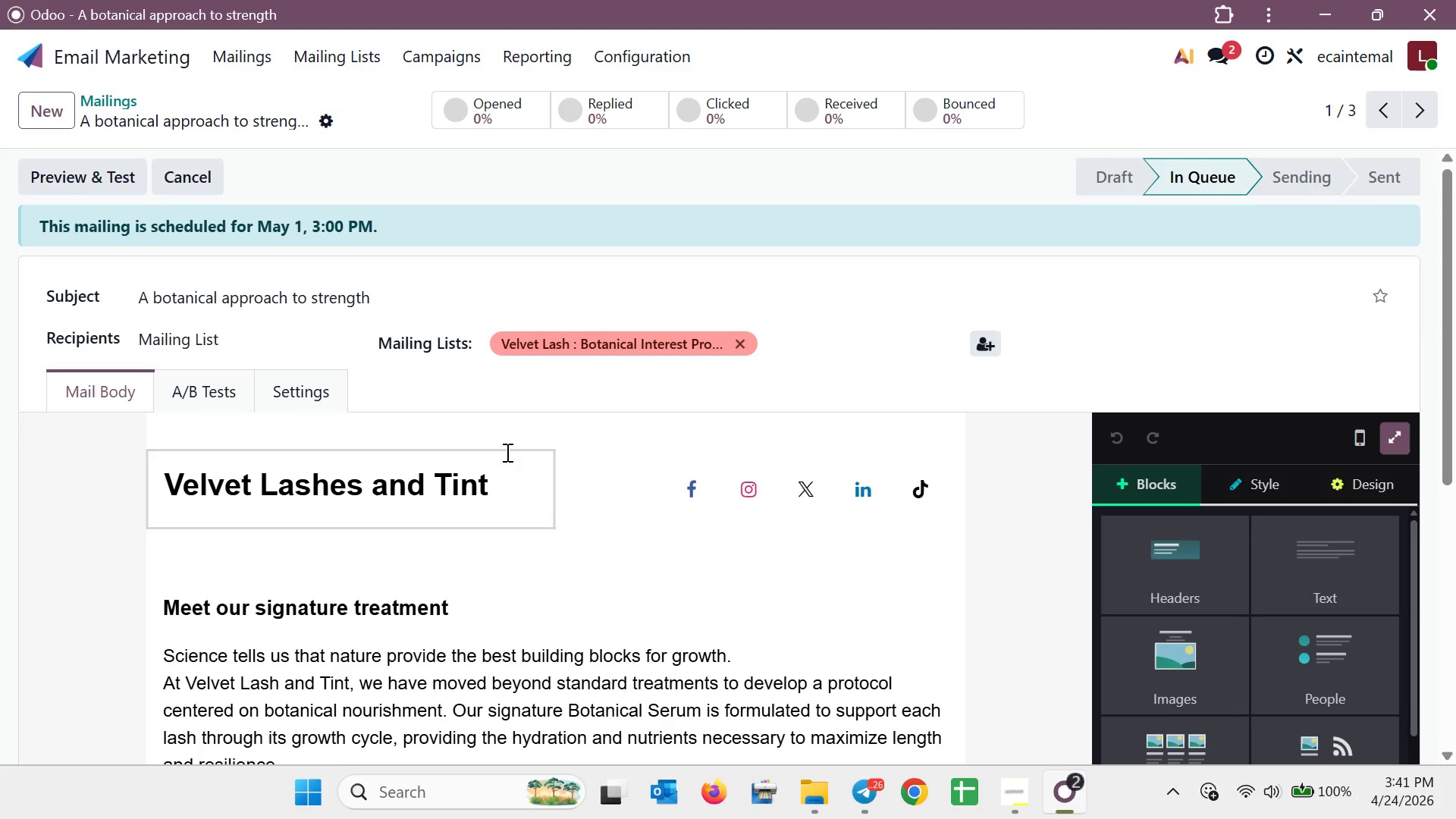 
wait(10.98)
 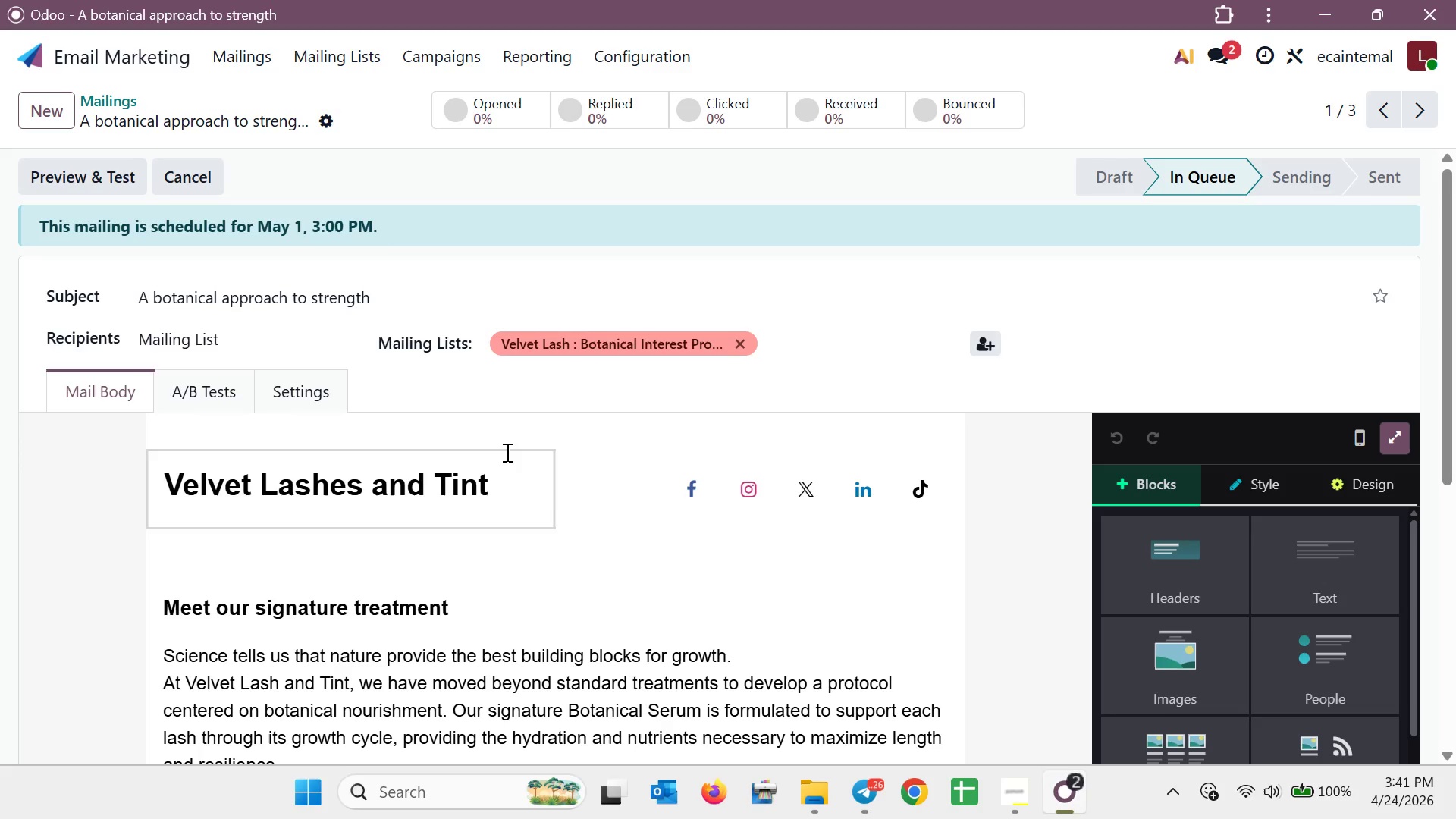 
left_click([535, 57])
 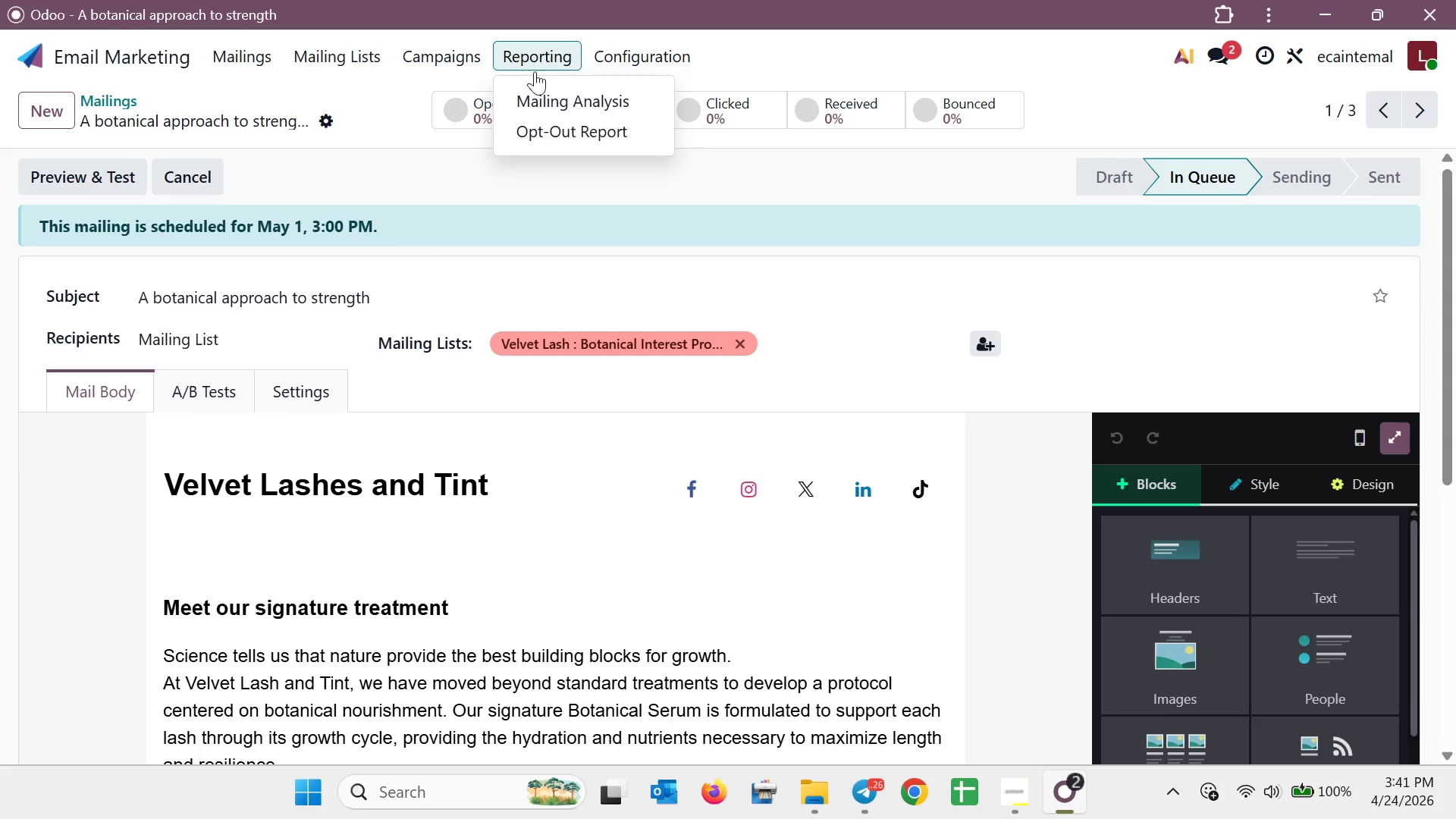 
left_click([537, 99])
 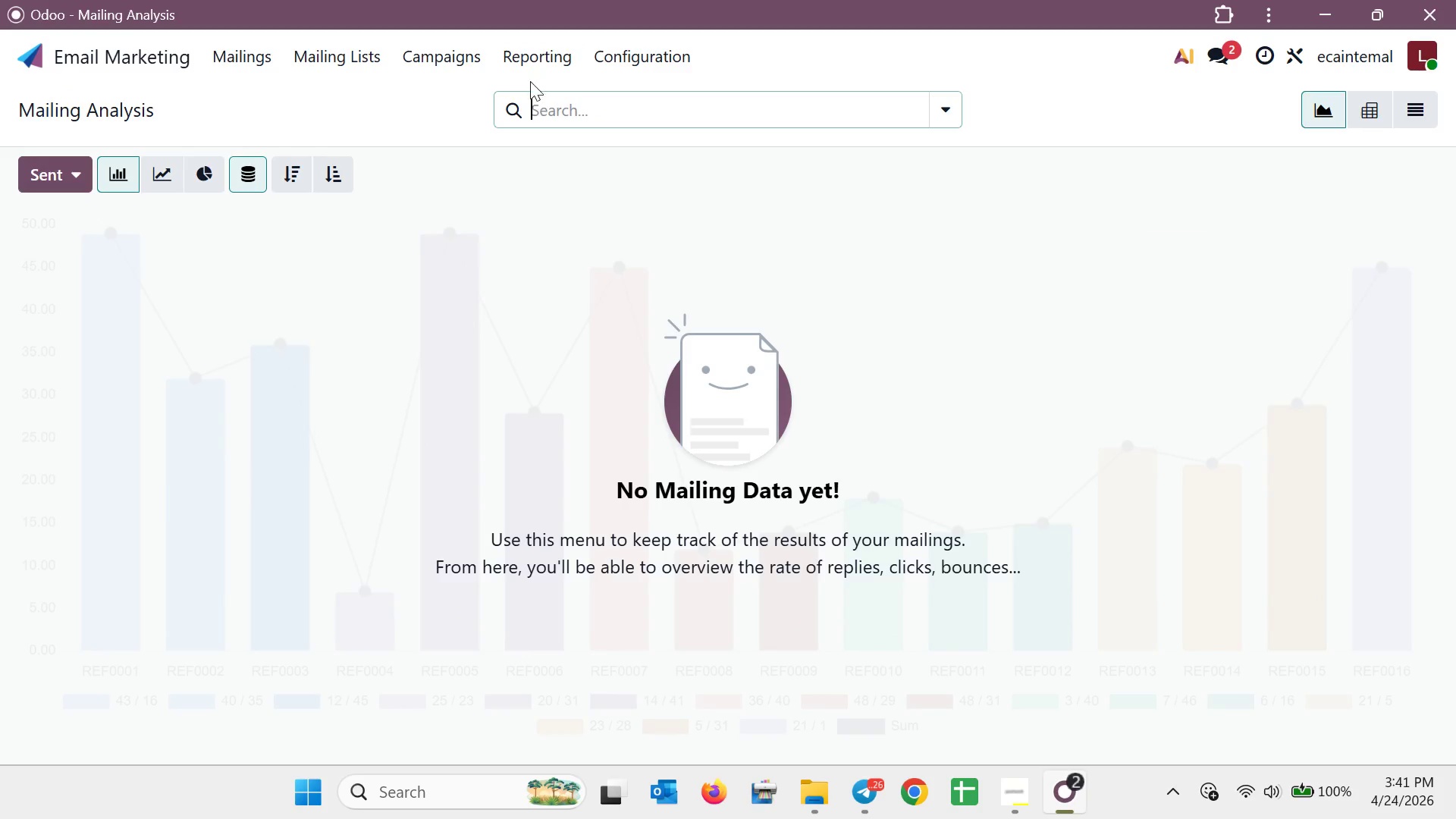 
left_click([532, 60])
 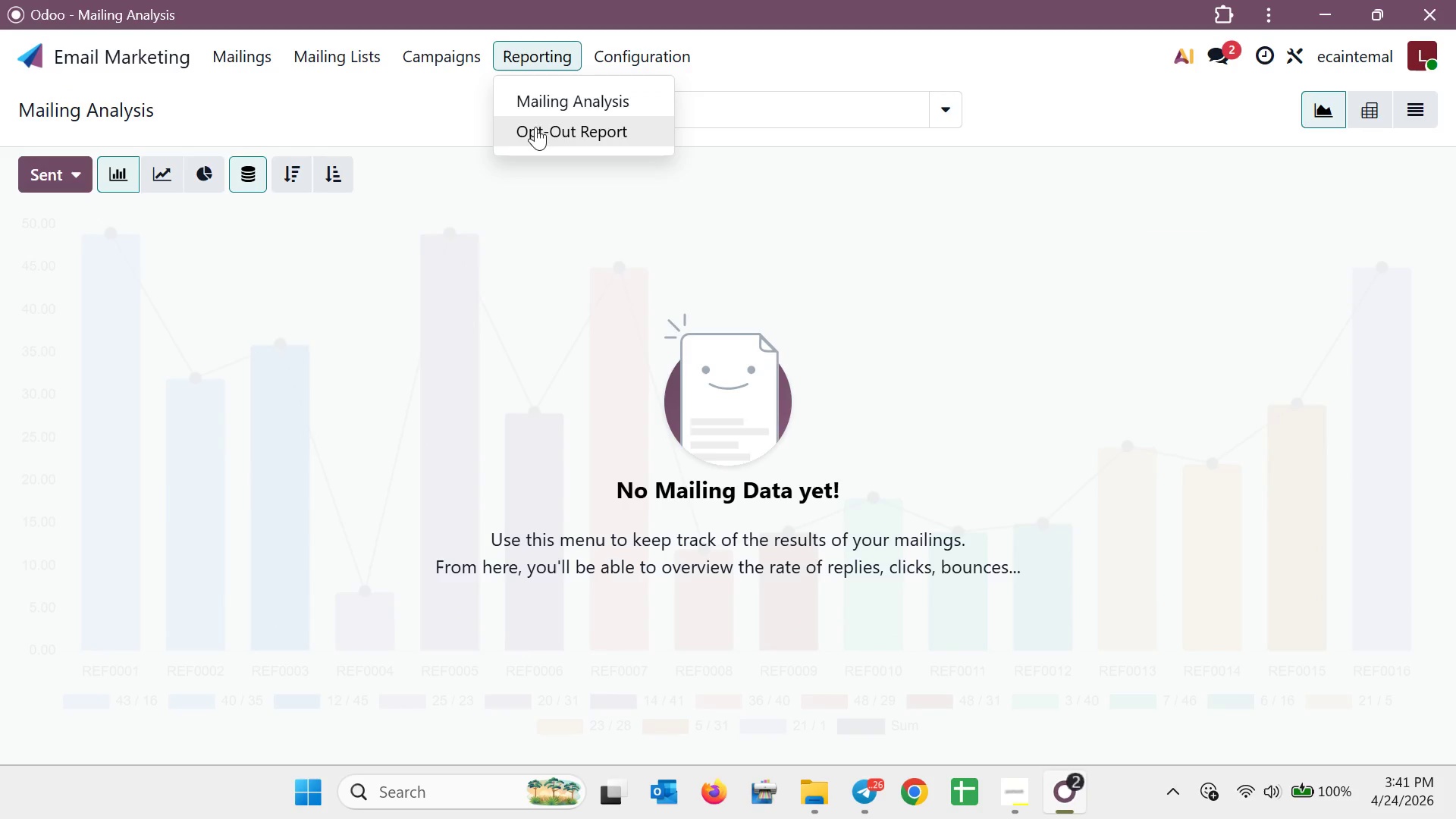 
left_click([535, 133])
 